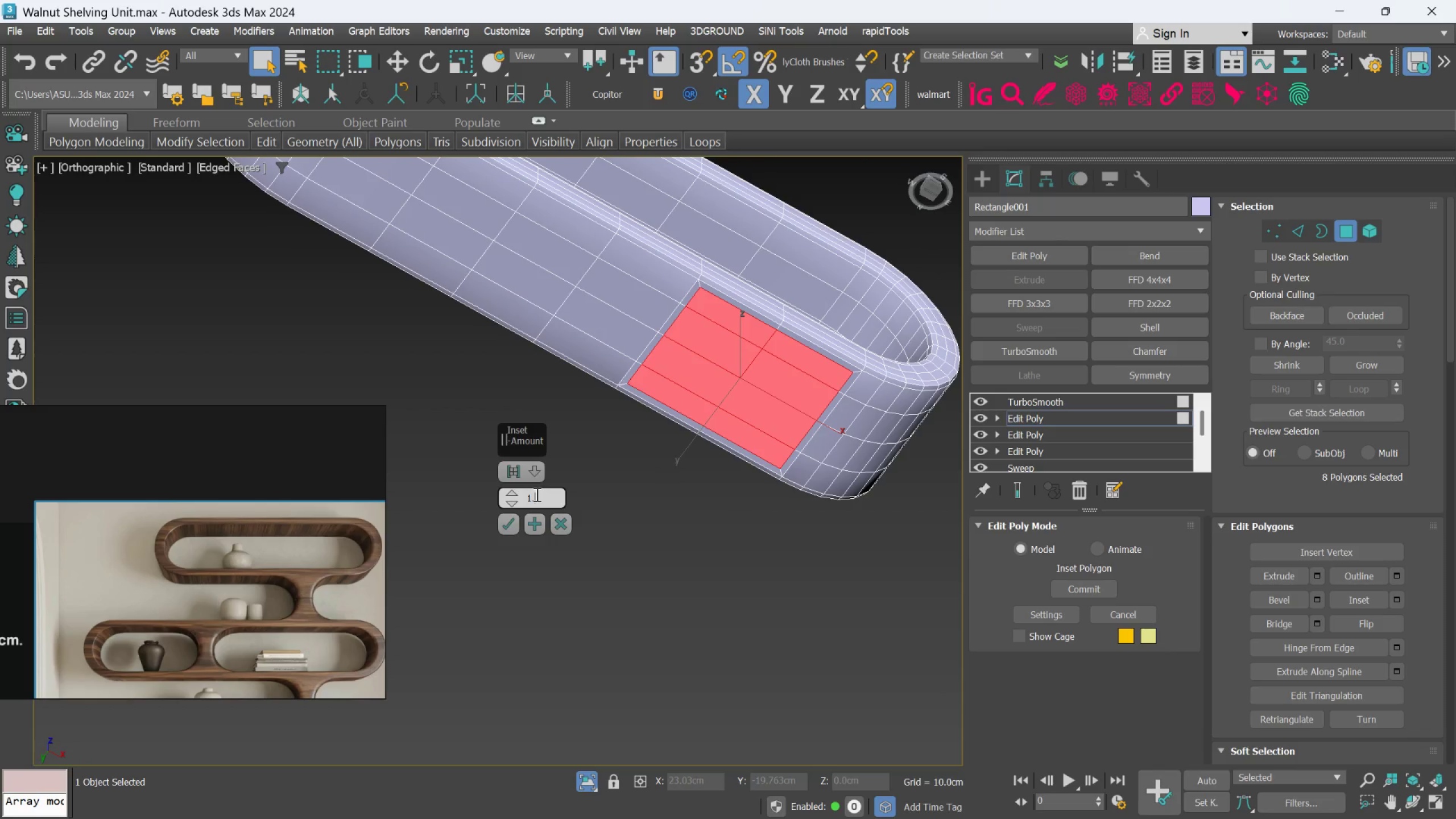 
key(5)
 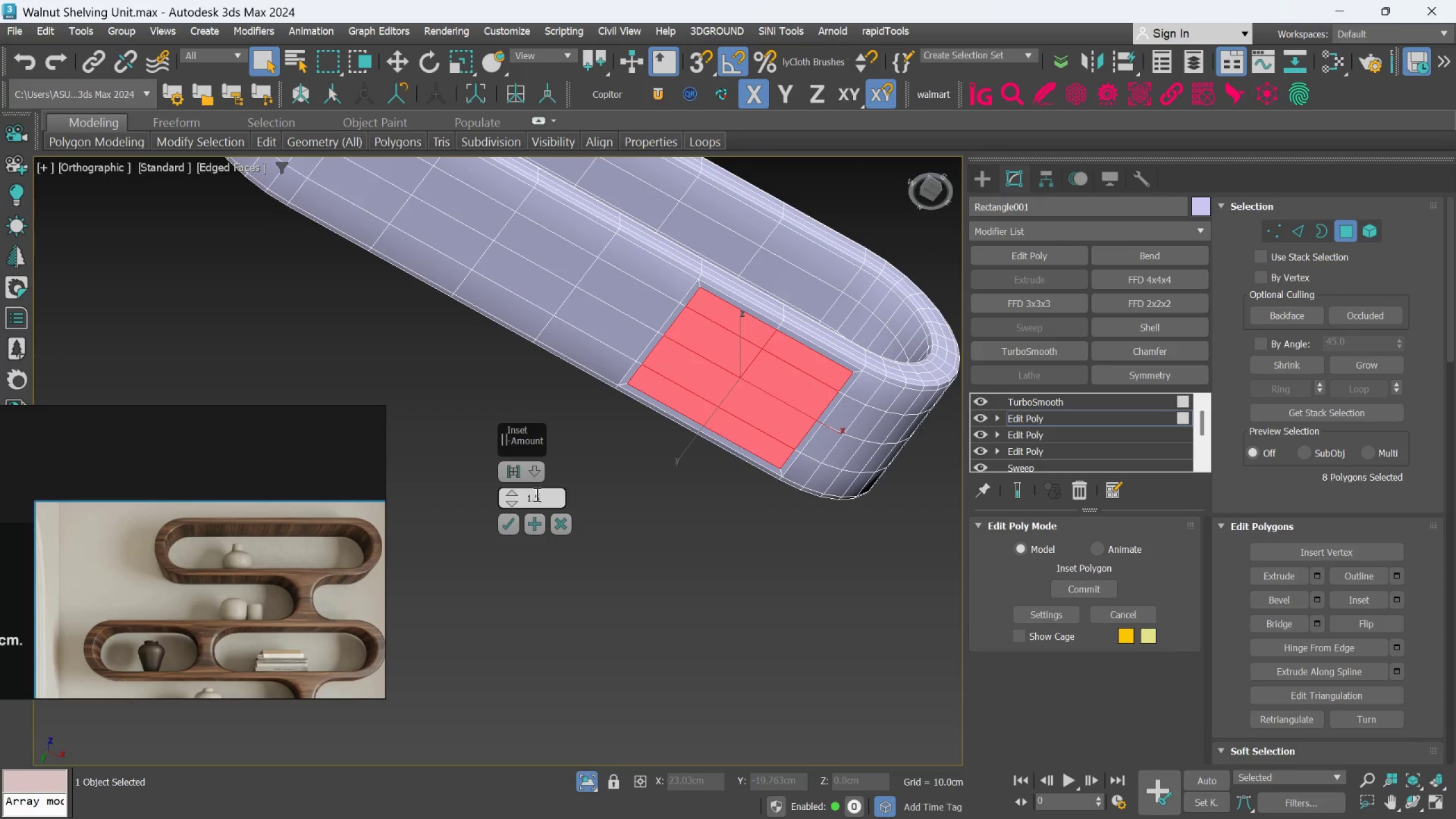 
key(Enter)
 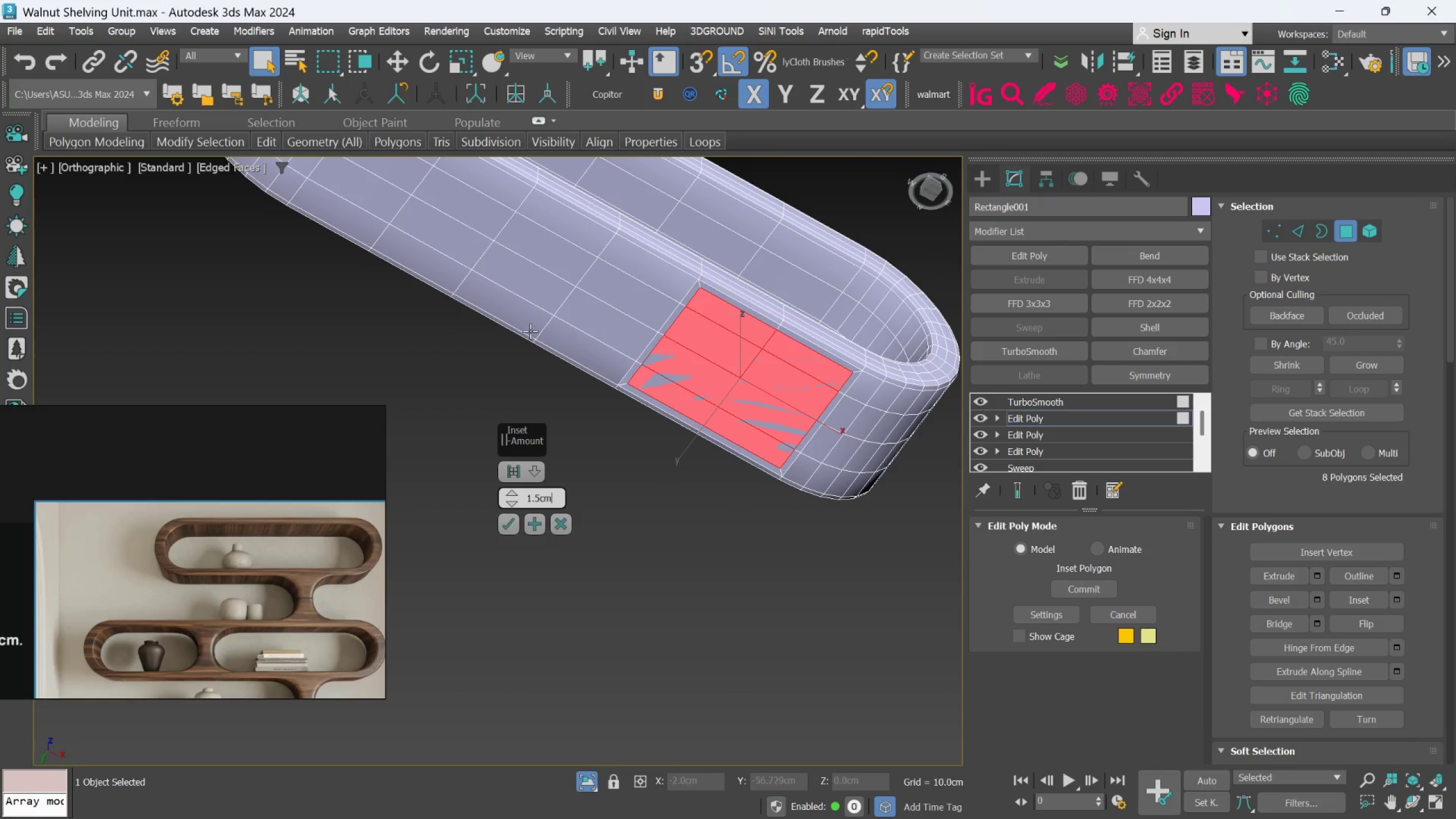 
scroll: coordinate [801, 335], scroll_direction: up, amount: 2.0
 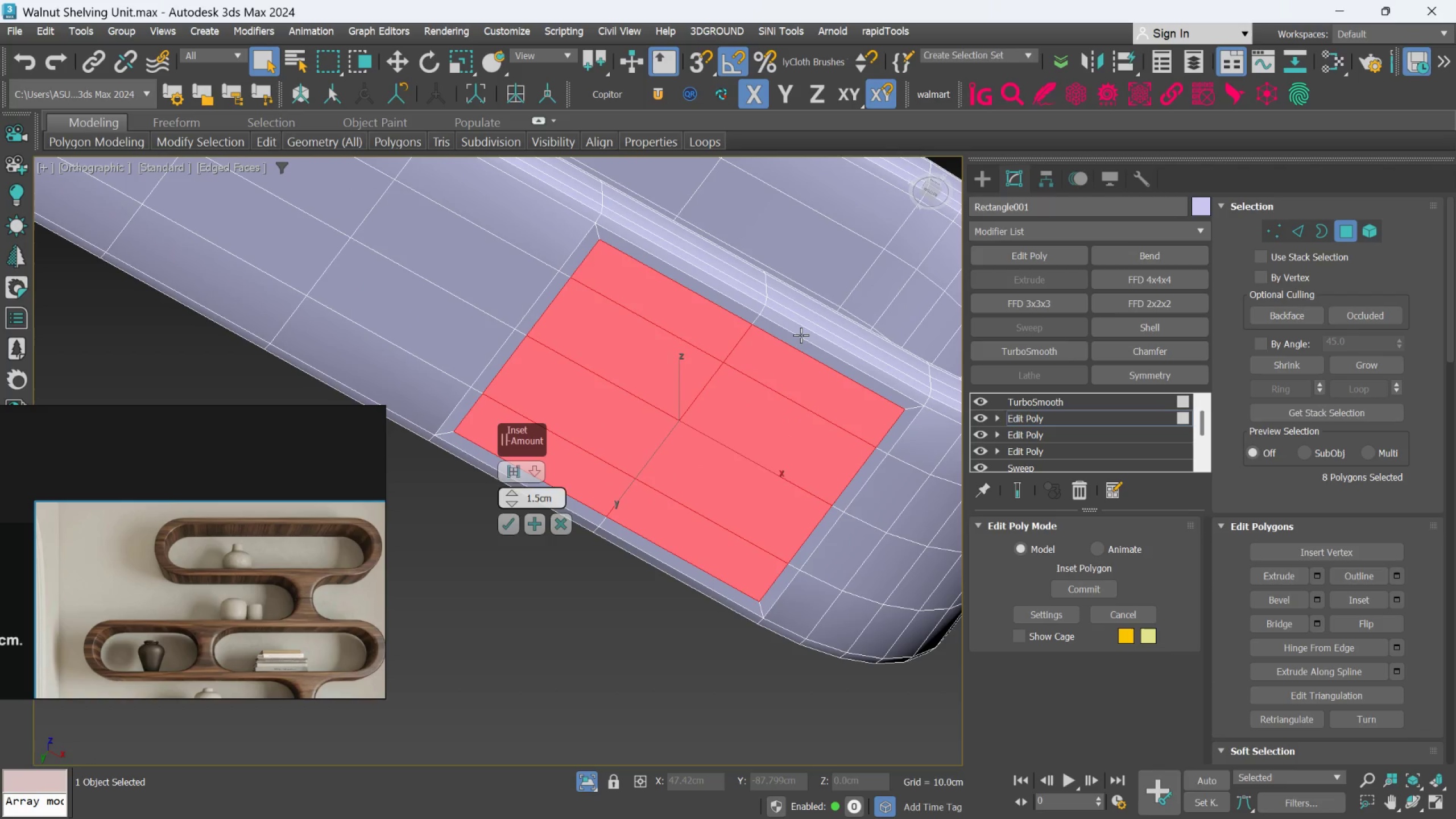 
scroll: coordinate [801, 335], scroll_direction: down, amount: 1.0
 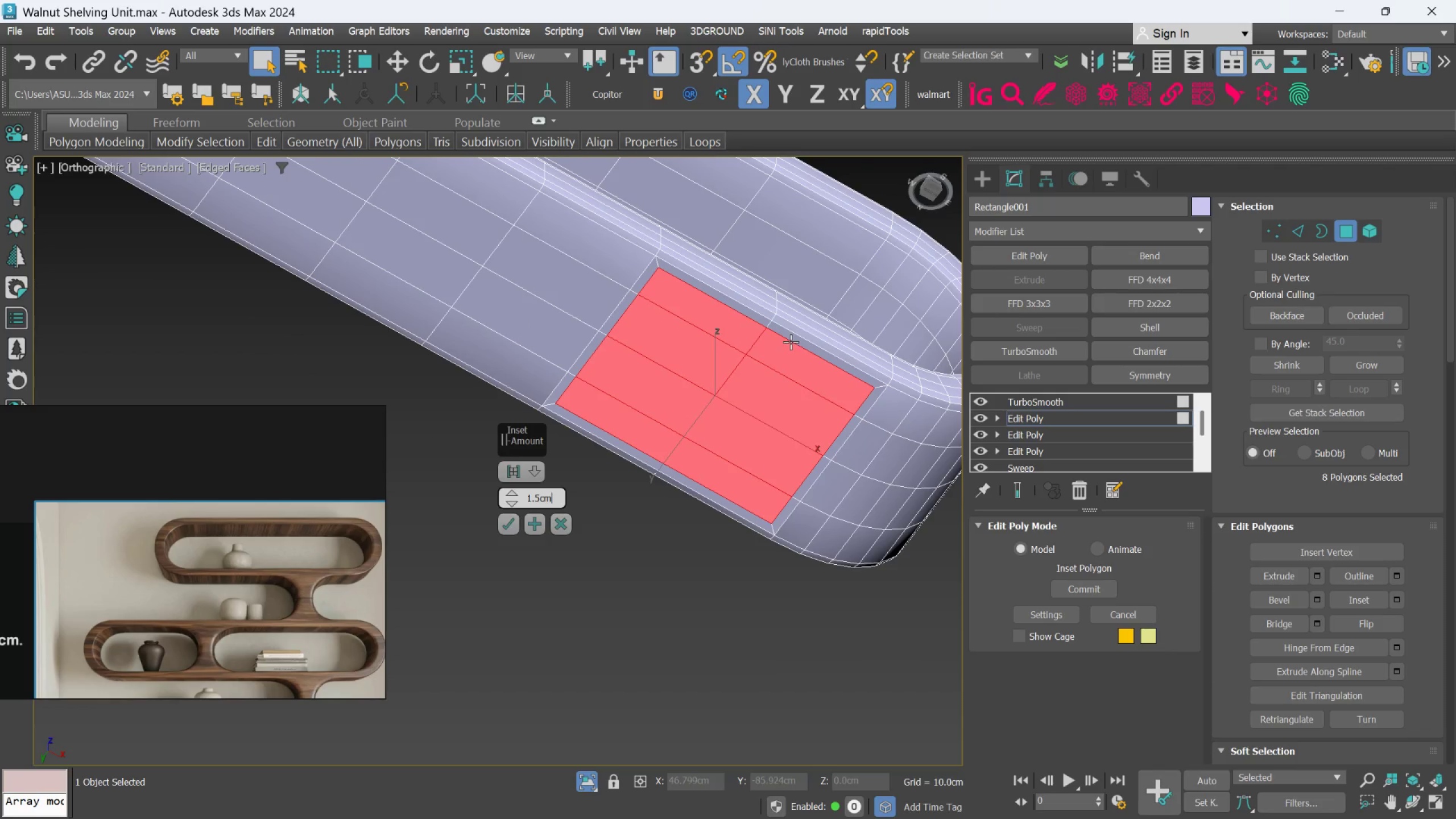 
hold_key(key=AltLeft, duration=1.19)
 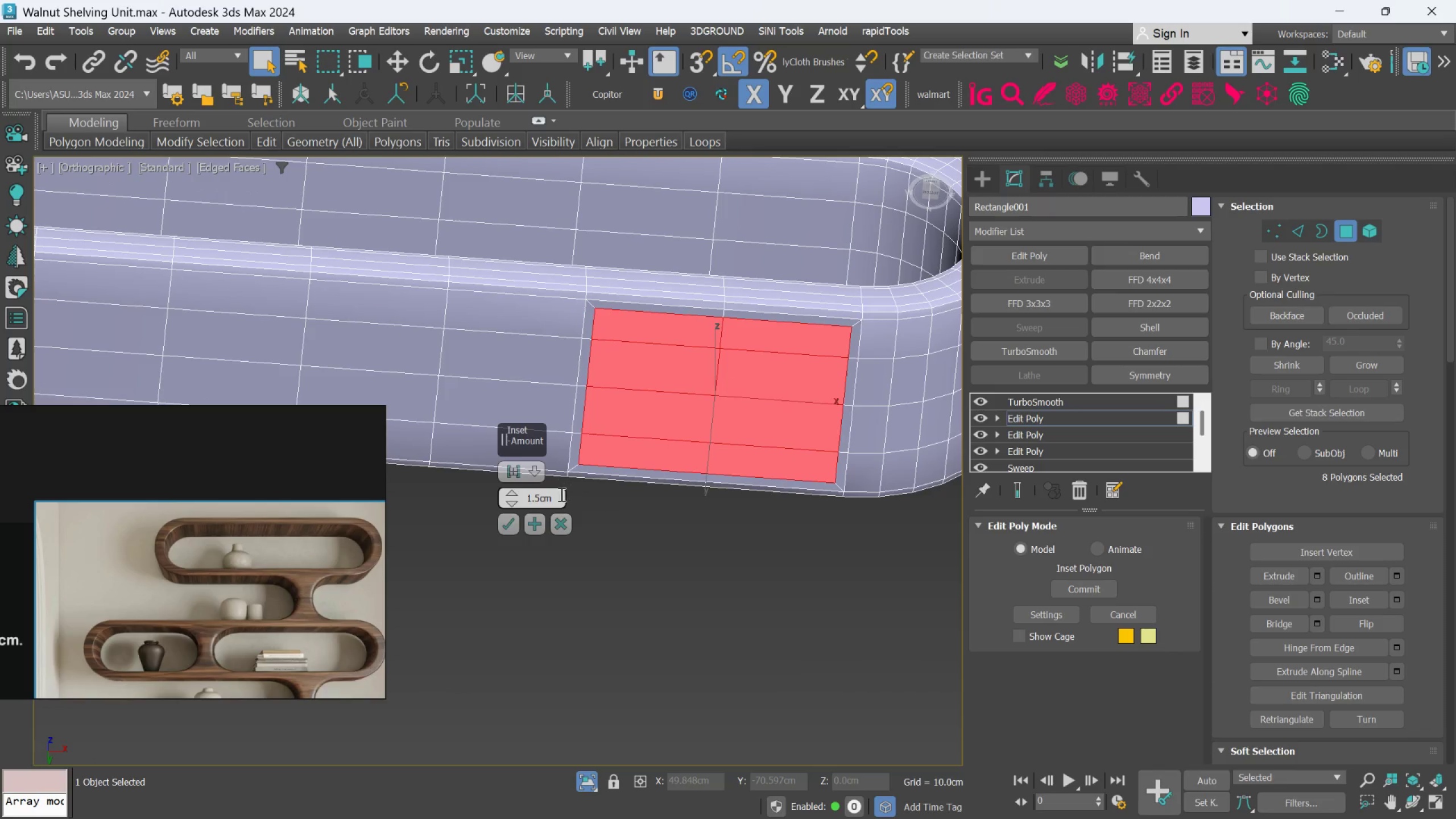 
key(Alt+AltLeft)
 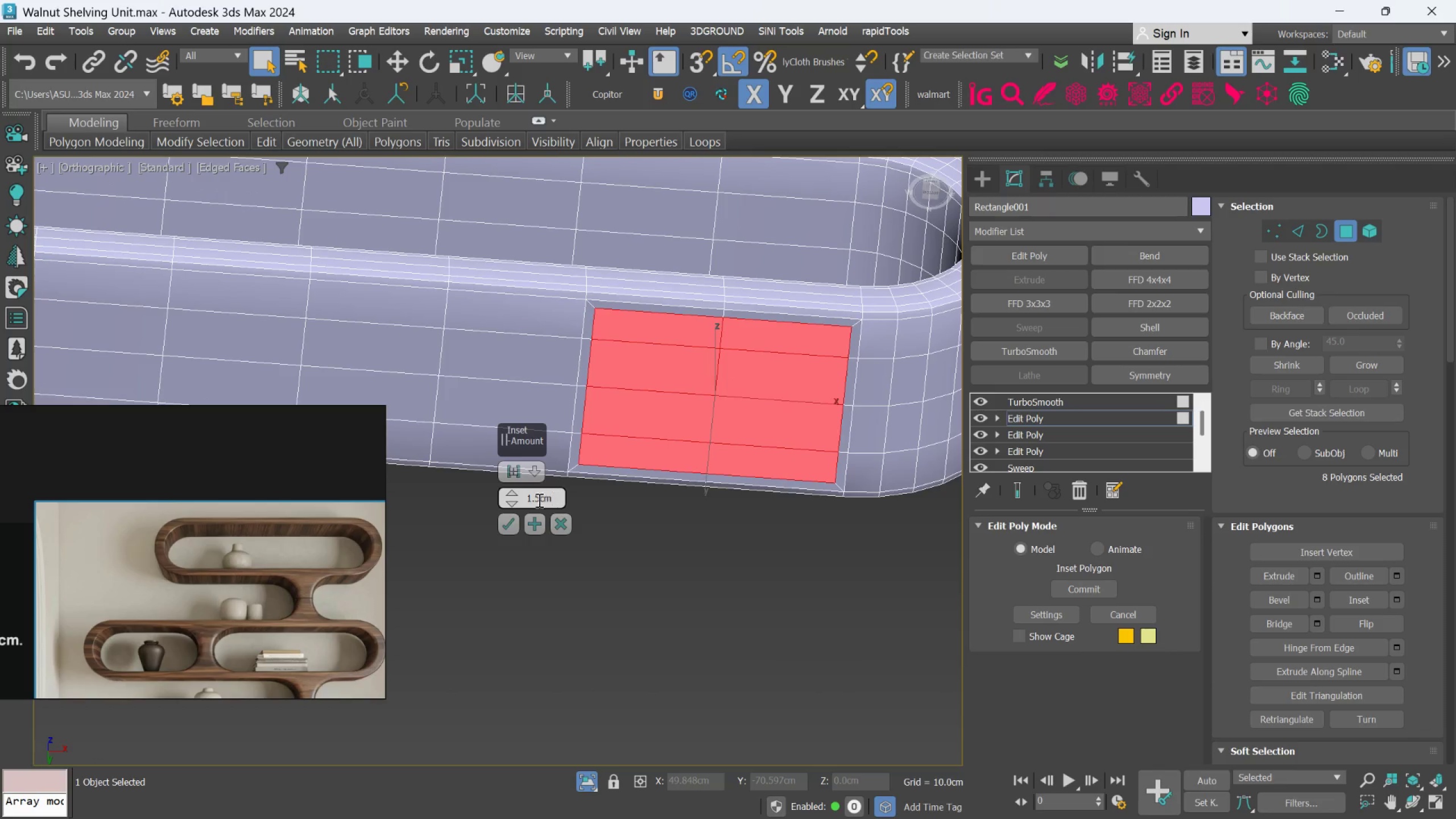 
double_click([538, 500])
 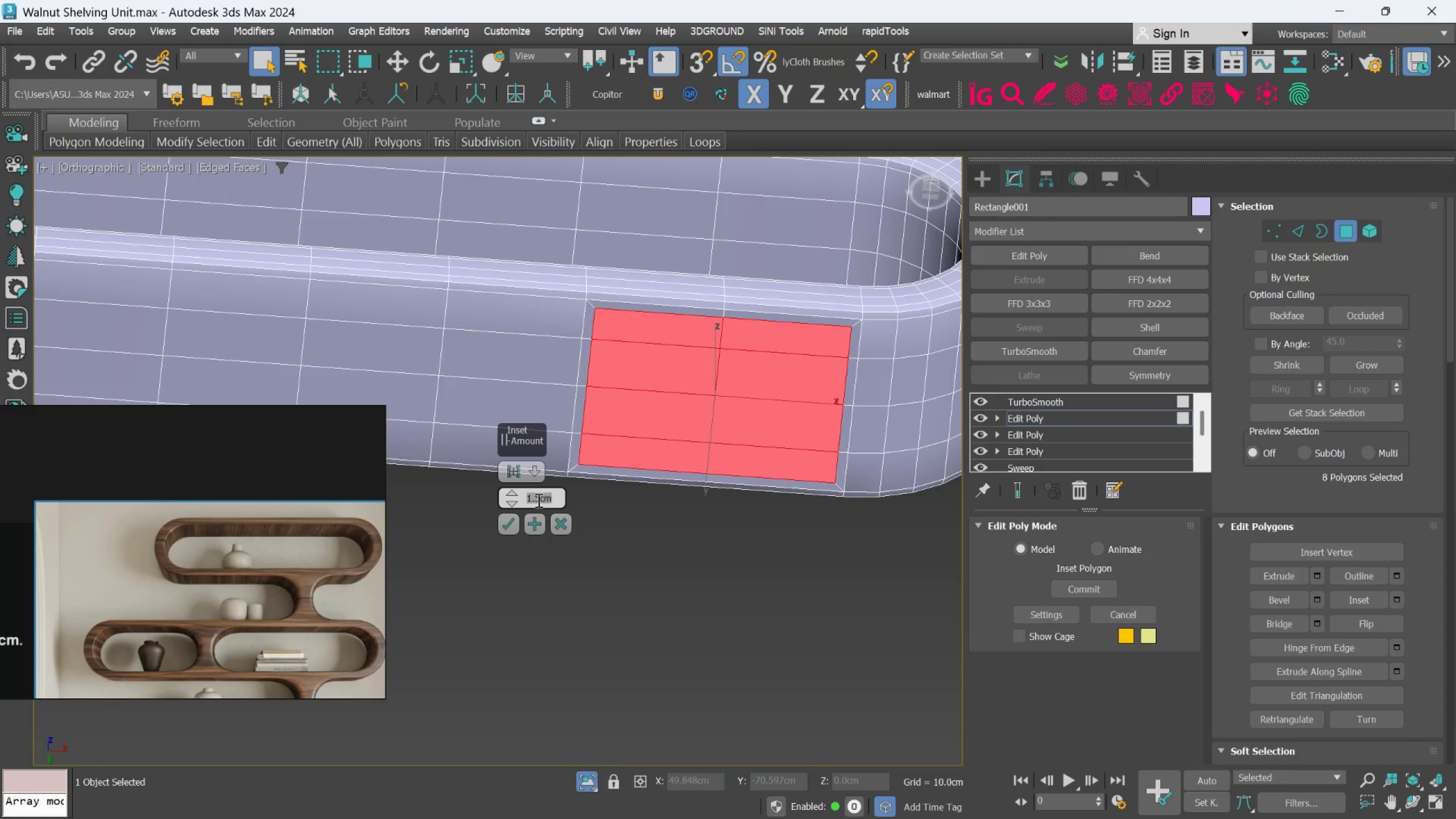 
key(1)
 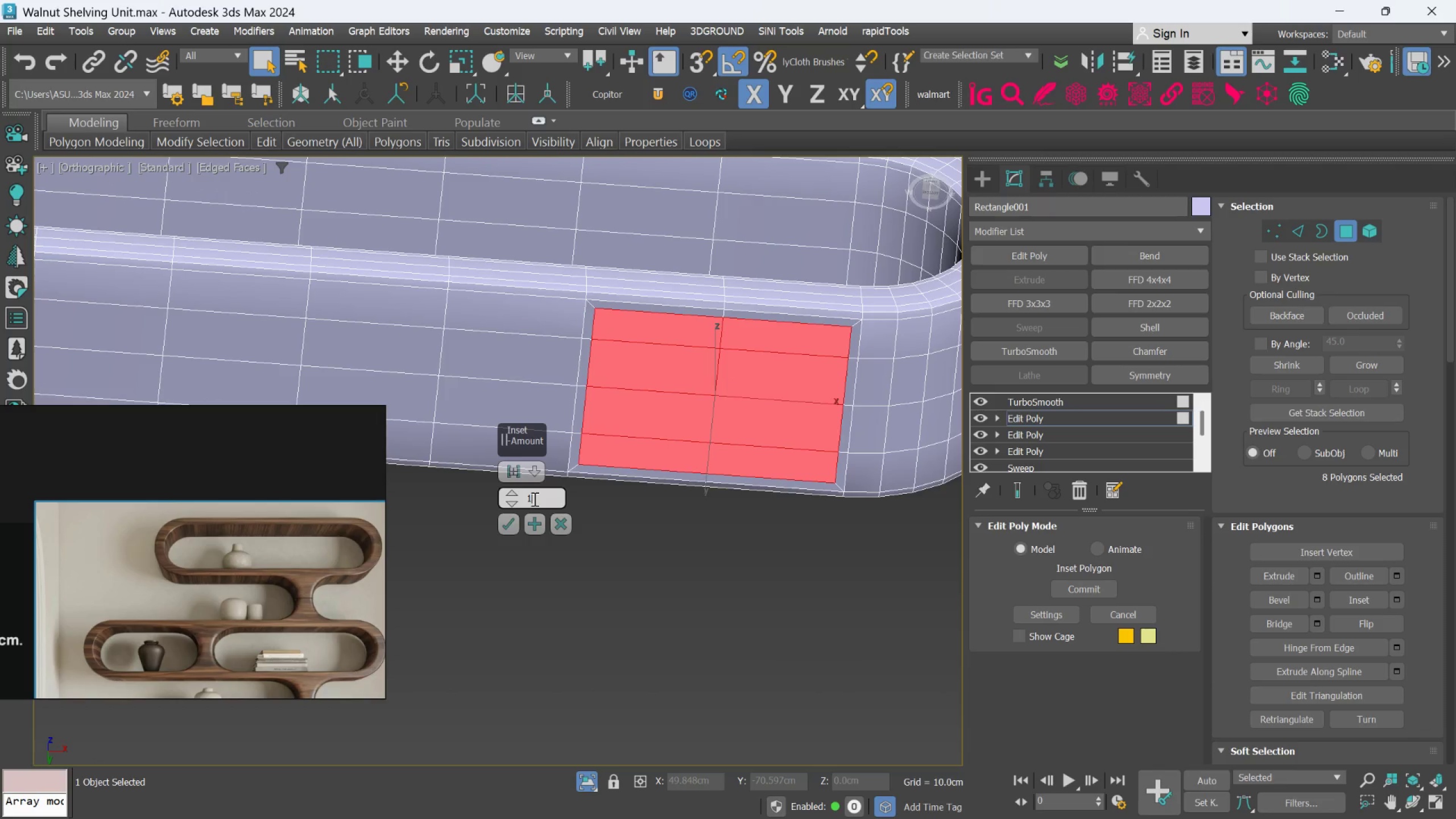 
key(Enter)
 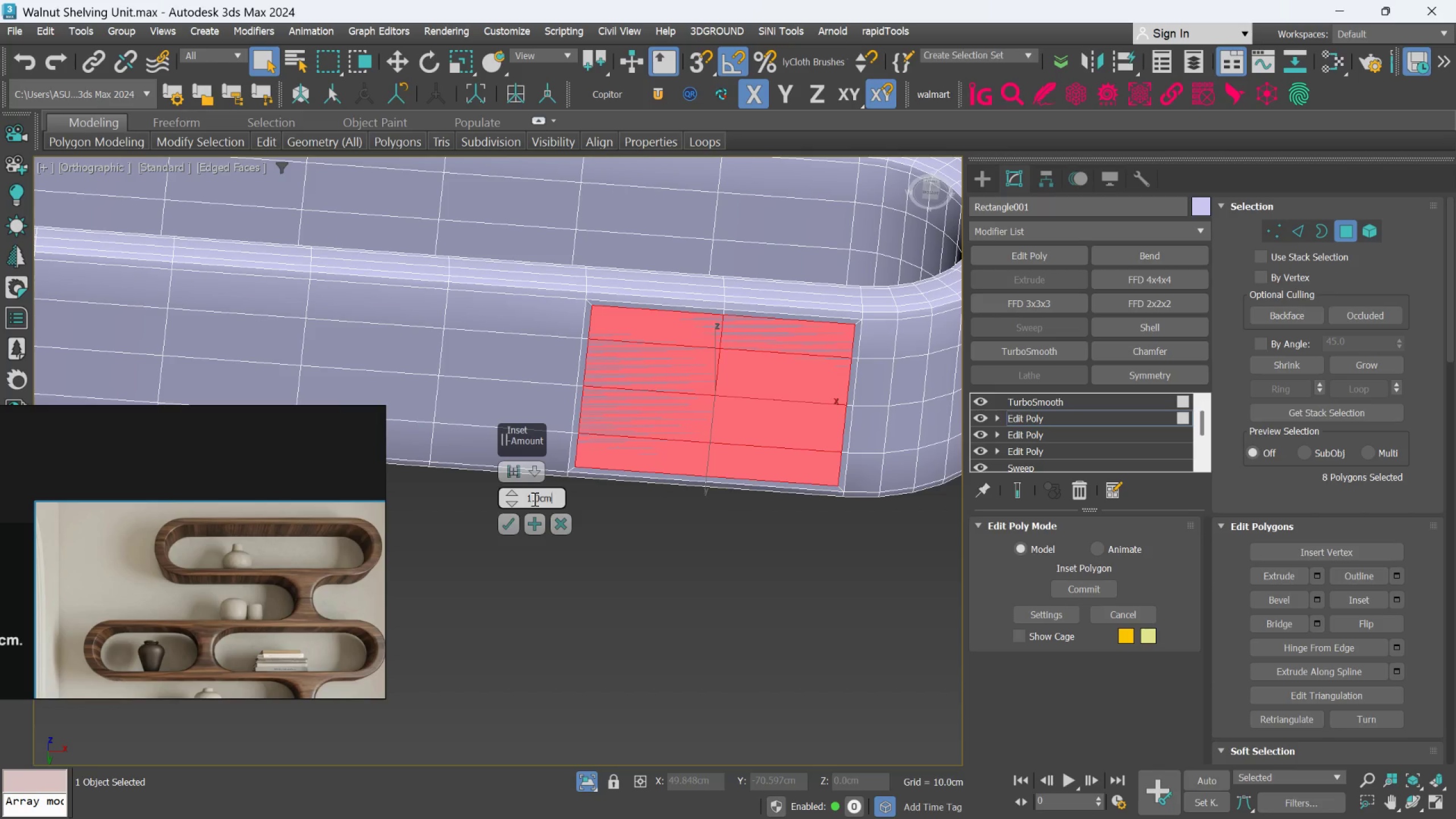 
wait(7.39)
 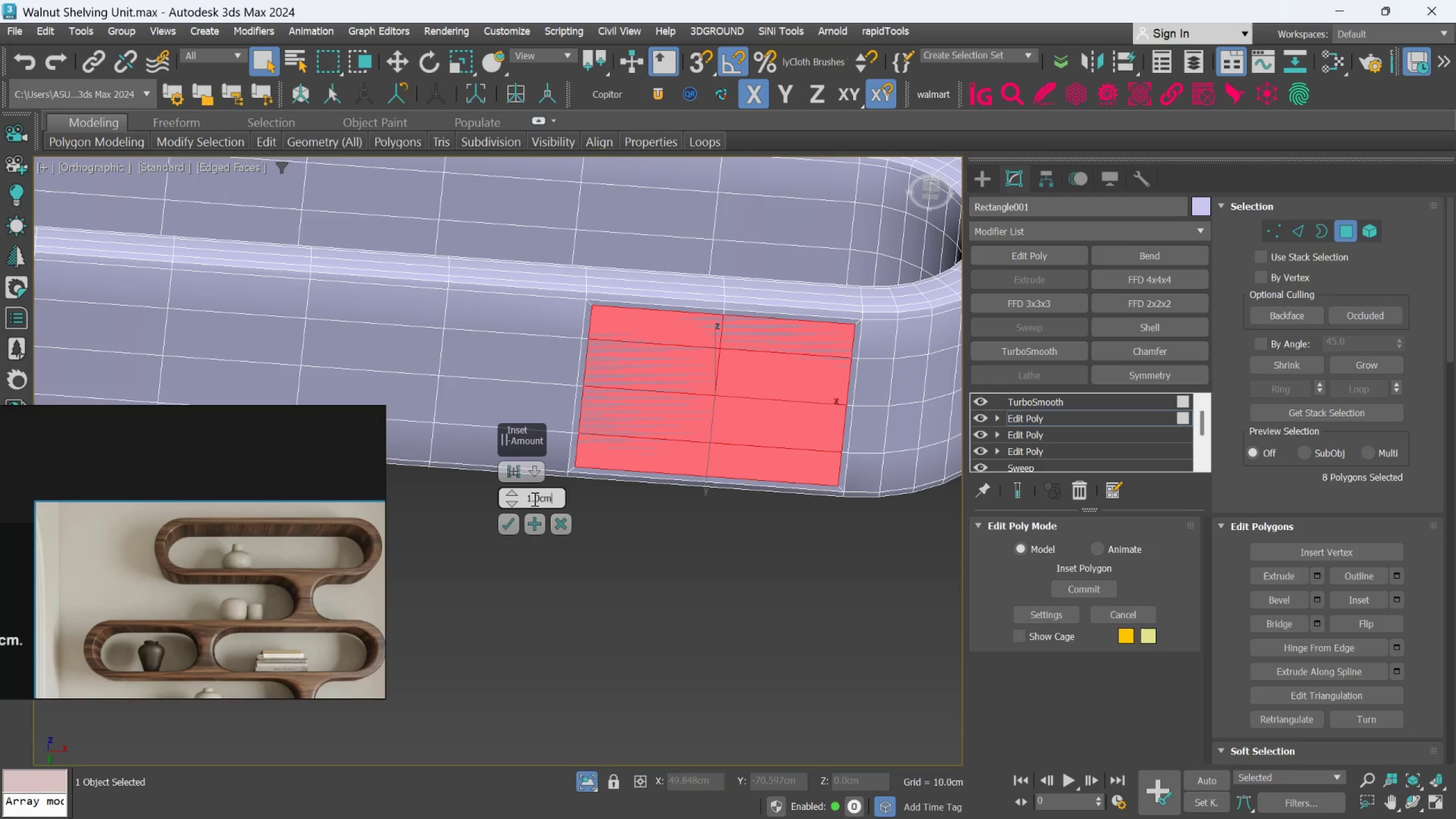 
left_click([507, 528])
 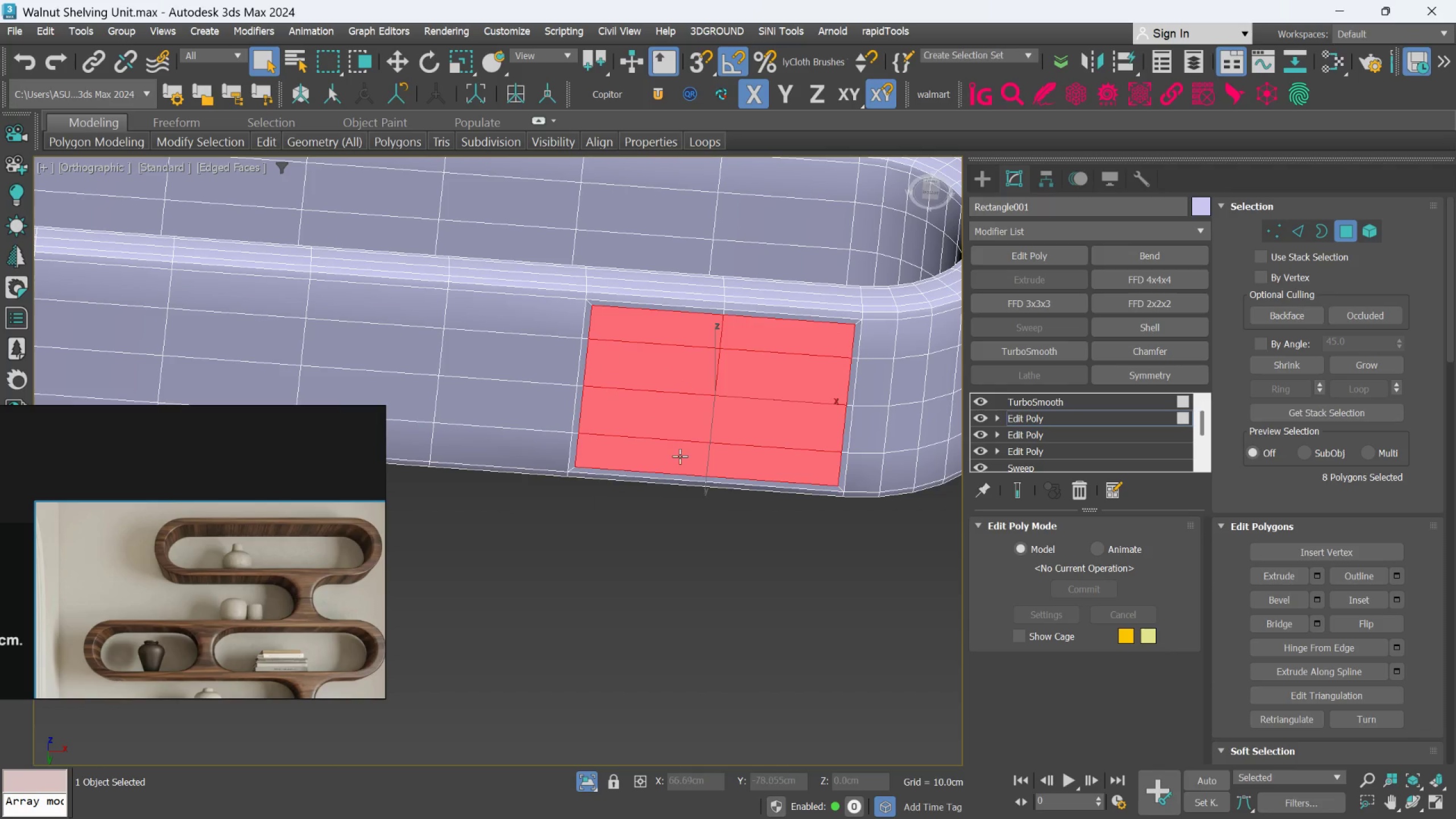 
hold_key(key=AltLeft, duration=0.42)
 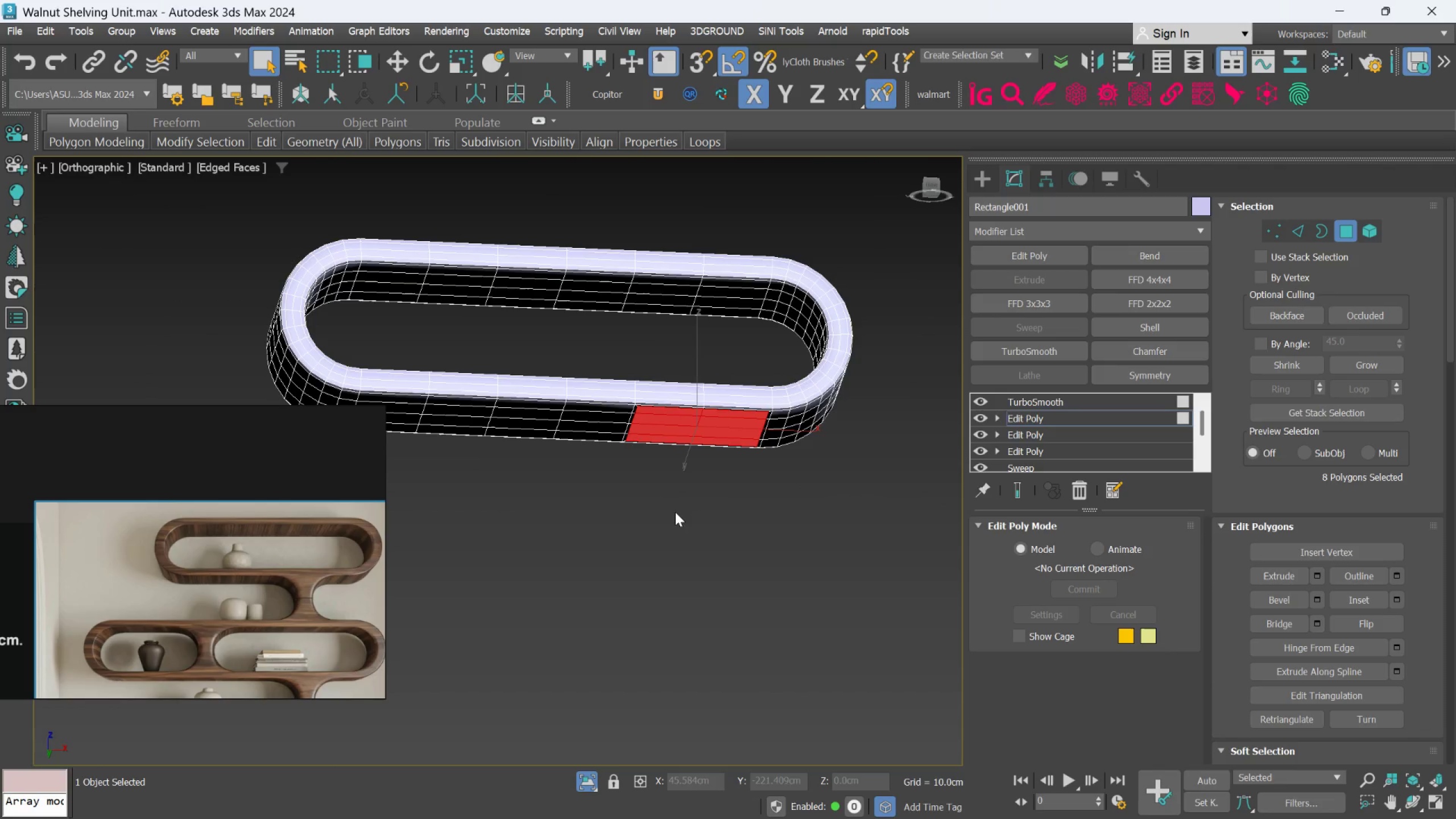 
scroll: coordinate [679, 457], scroll_direction: down, amount: 2.0
 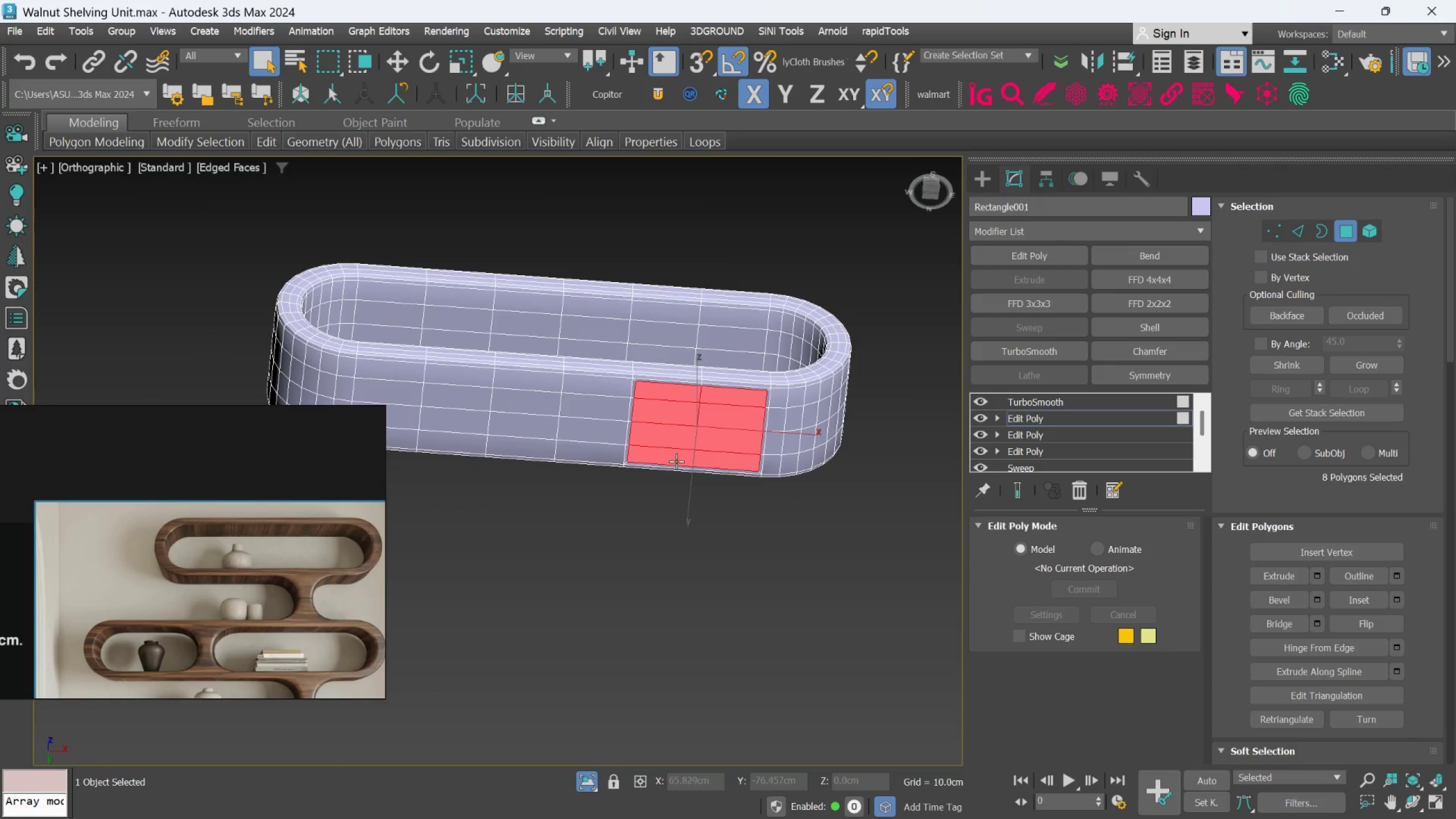 
key(W)
 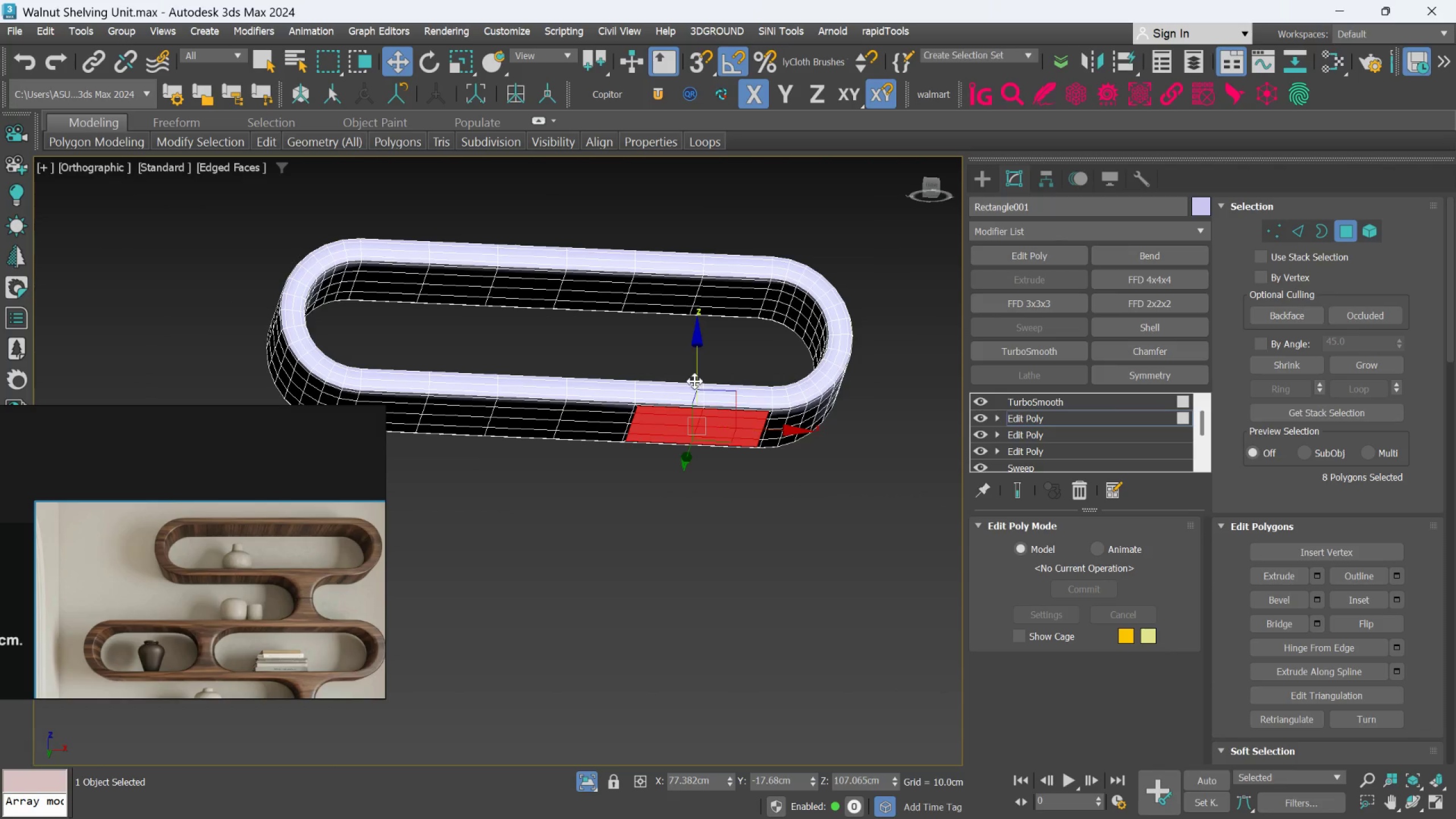 
hold_key(key=ShiftLeft, duration=1.03)
 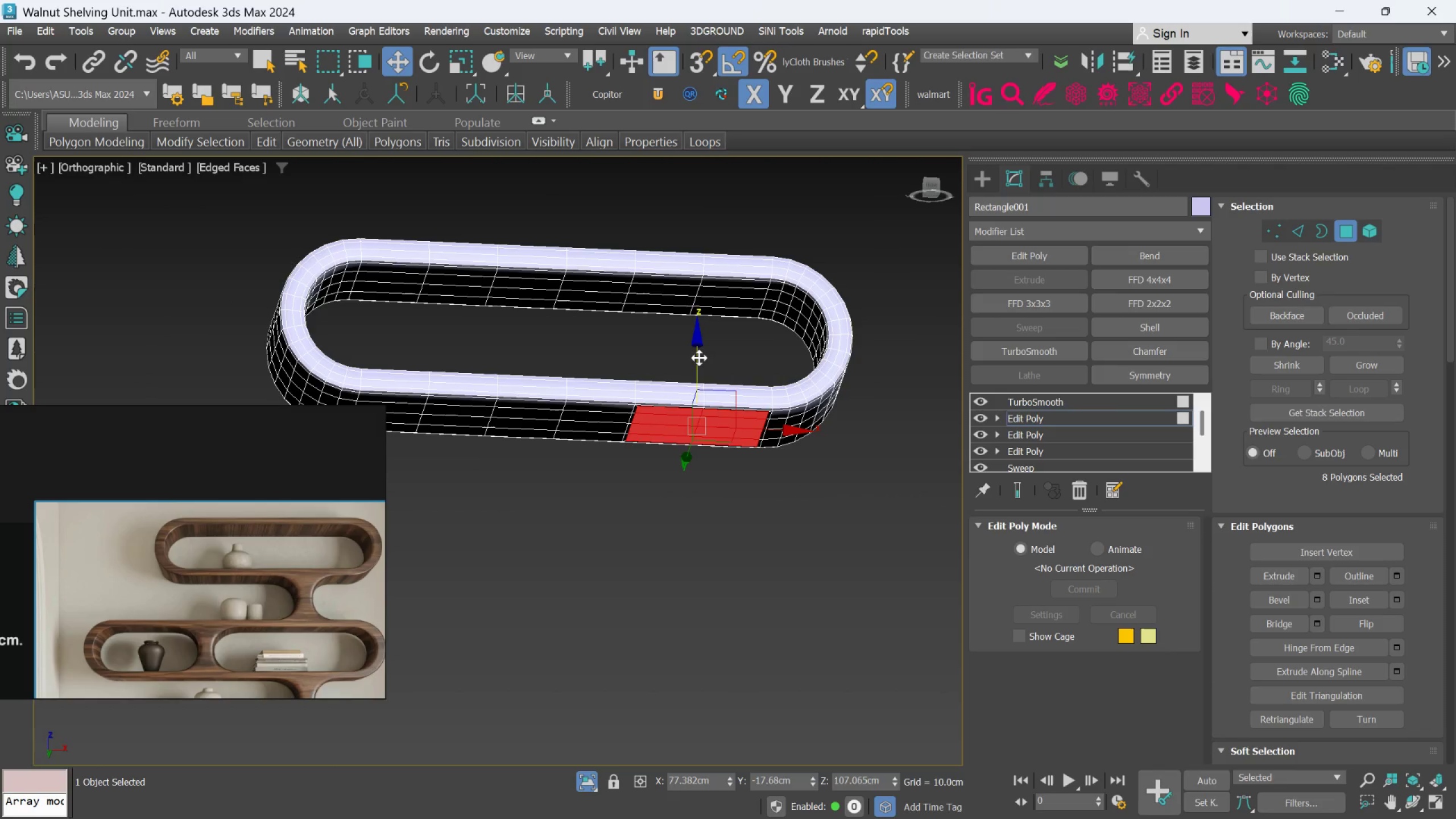 
hold_key(key=ShiftLeft, duration=2.16)
left_click_drag(start_coordinate=[699, 358], to_coordinate=[708, 499])
 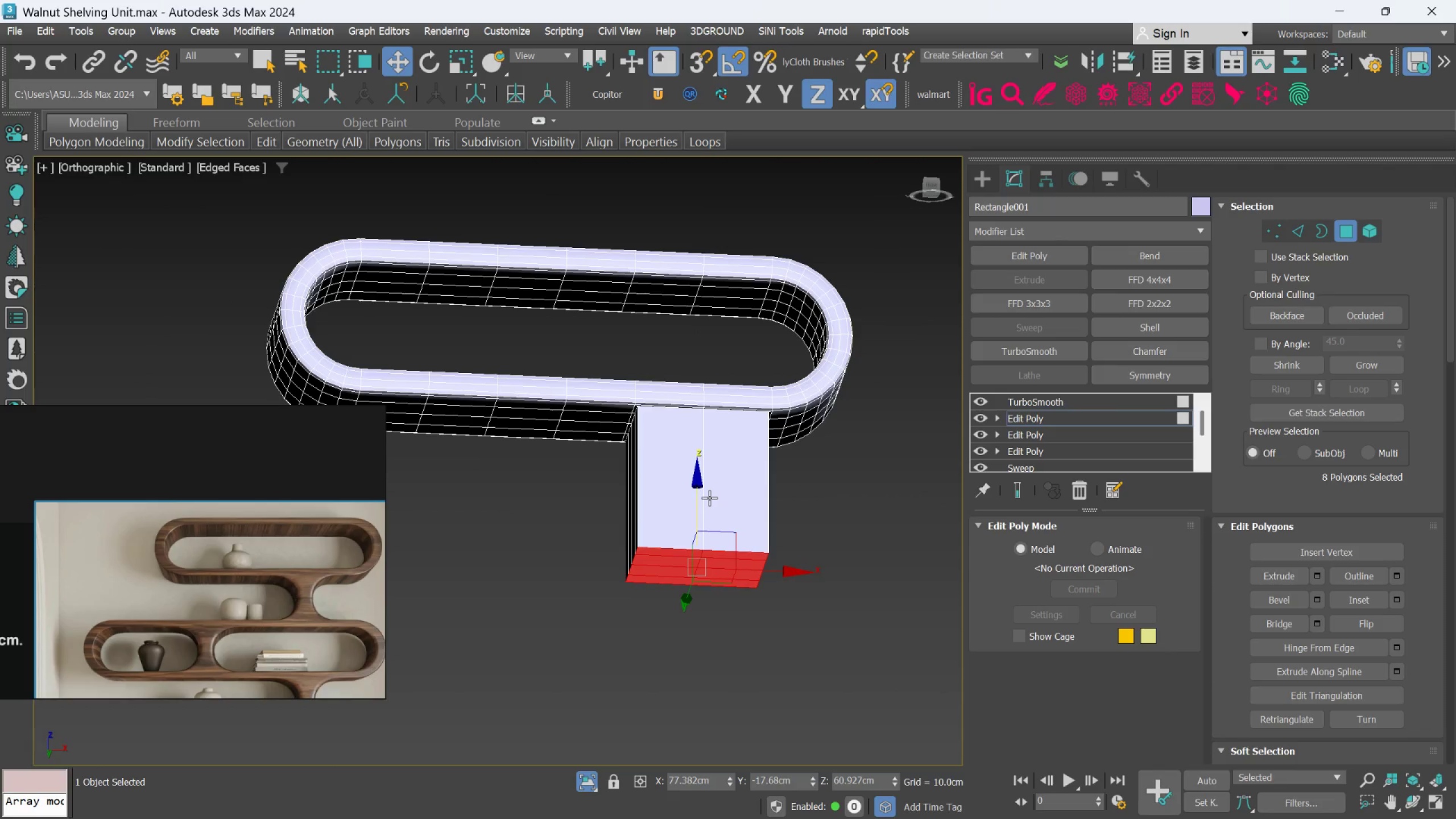 
hold_key(key=AltLeft, duration=1.5)
 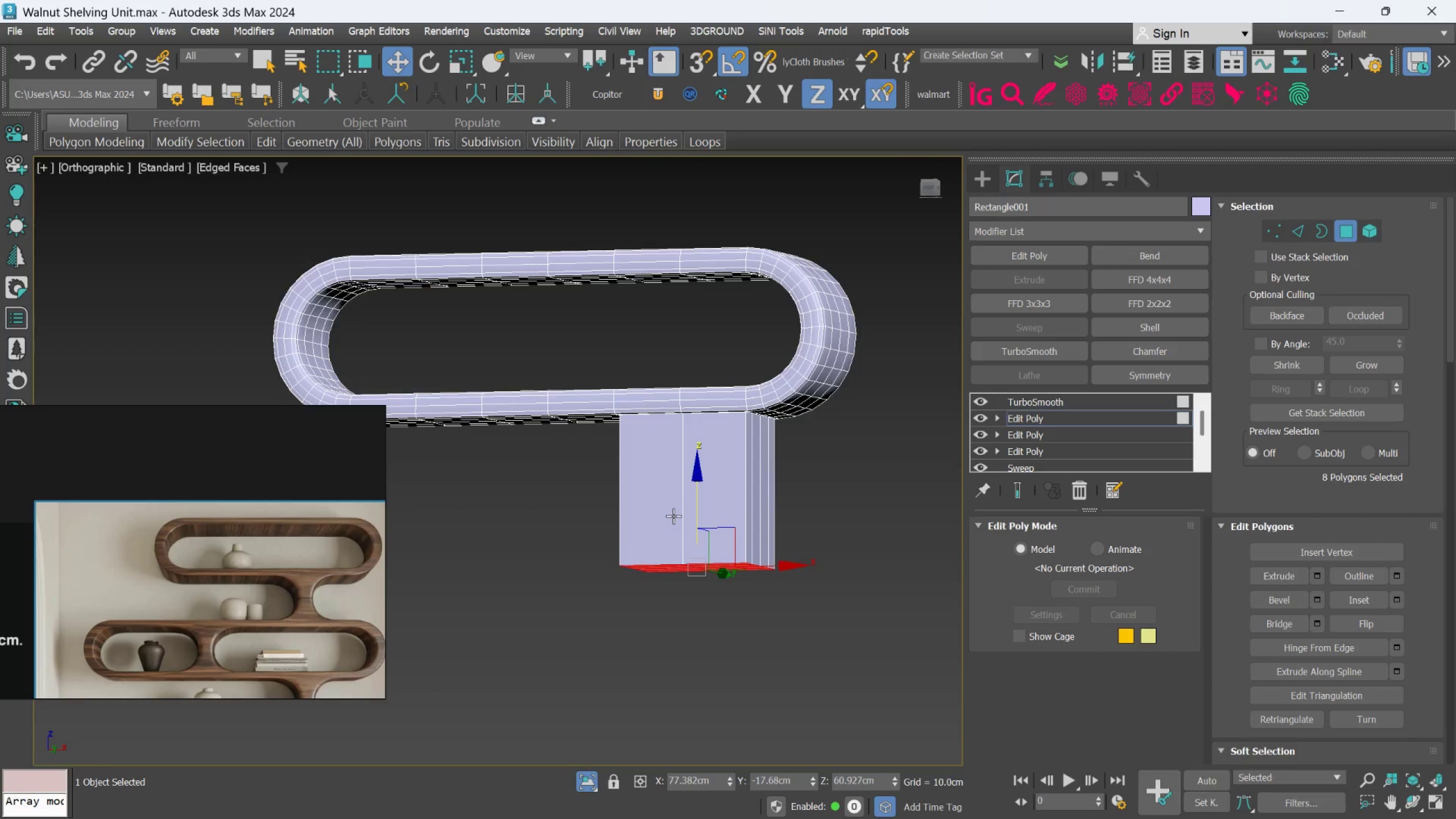 
key(Control+Z)
 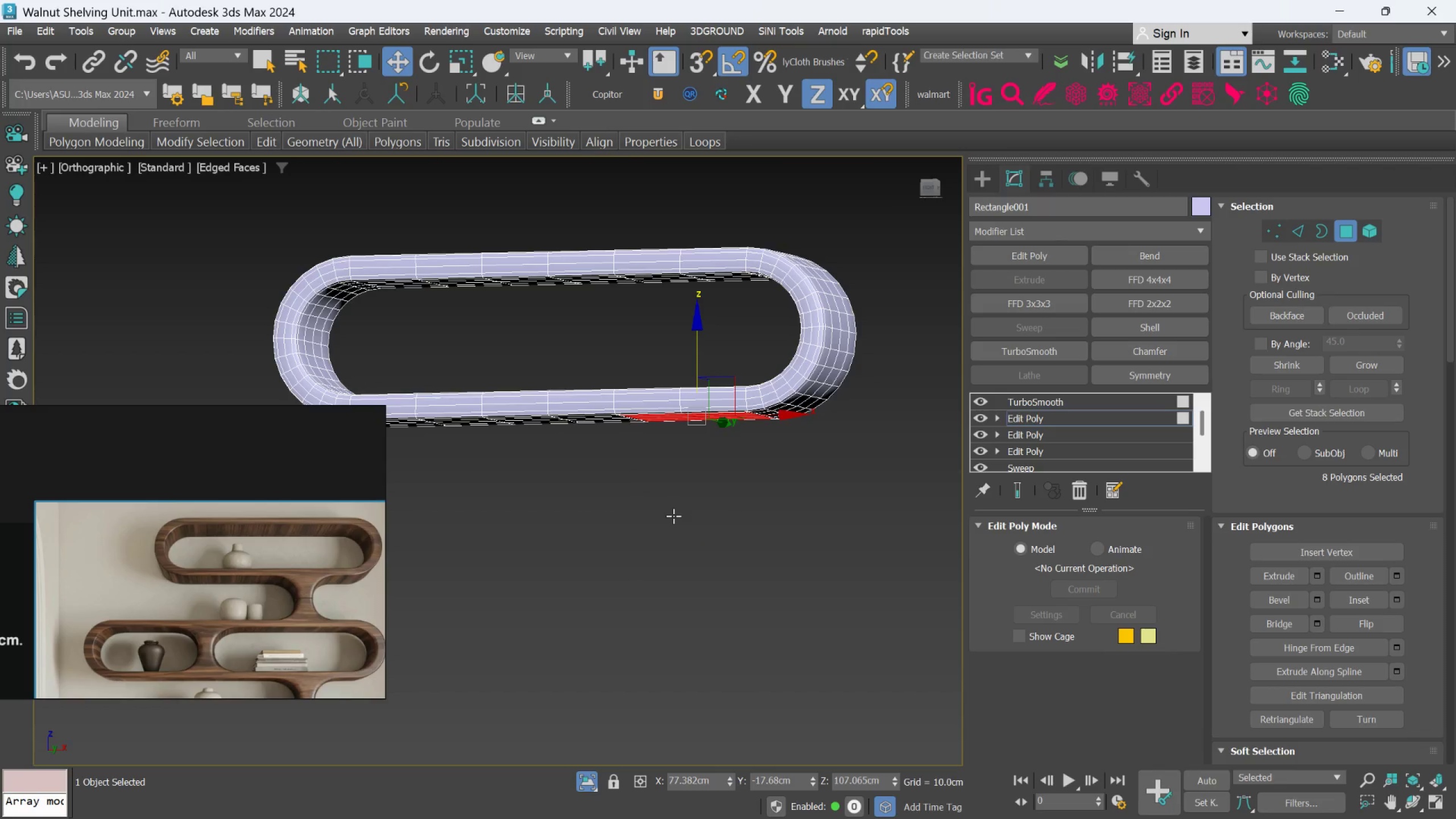 
hold_key(key=AltLeft, duration=1.48)
 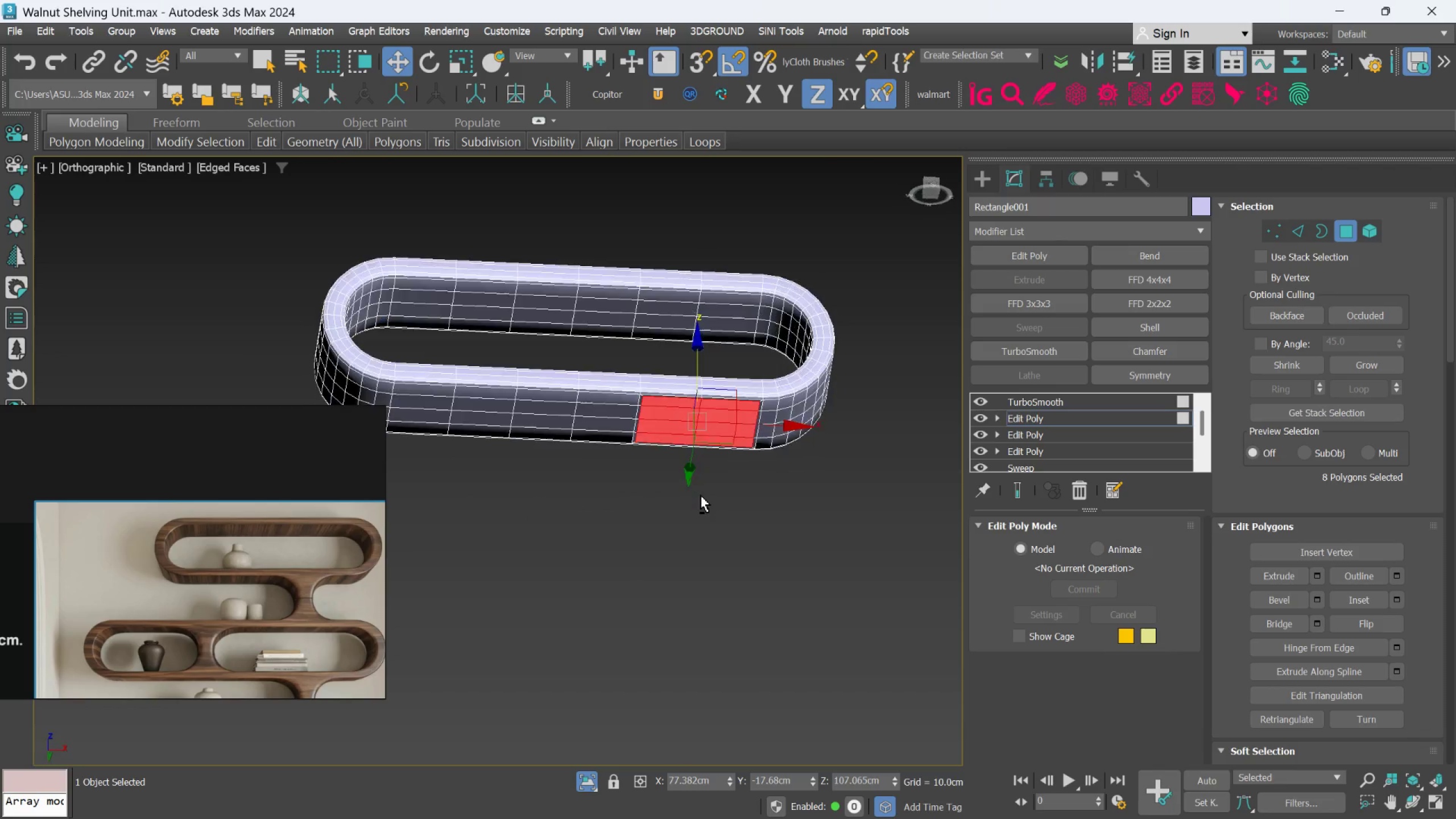 
key(Alt+AltLeft)
 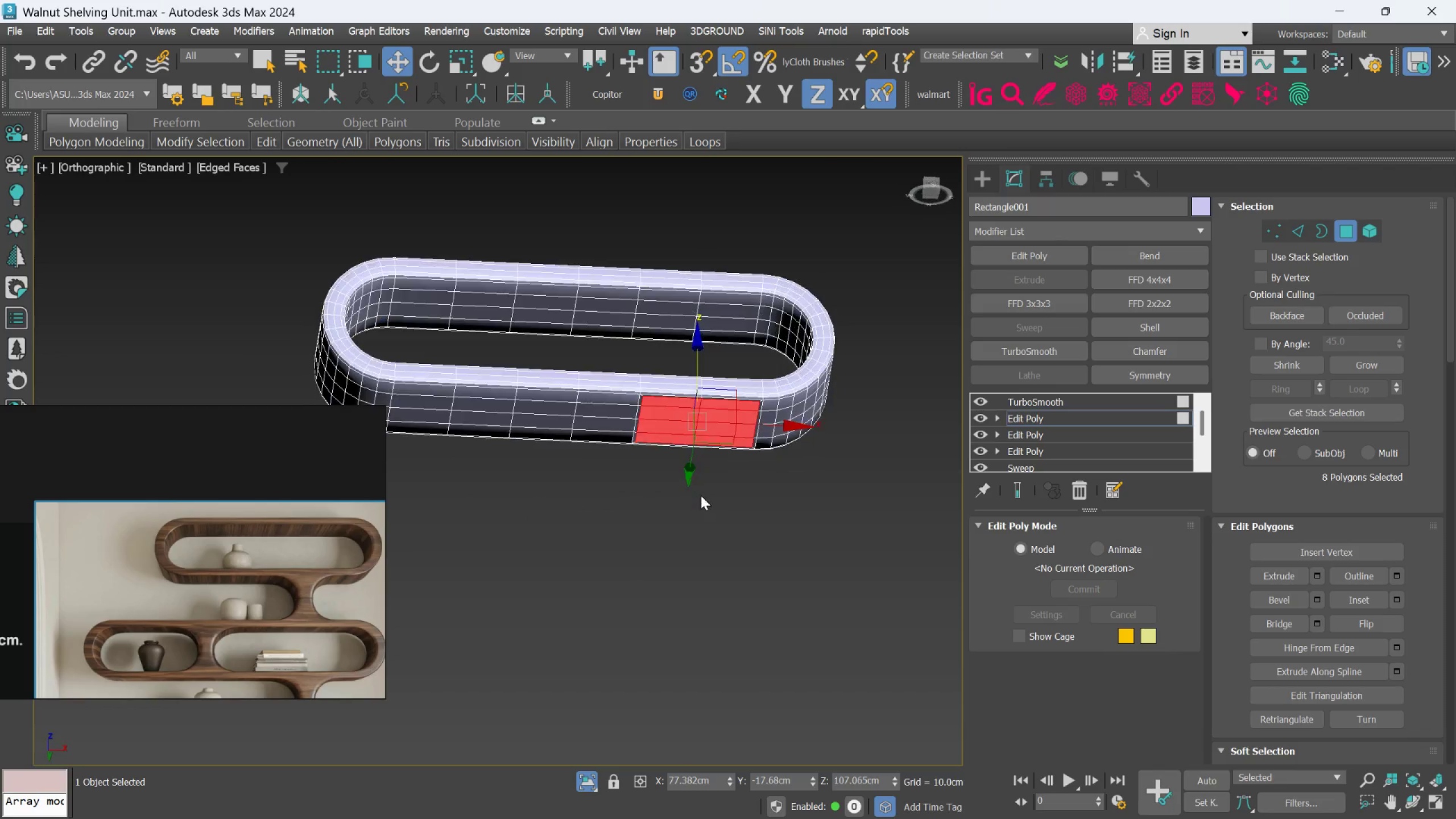 
scroll: coordinate [700, 462], scroll_direction: down, amount: 1.0
 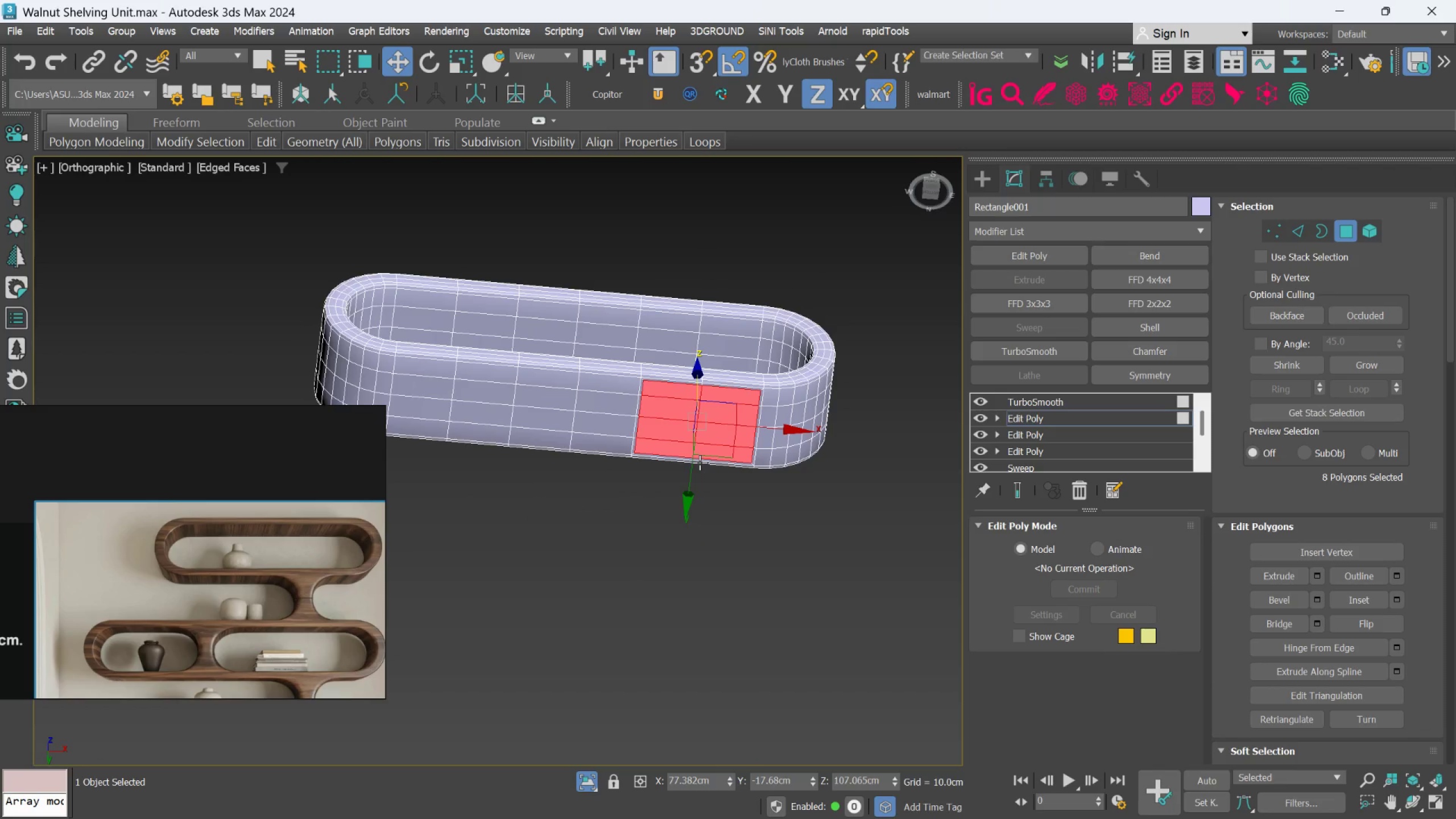 
key(Control+Z)
 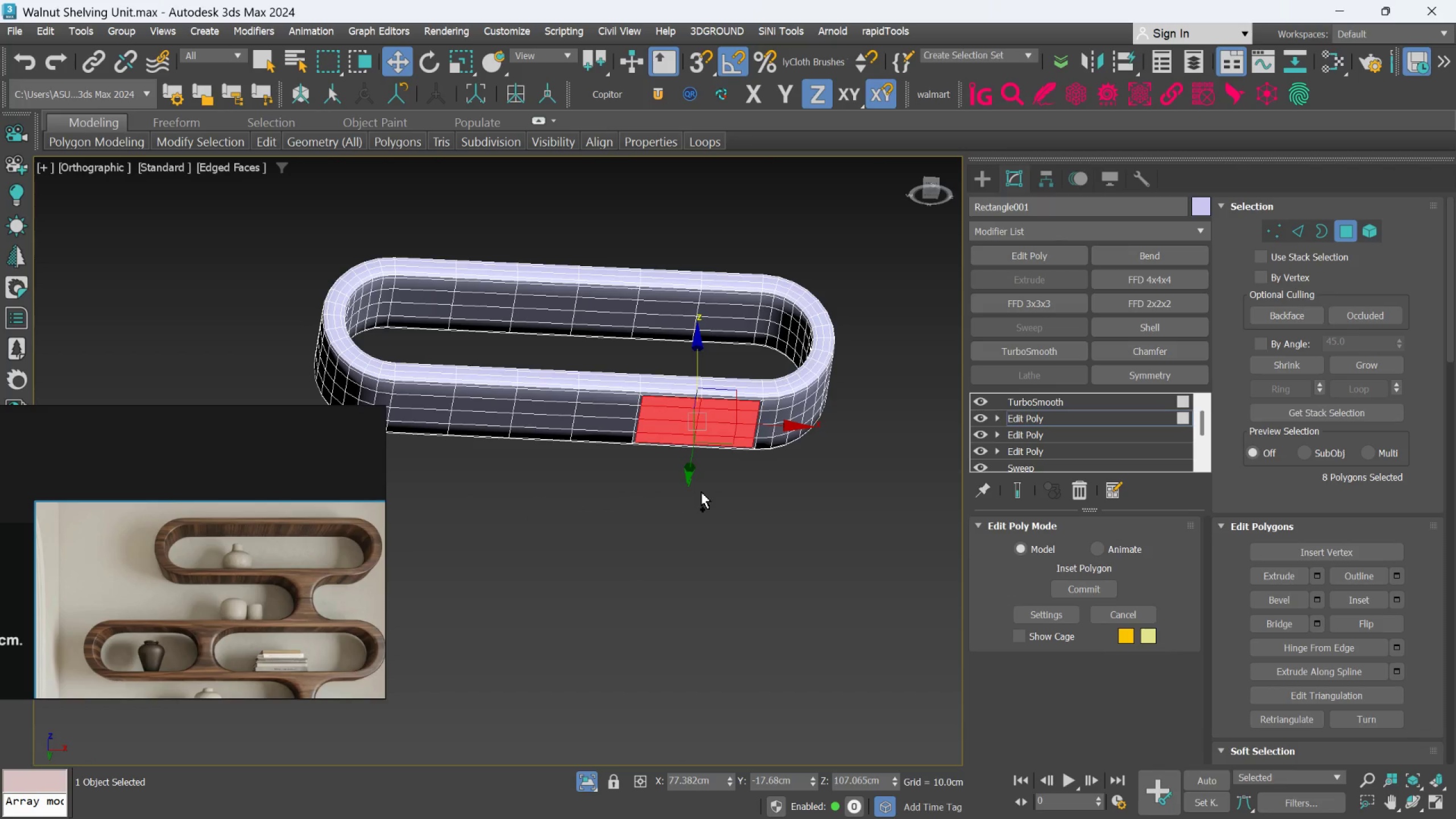 
key(Control+Z)
 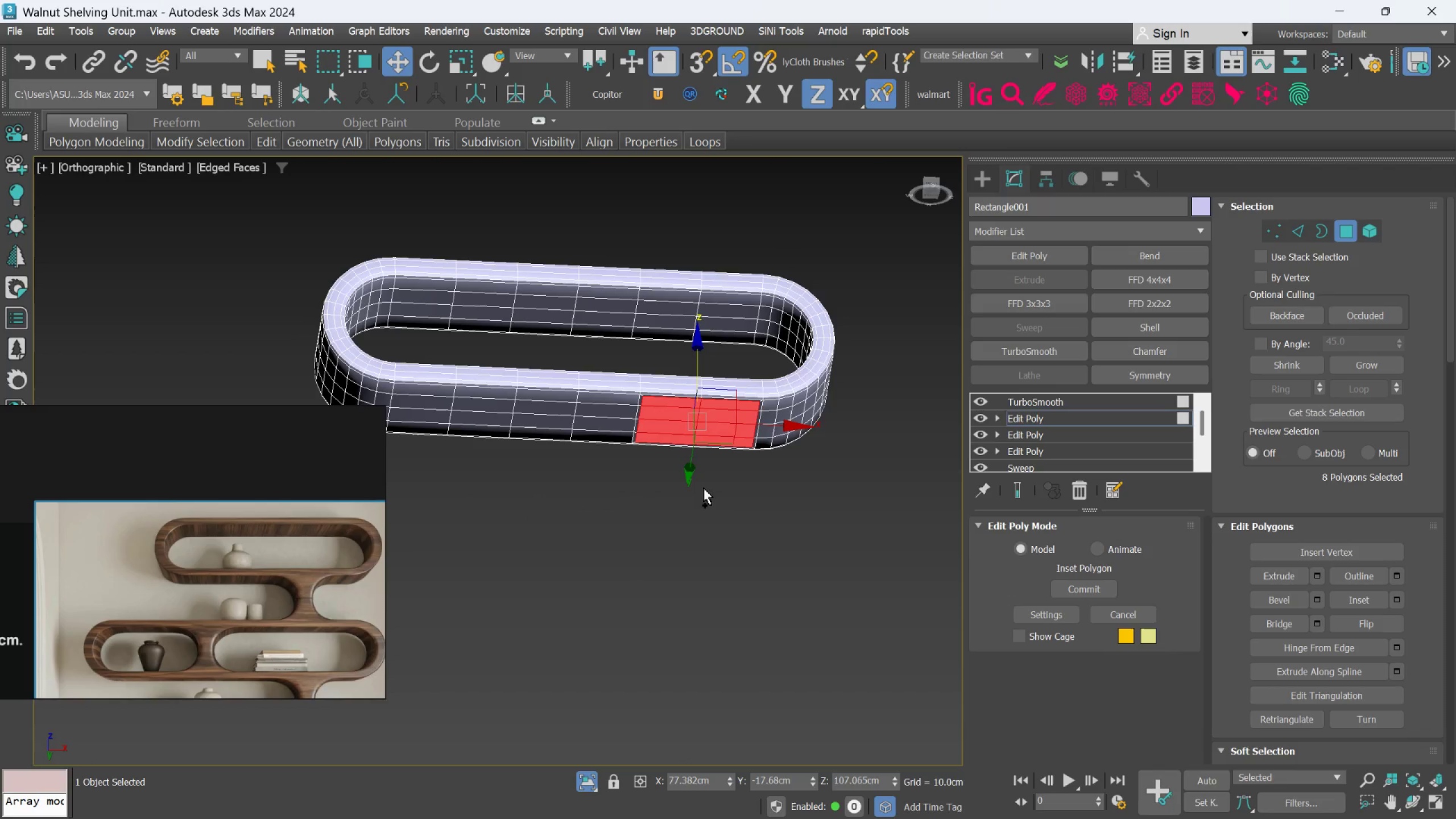 
key(Control+Z)
 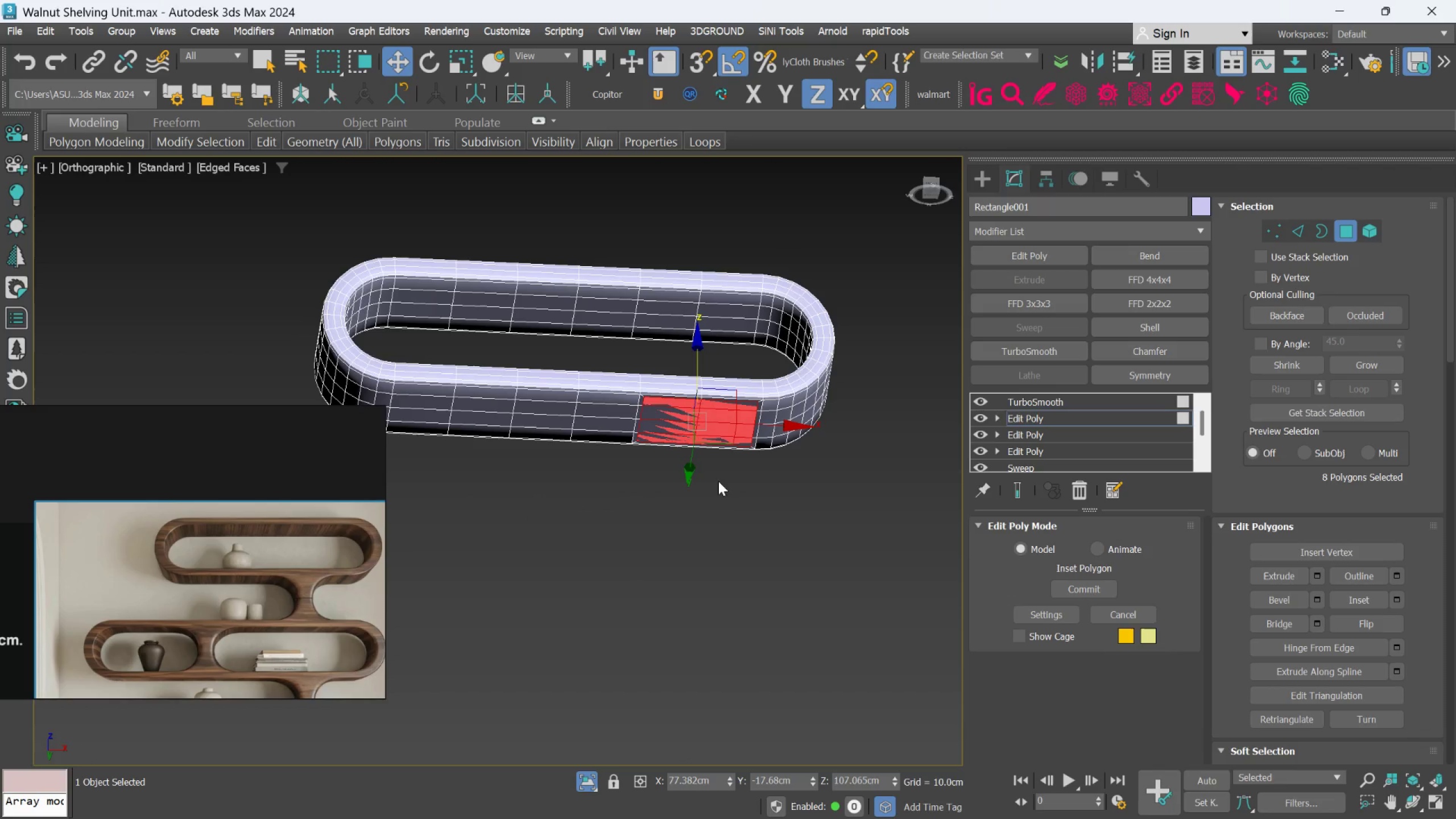 
key(Control+Z)
 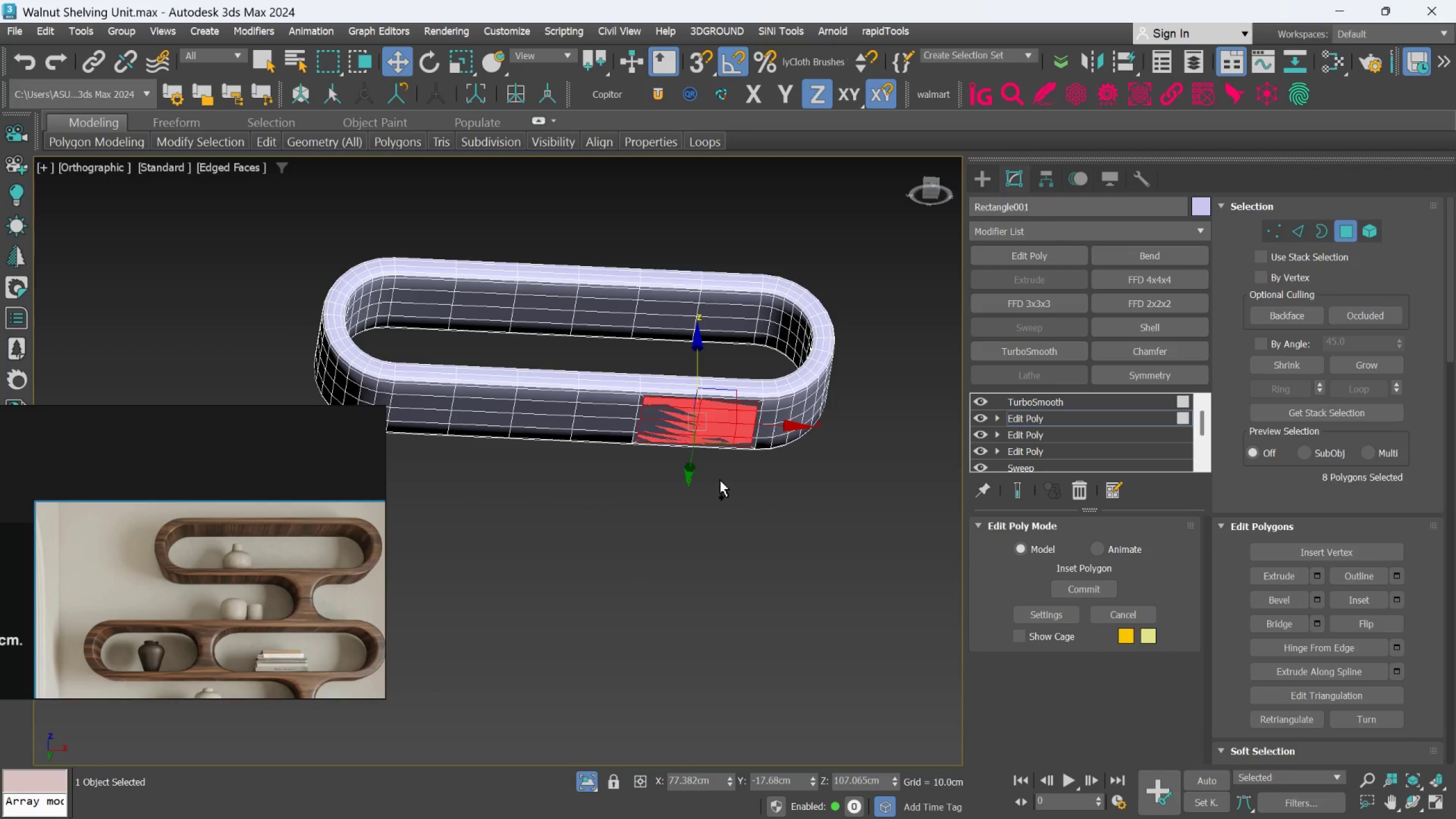 
key(Control+Z)
 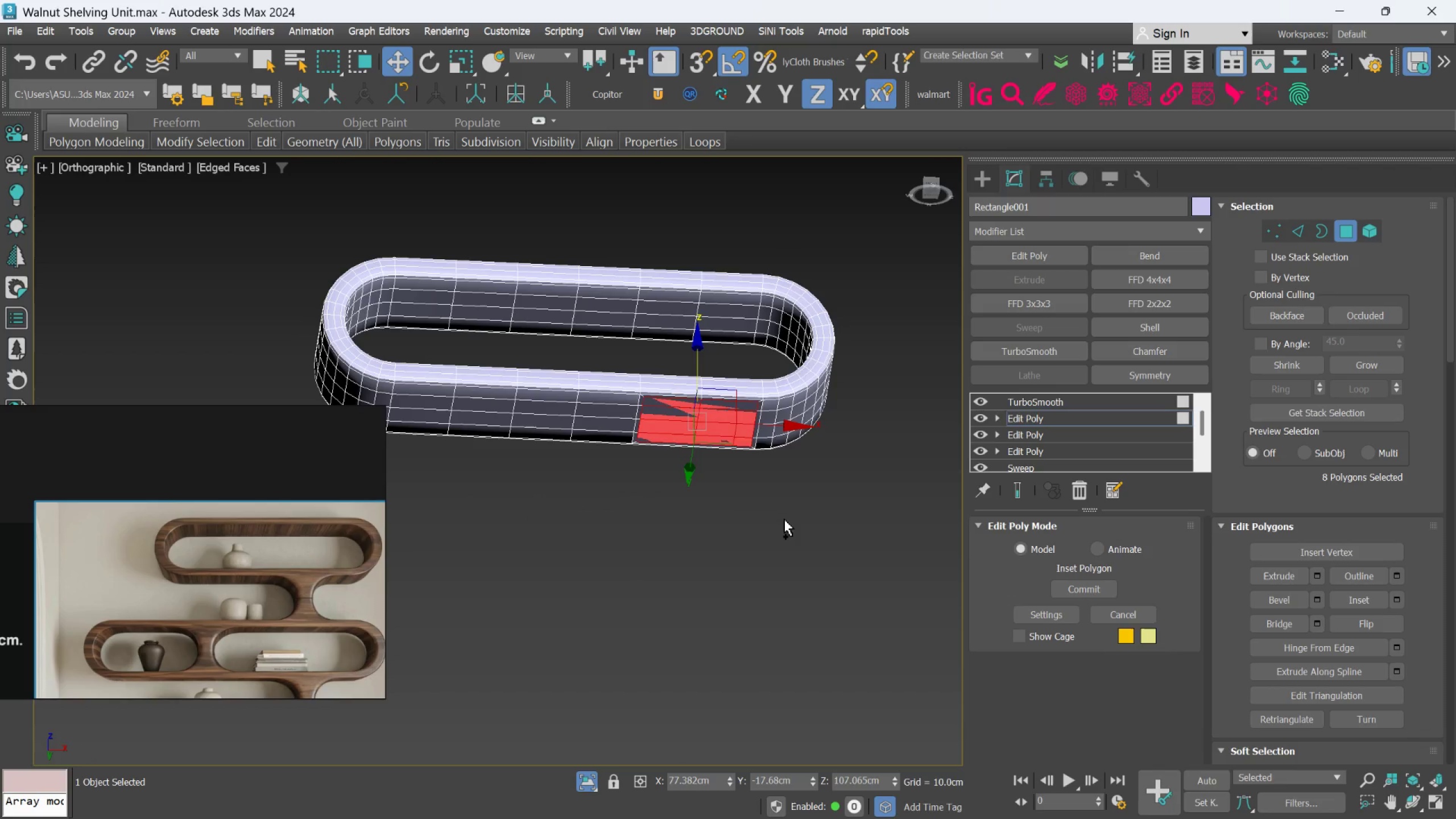 
key(Control+Z)
 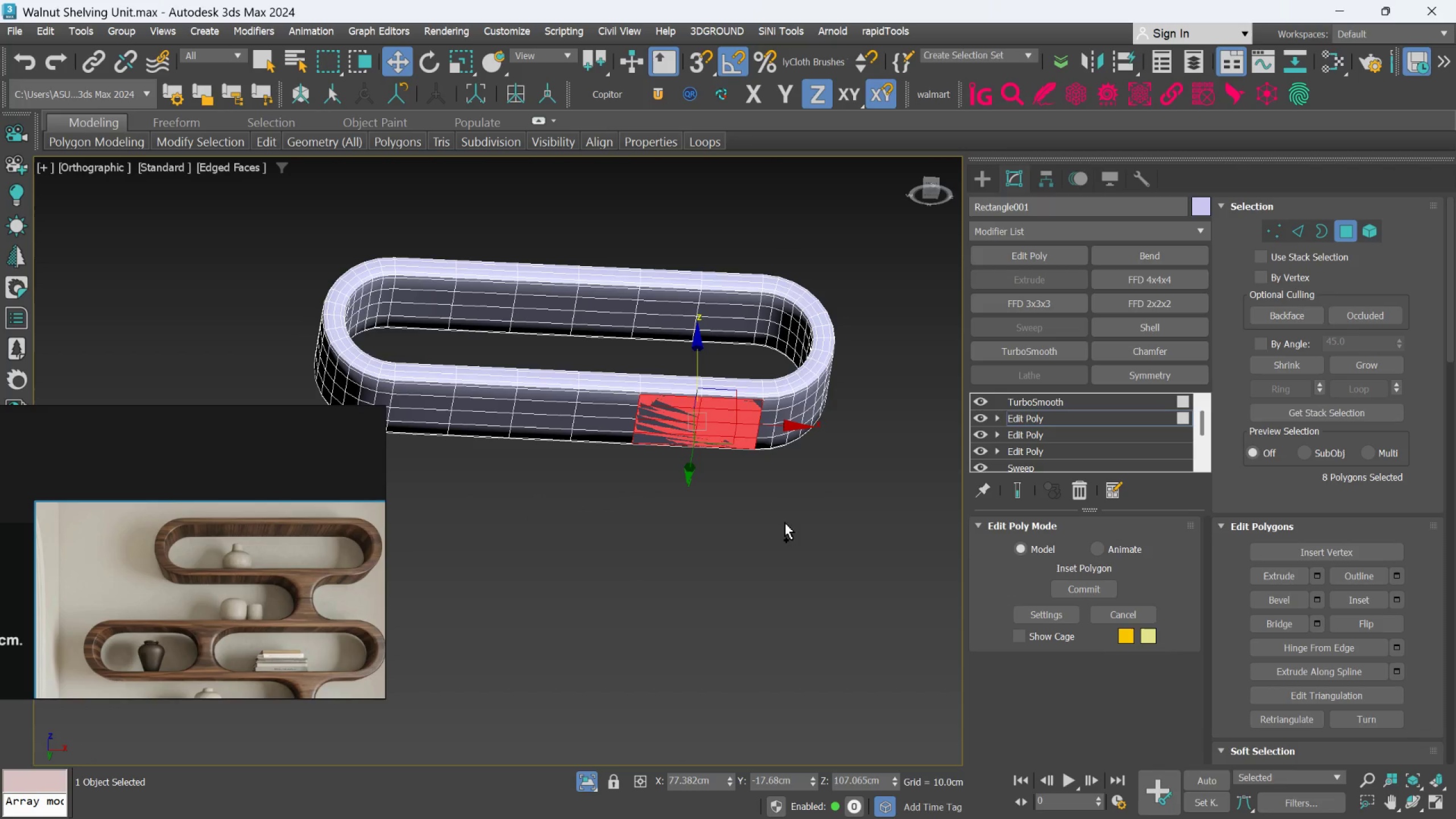 
key(Control+Z)
 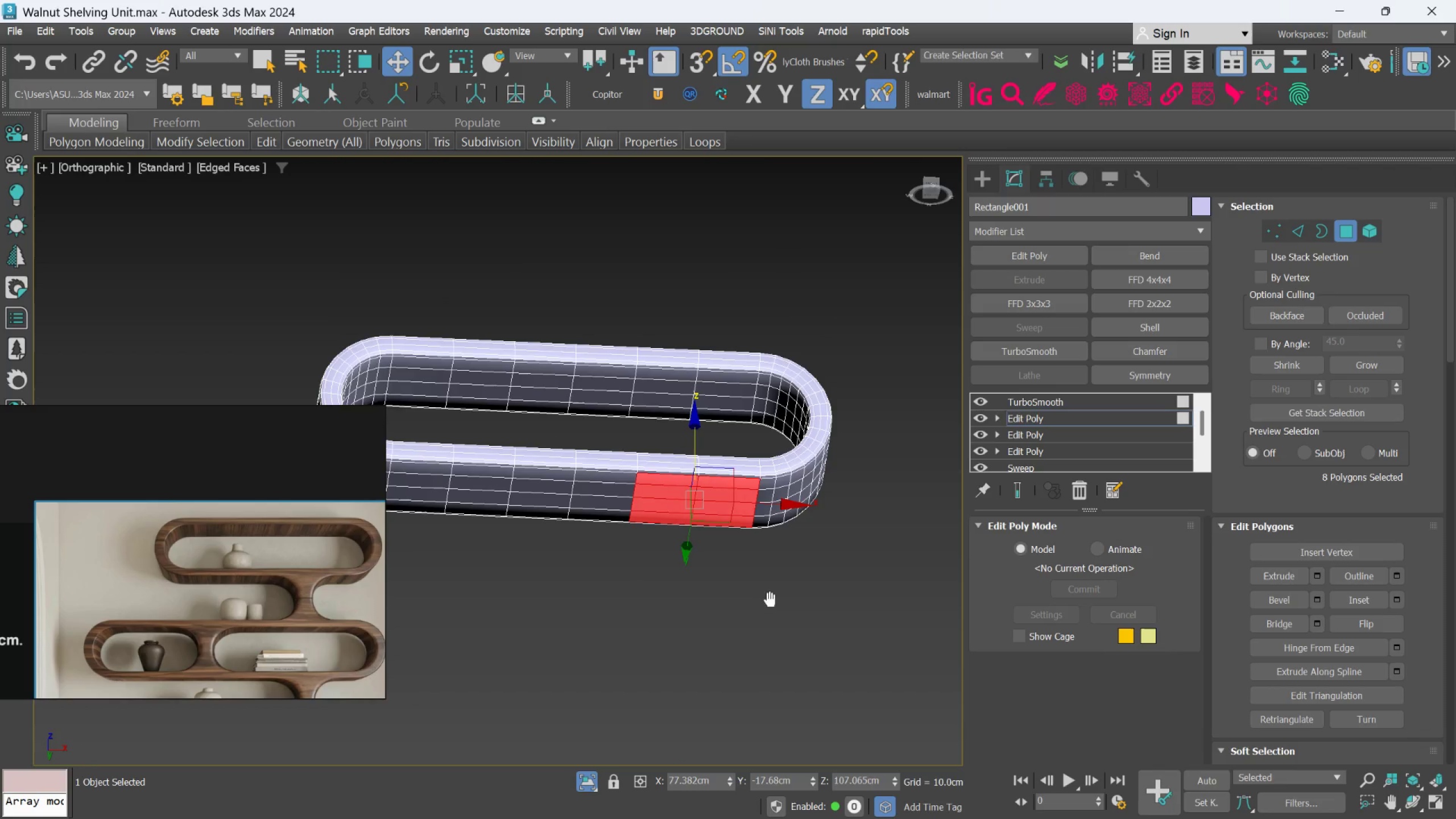 
scroll: coordinate [743, 556], scroll_direction: up, amount: 2.0
 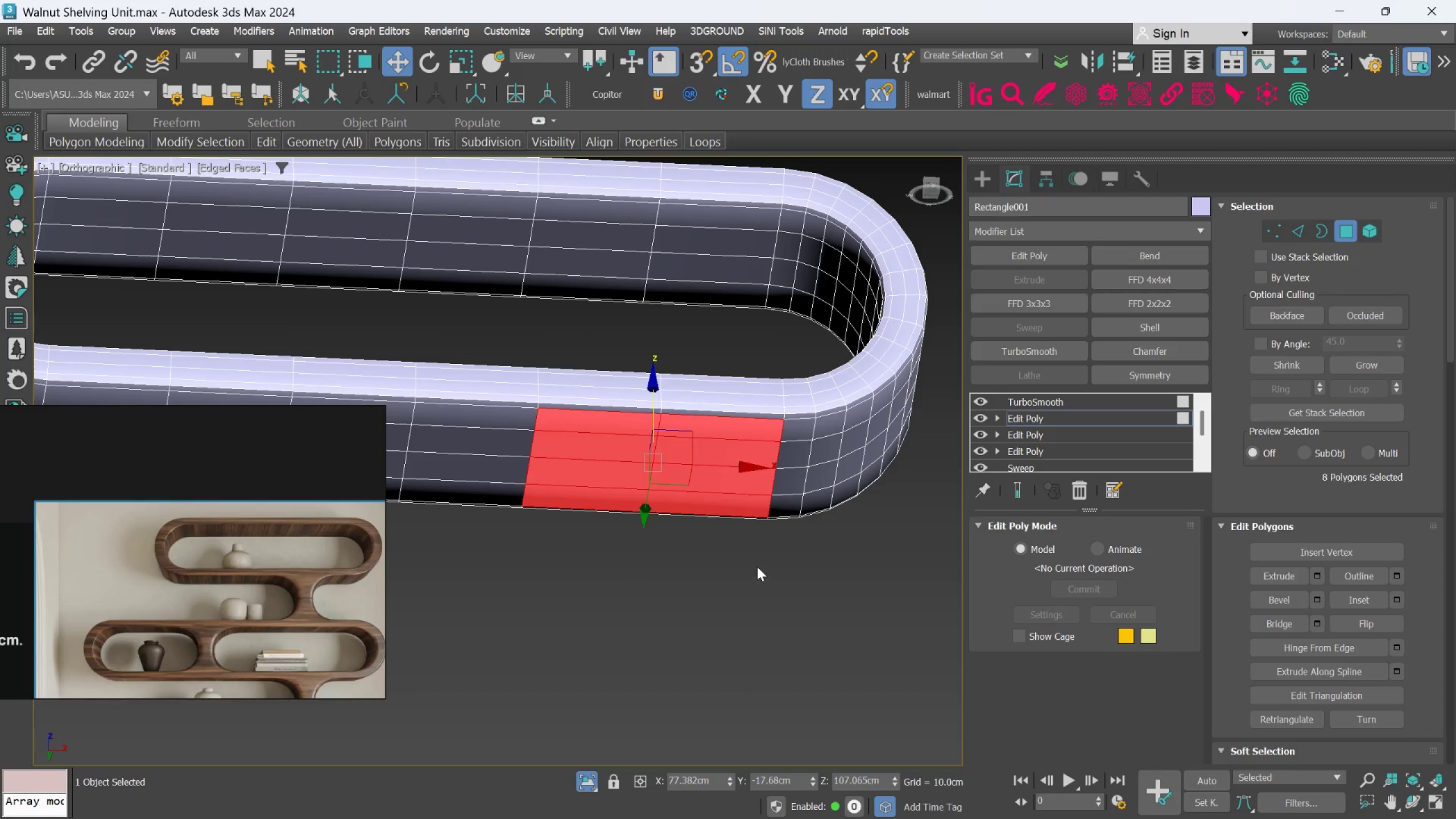 
left_click([759, 564])
 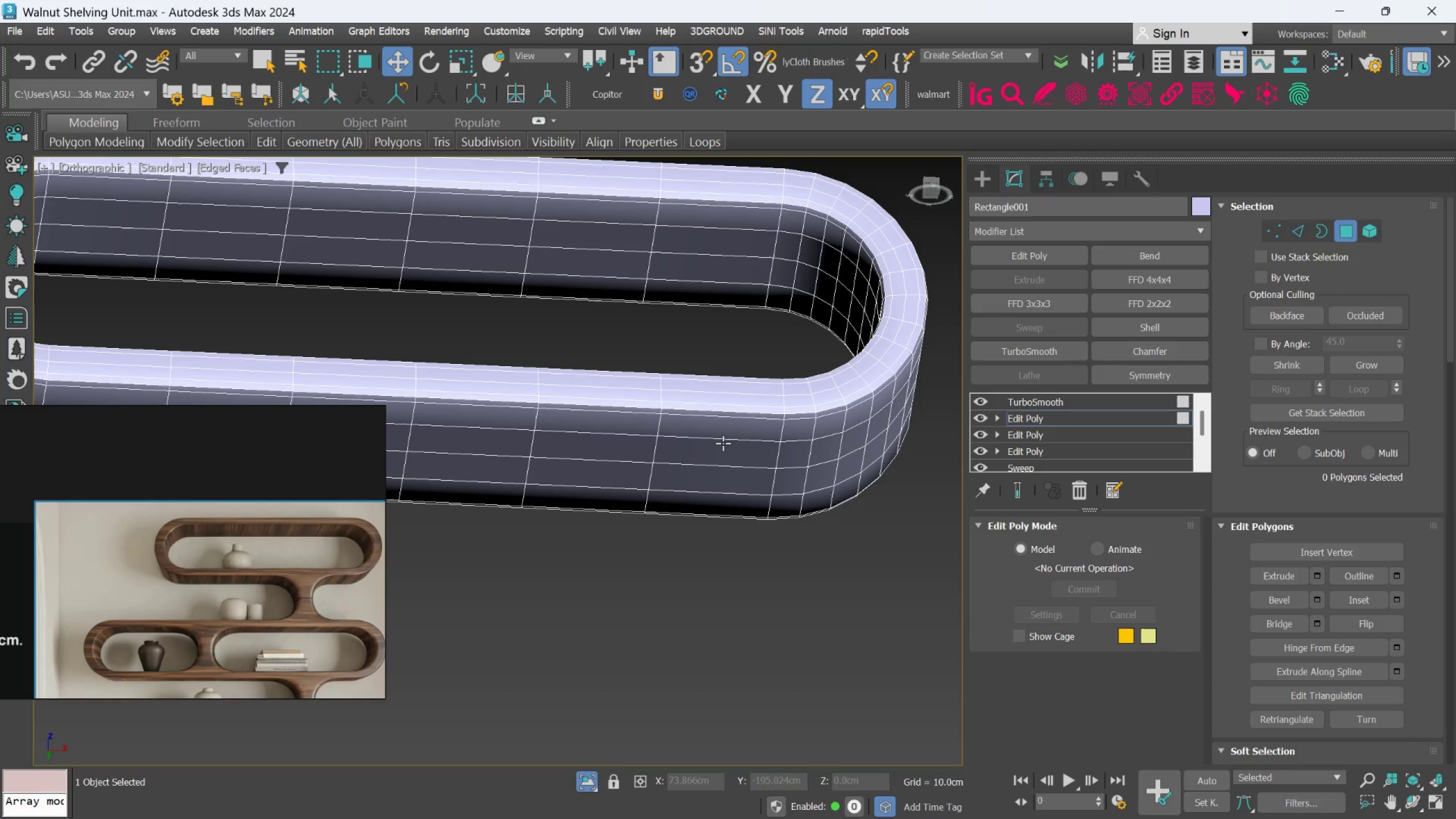 
left_click([723, 441])
 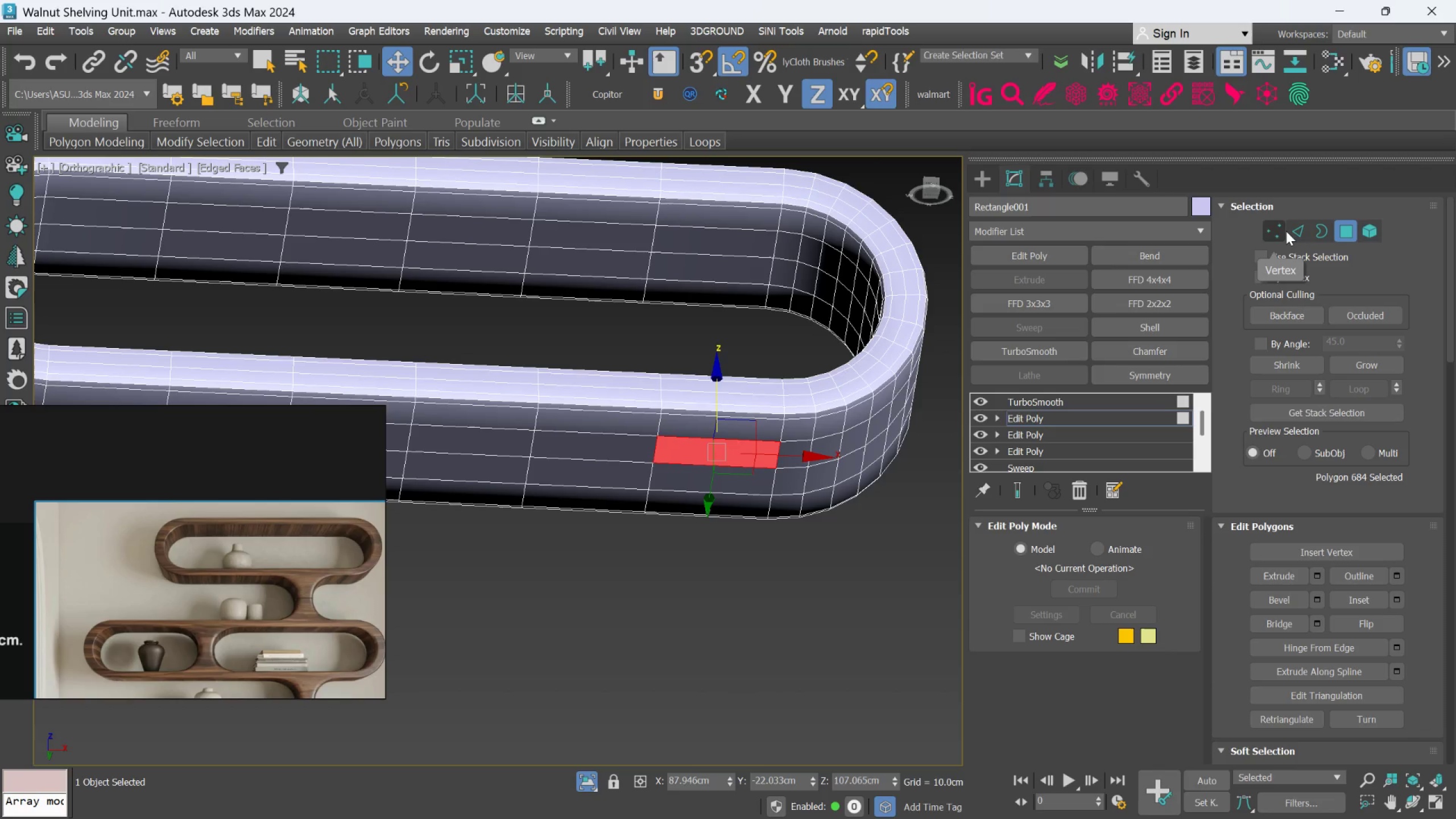 
left_click([1290, 229])
 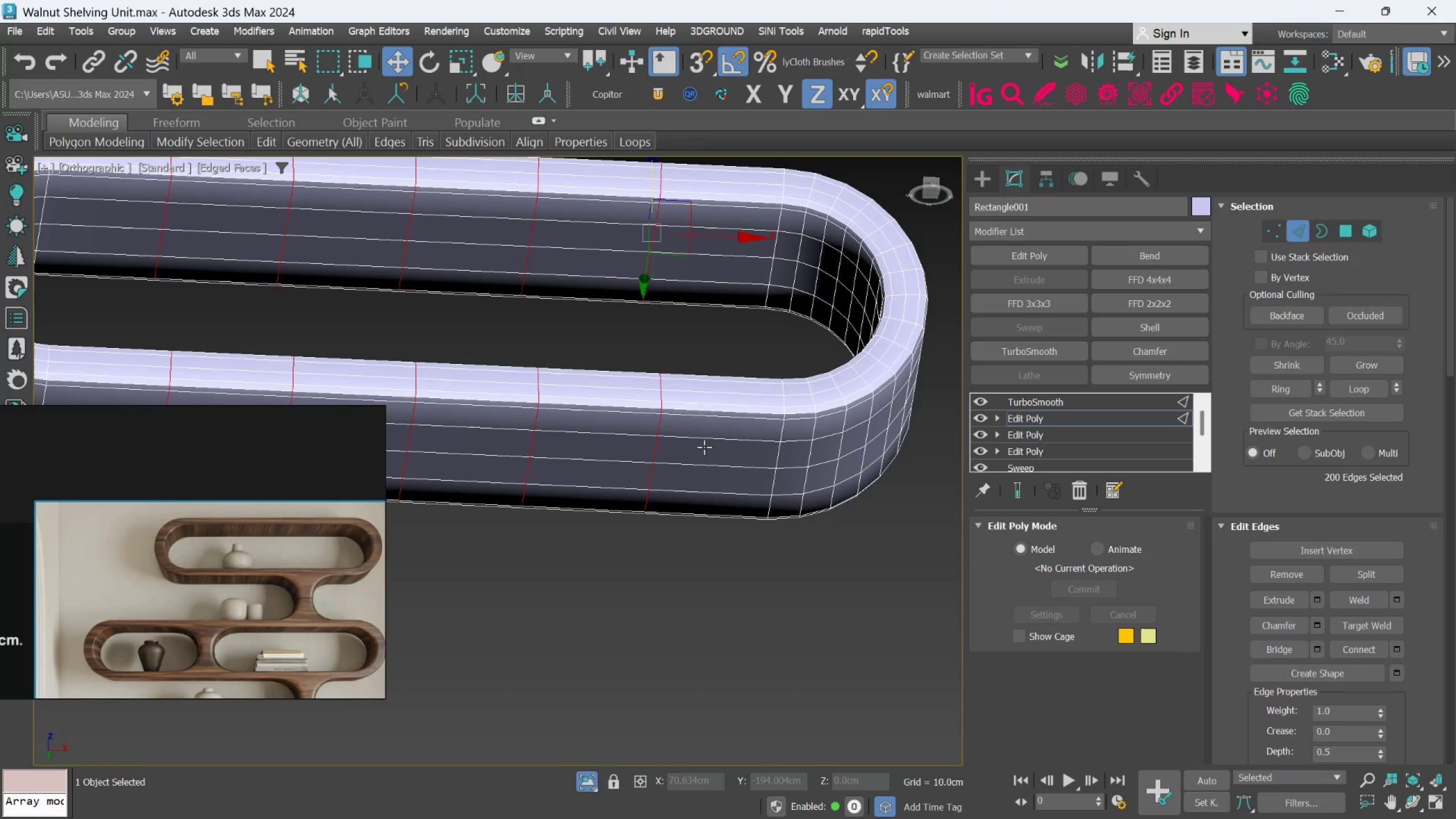 
left_click([712, 438])
 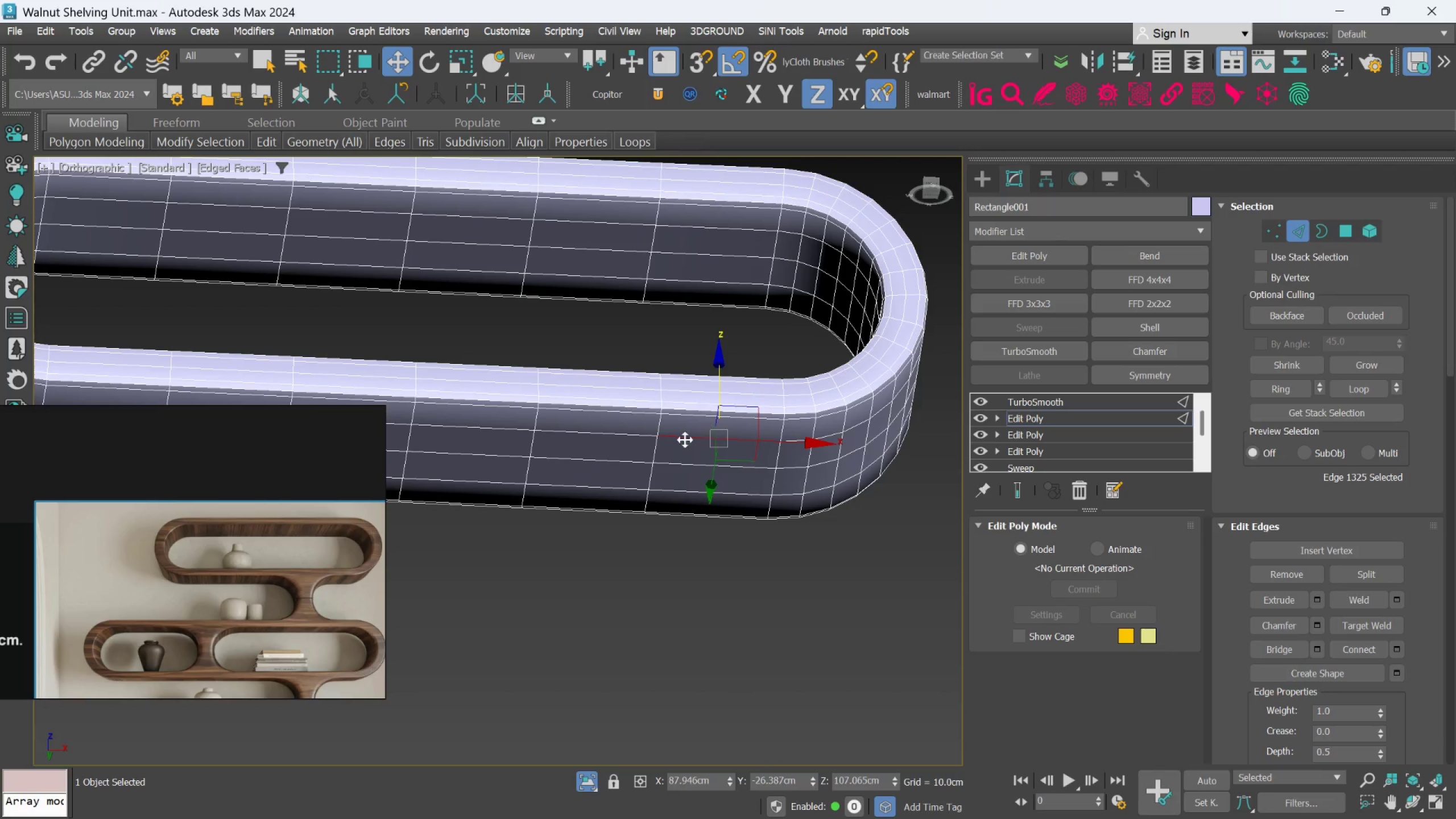 
hold_key(key=ControlLeft, duration=0.56)
left_click([622, 436])
 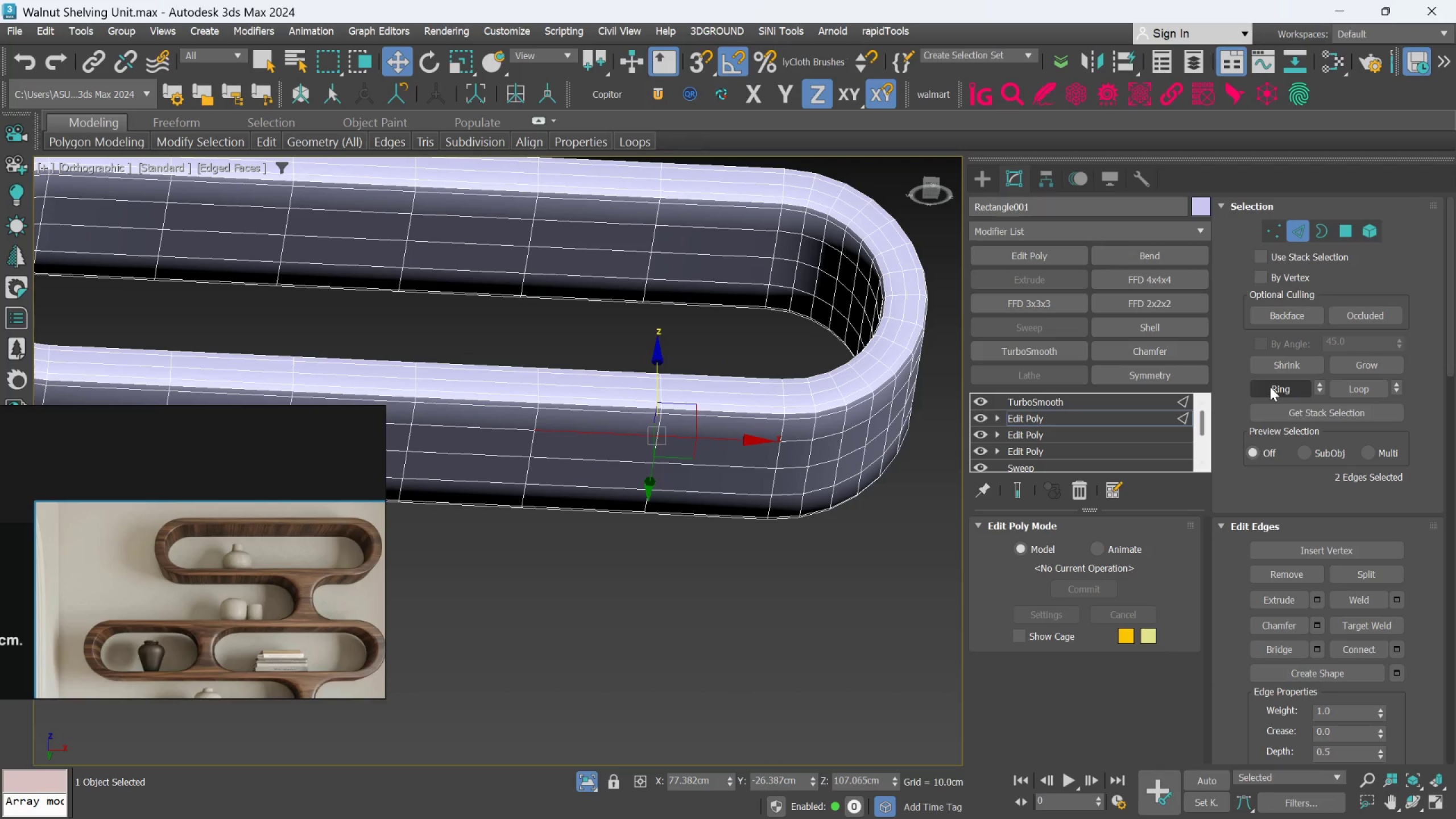 
left_click([1270, 387])
 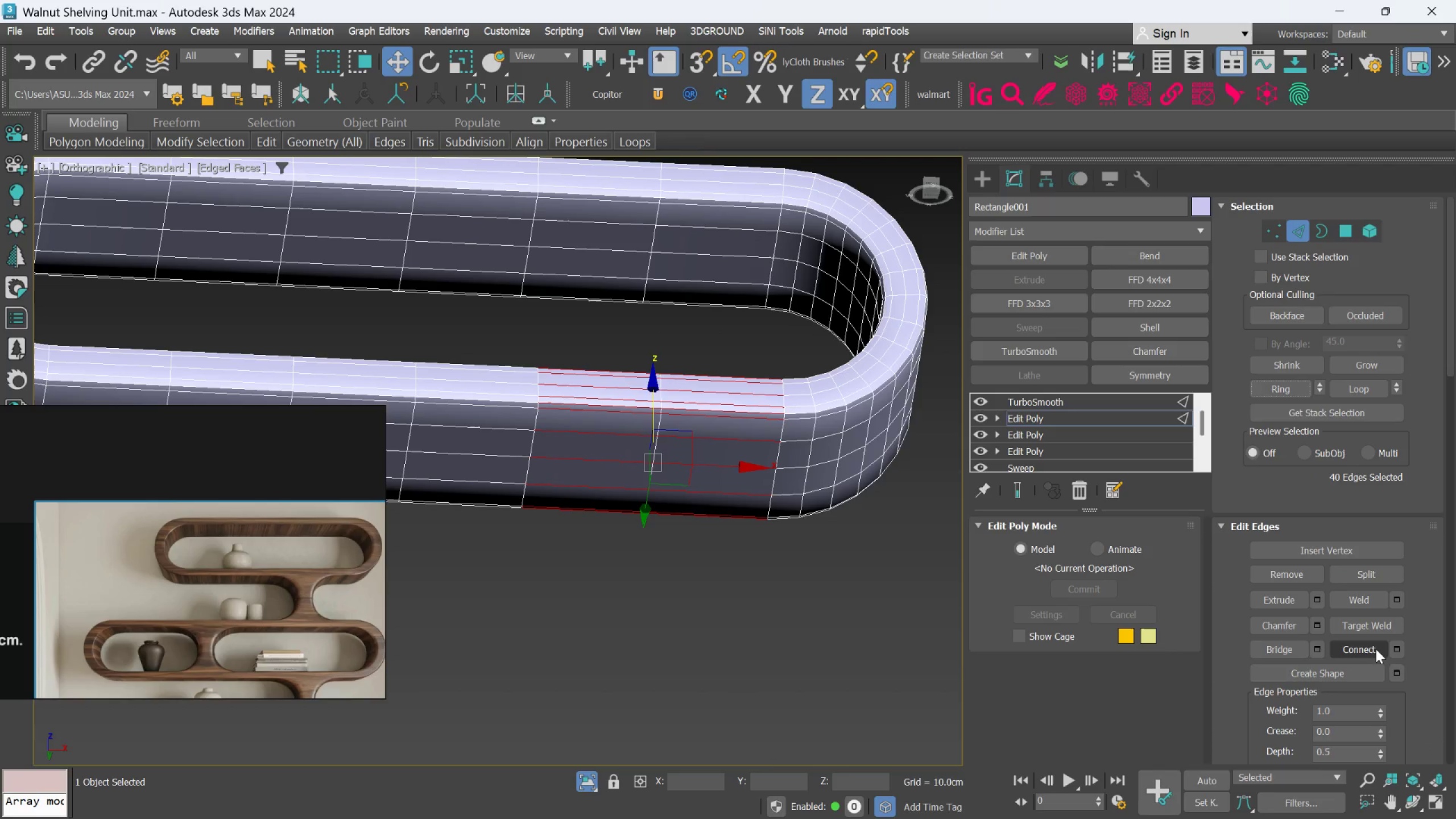 
left_click([1375, 647])
 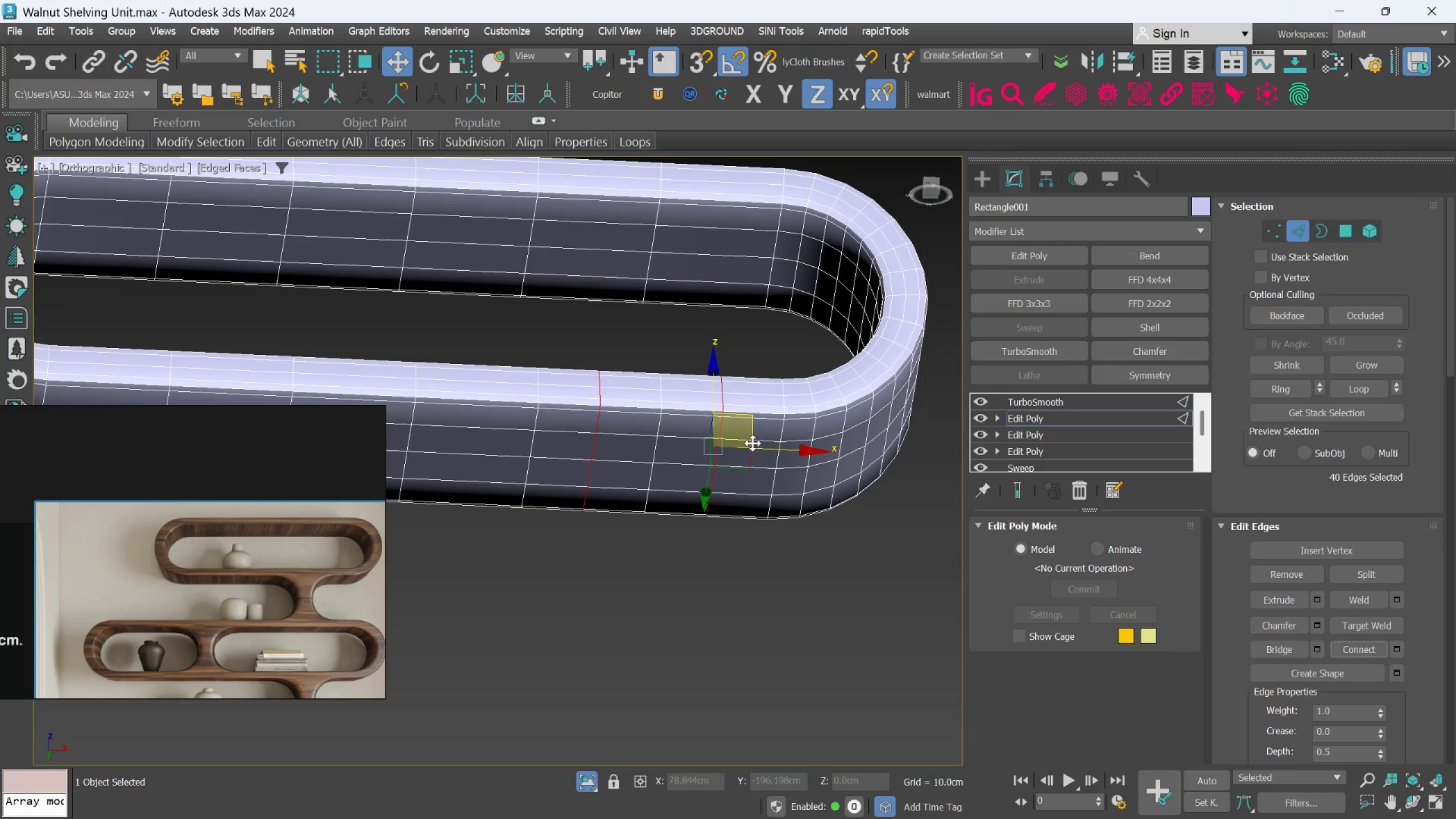 
wait(11.62)
 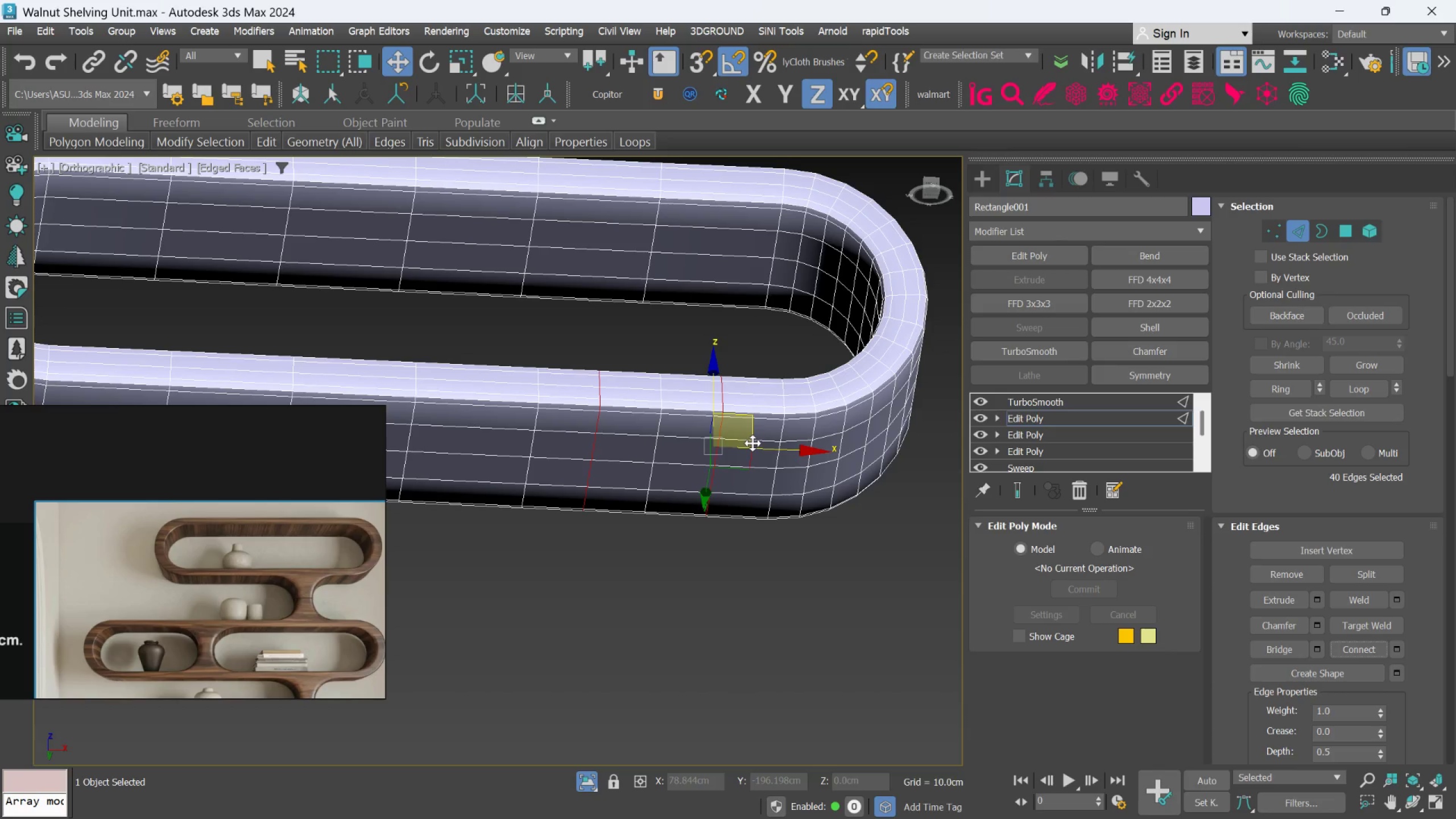 
left_click([798, 590])
 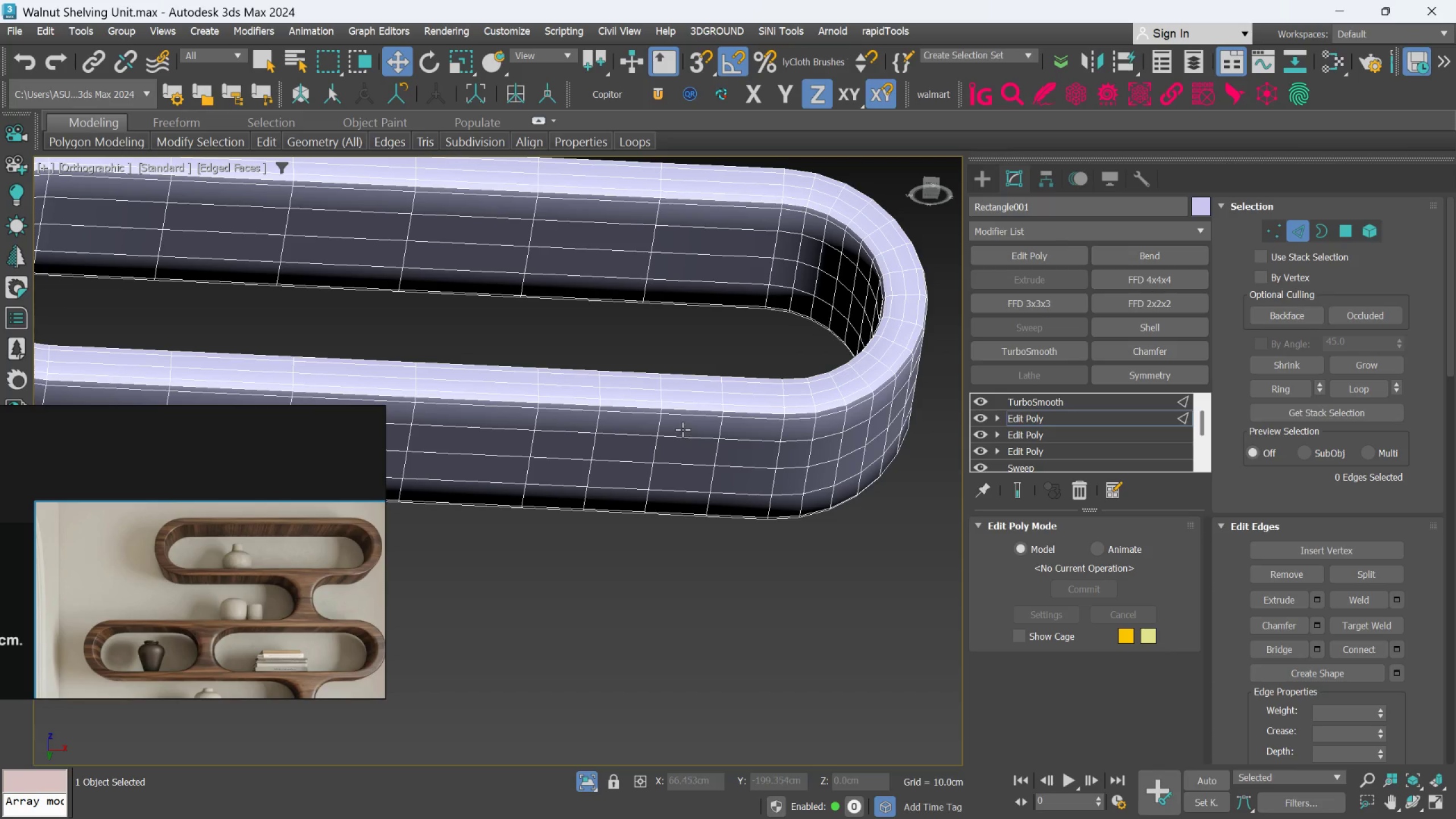 
hold_key(key=ControlLeft, duration=0.89)
left_click([682, 429])
 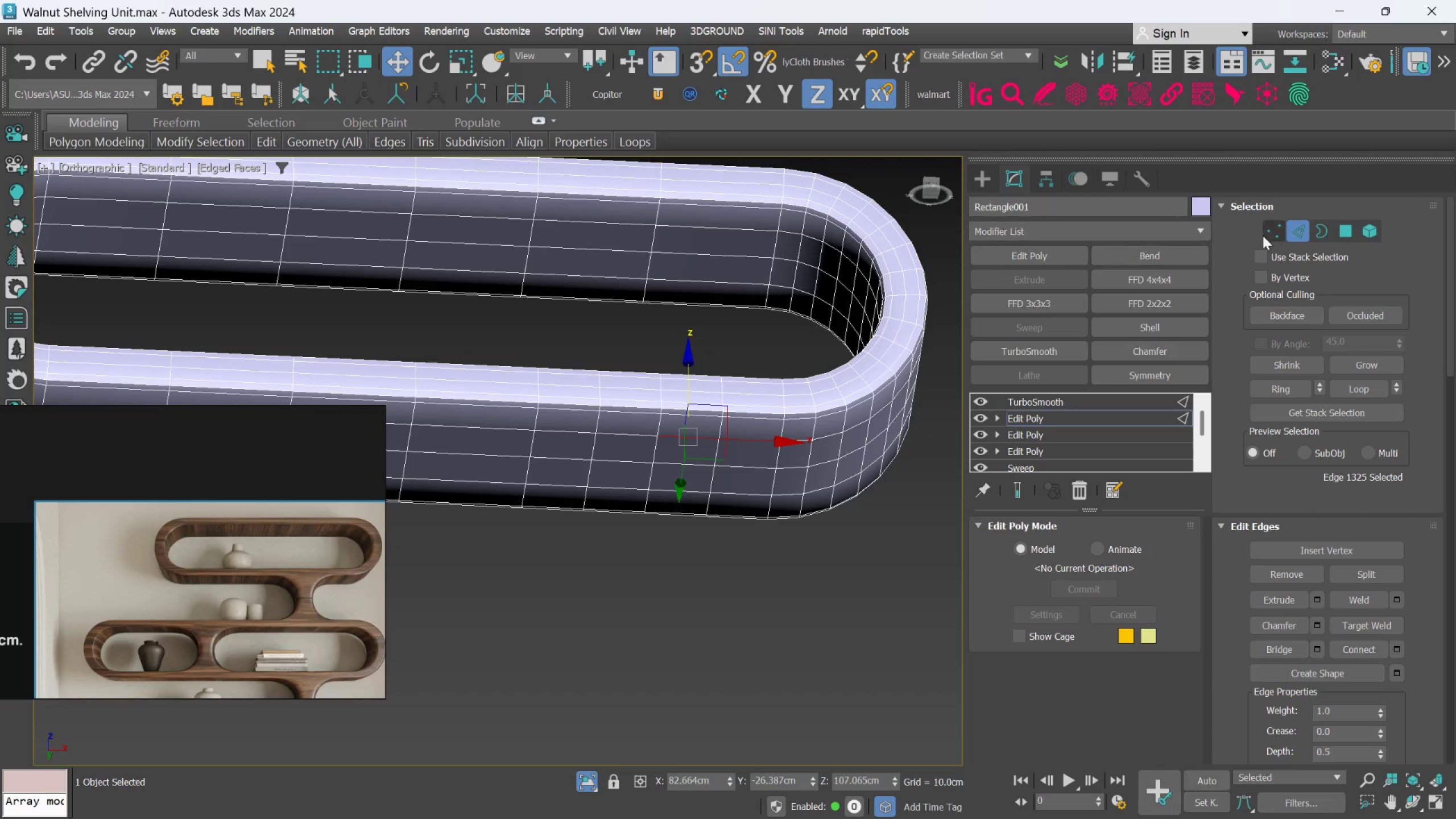 
mouse_move([1327, 243])
 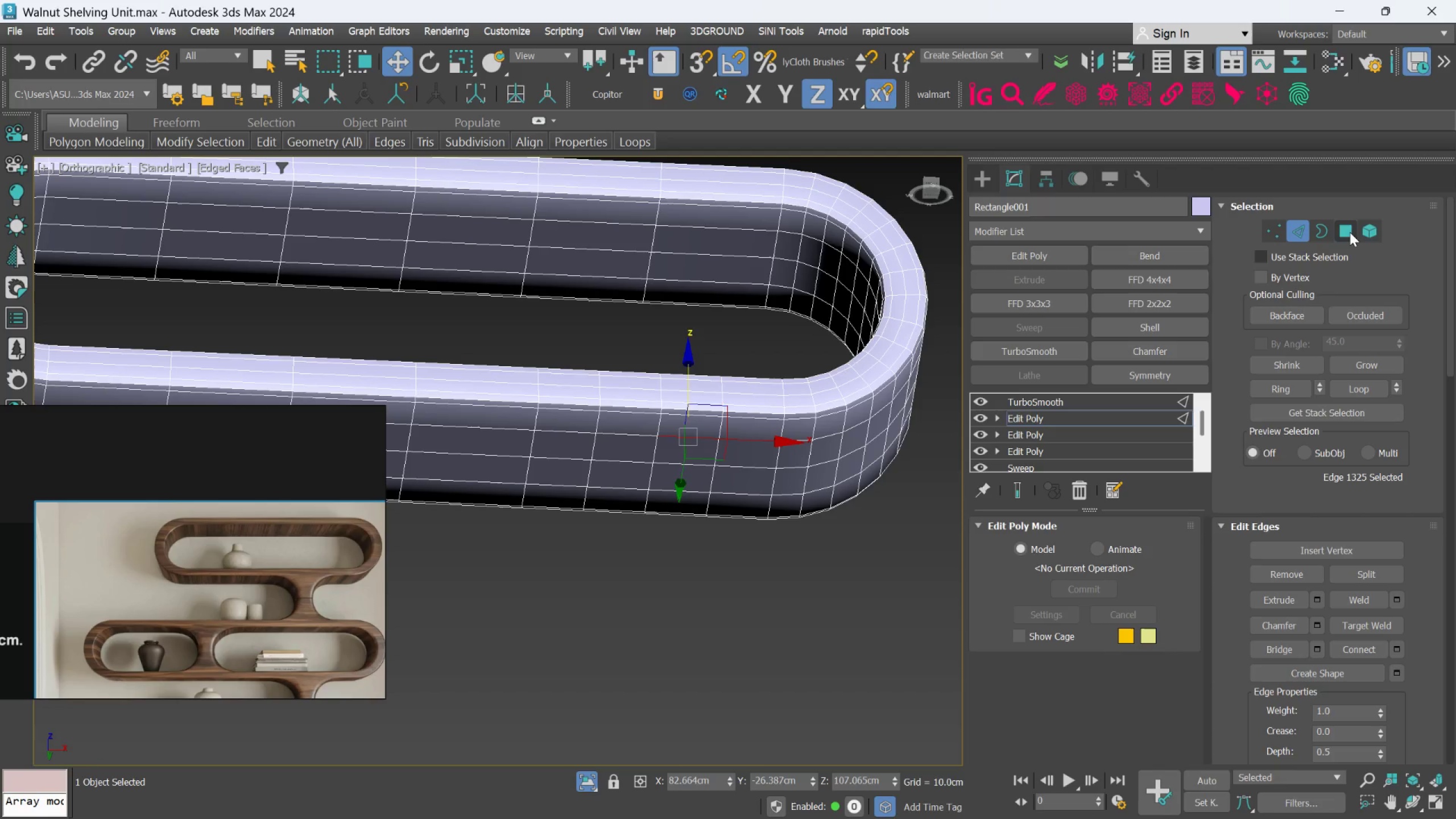 
left_click_drag(start_coordinate=[1350, 232], to_coordinate=[1346, 234])
 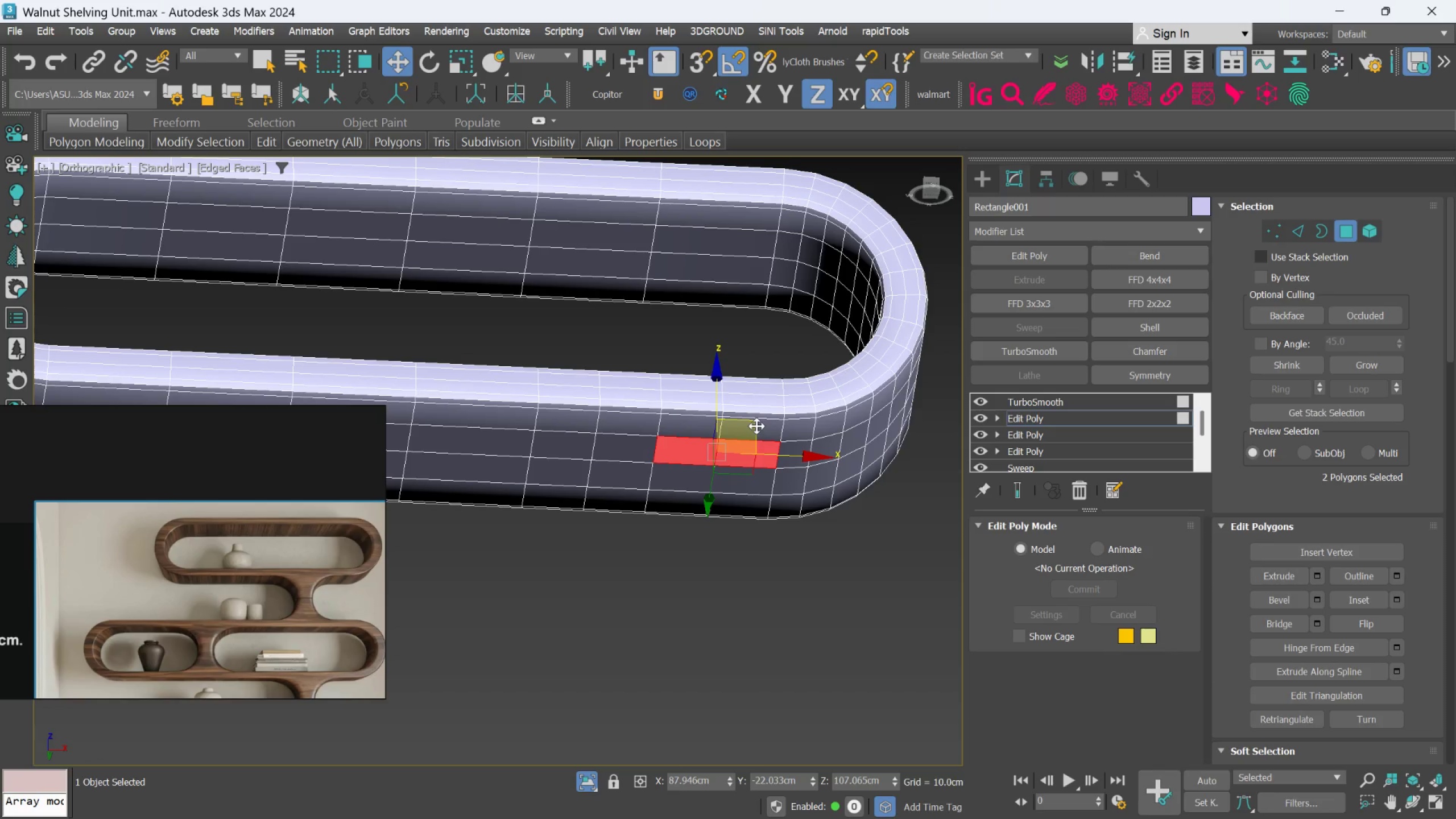 
hold_key(key=ControlLeft, duration=2.34)
left_click([759, 430])
 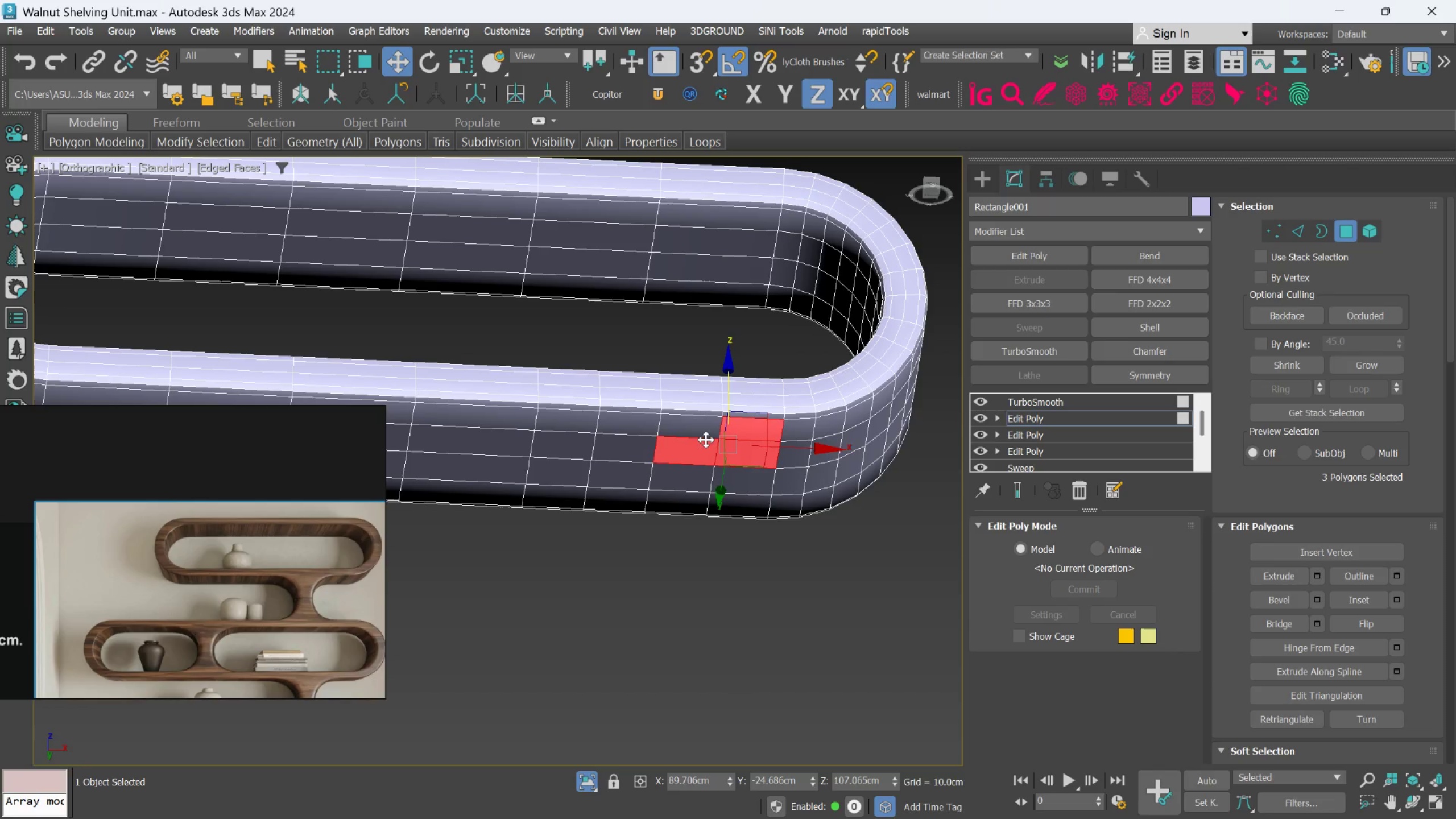 
left_click([706, 433])
 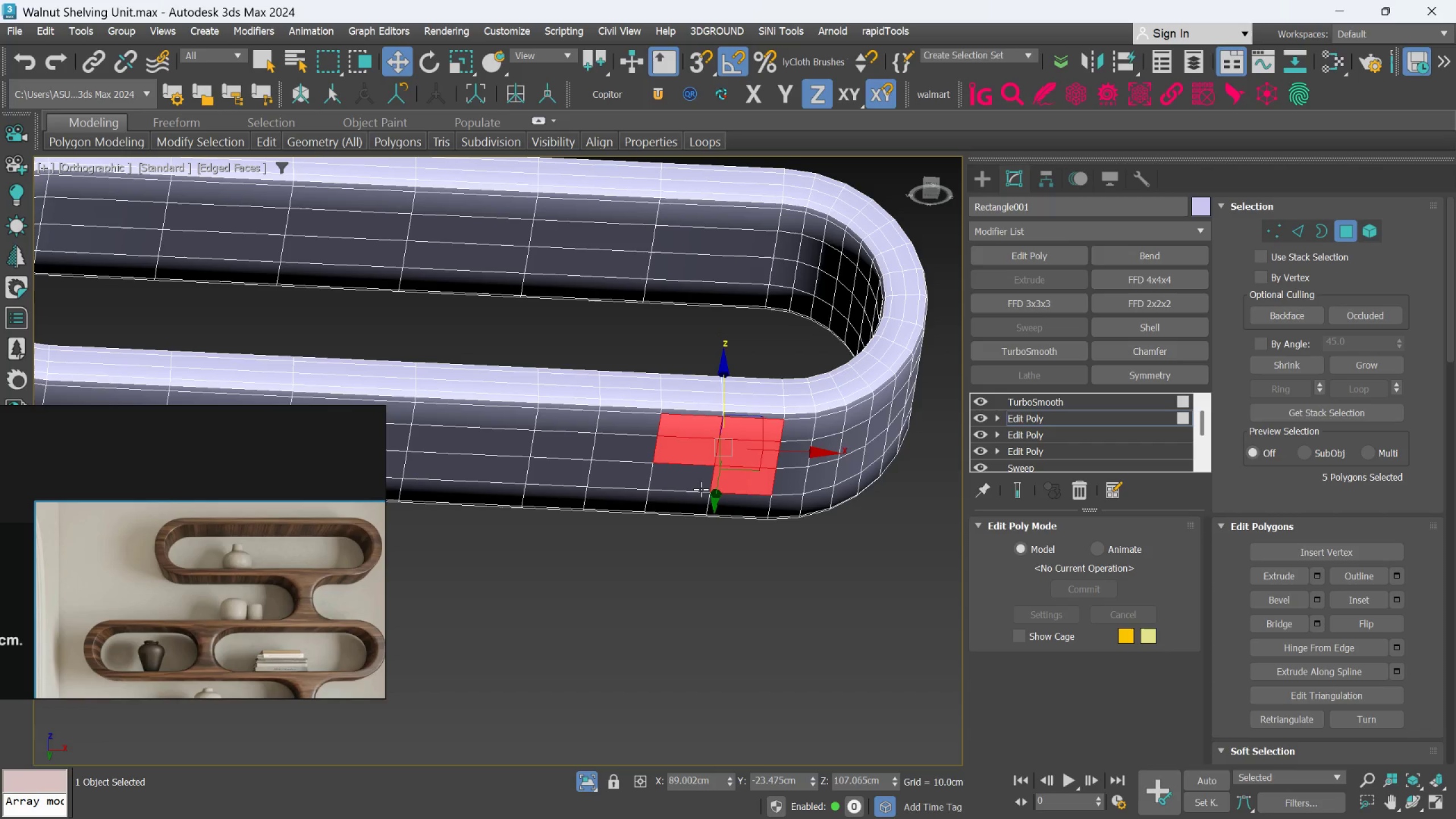 
double_click([696, 489])
 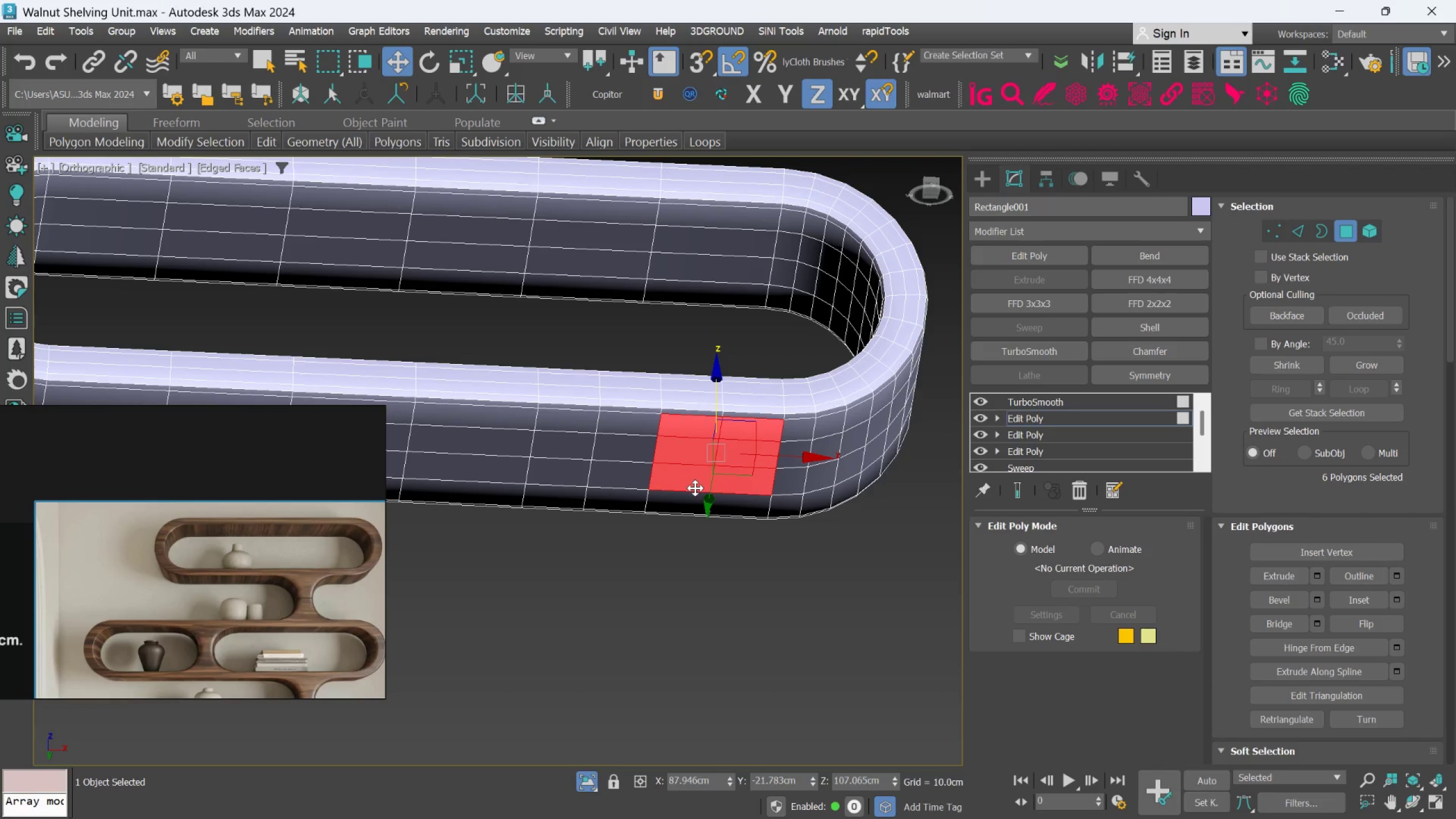 
key(Q)
 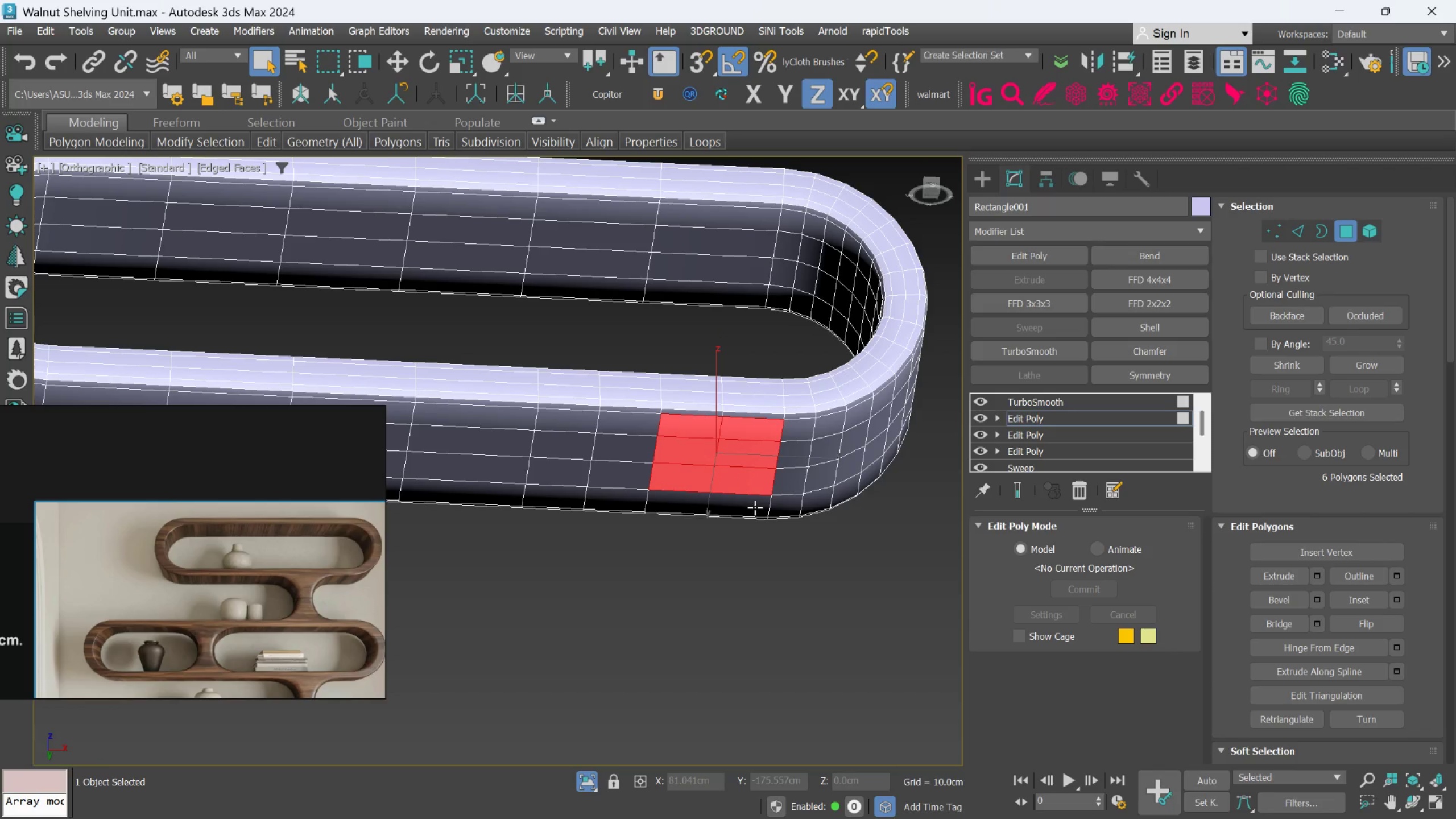 
hold_key(key=ControlLeft, duration=0.84)
double_click([691, 500])
 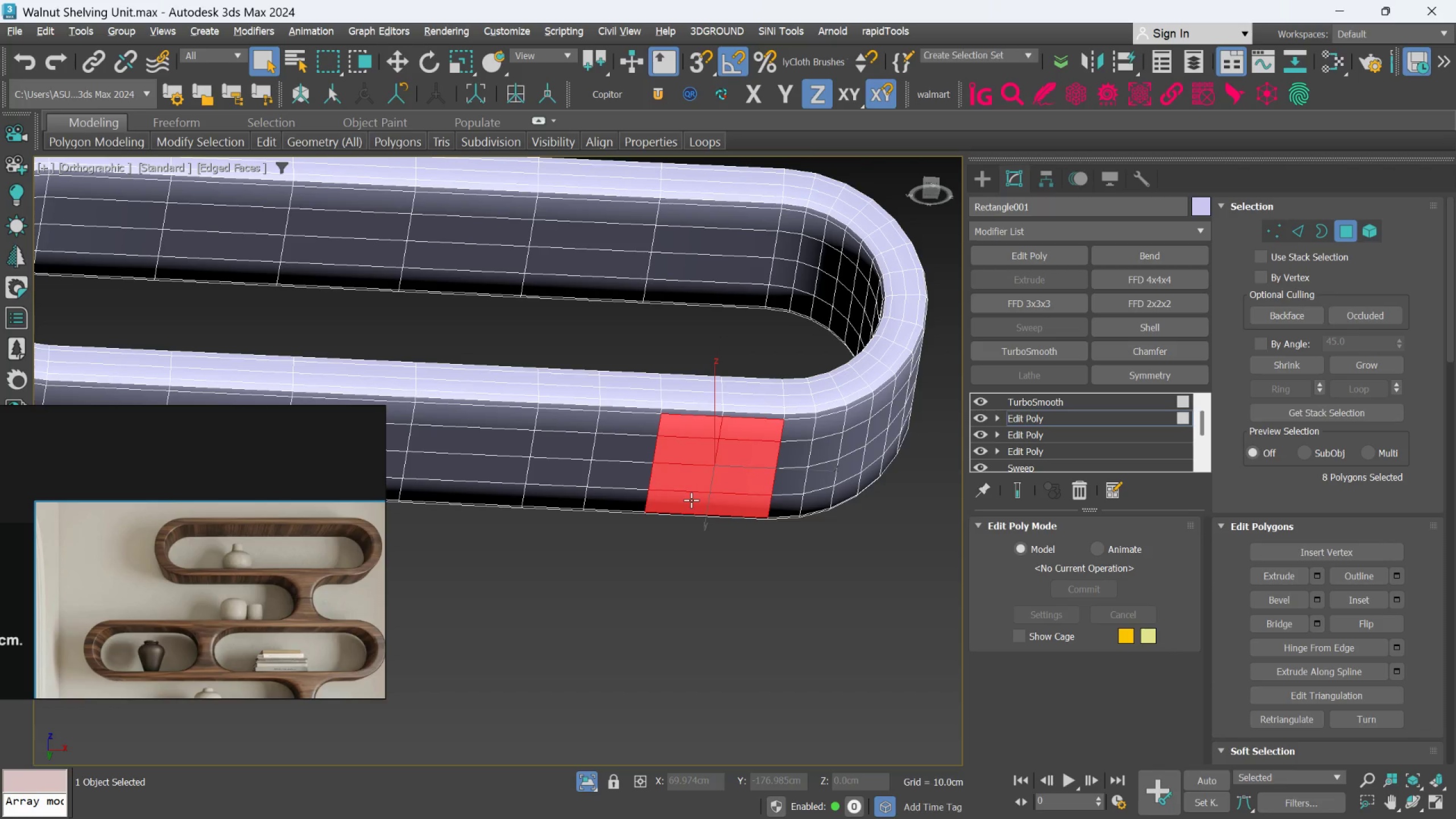 
hold_key(key=AltLeft, duration=0.48)
 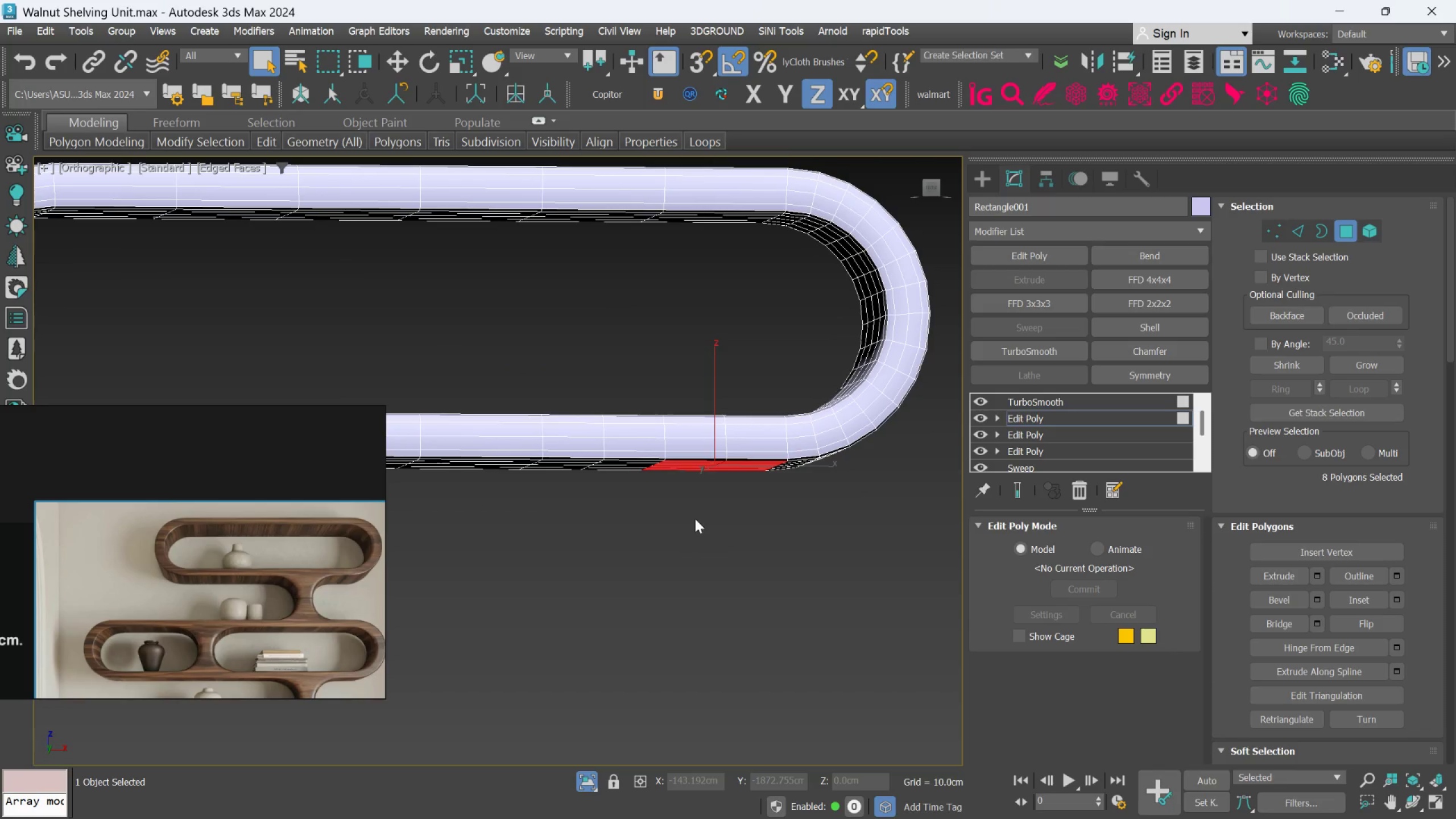 
hold_key(key=AltLeft, duration=0.5)
 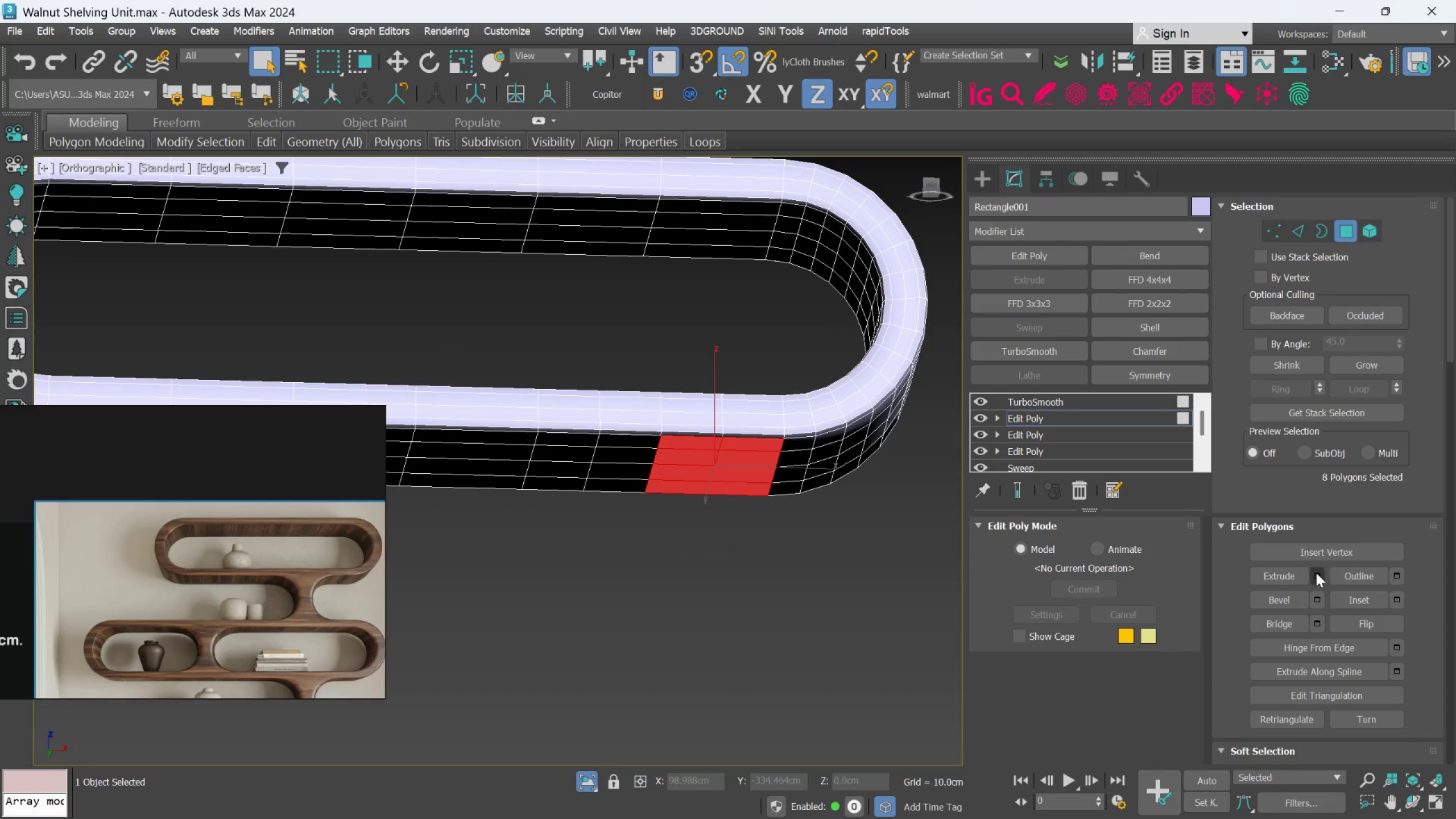 
left_click([1316, 574])
 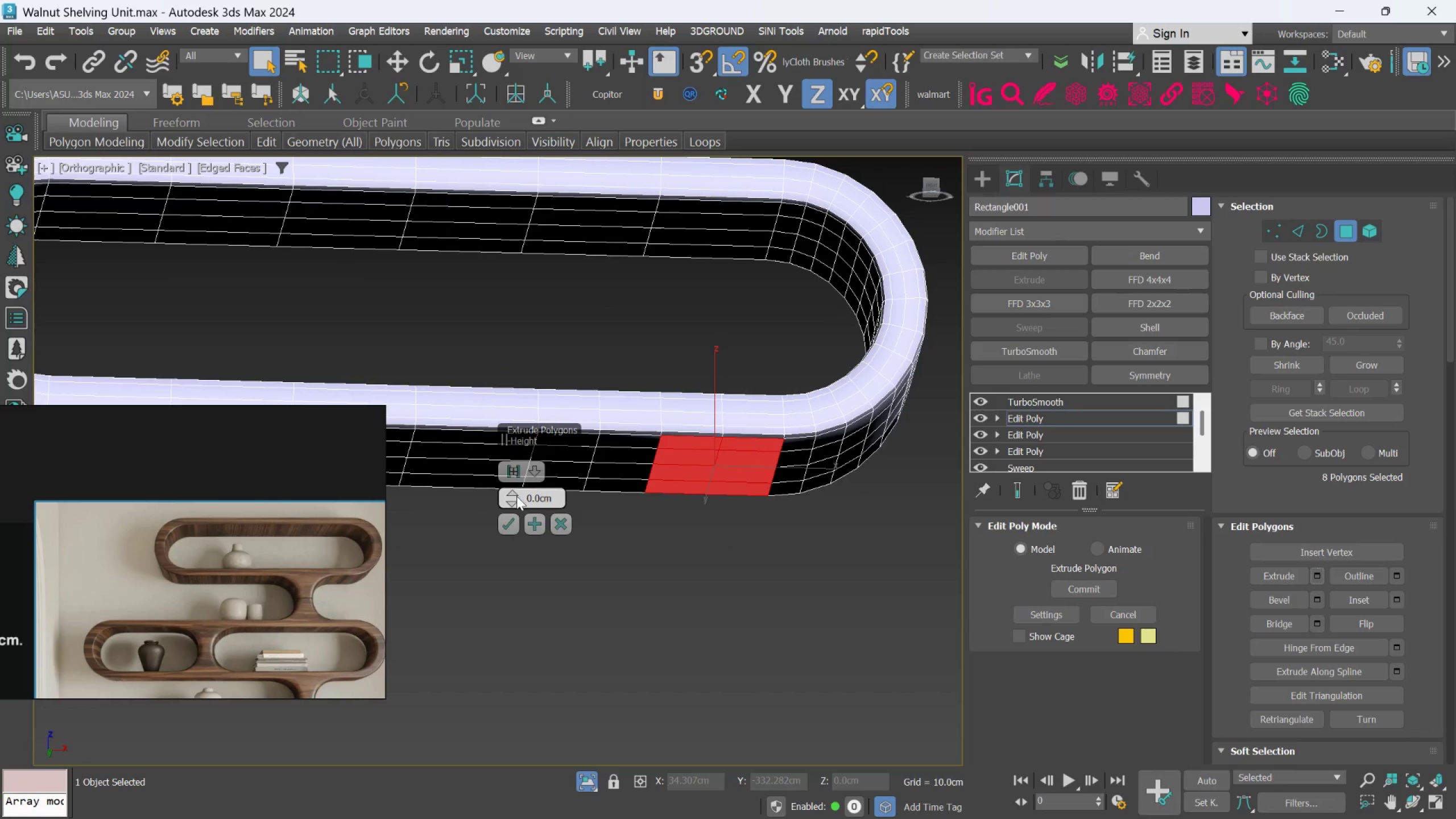 
left_click_drag(start_coordinate=[515, 493], to_coordinate=[519, 368])
 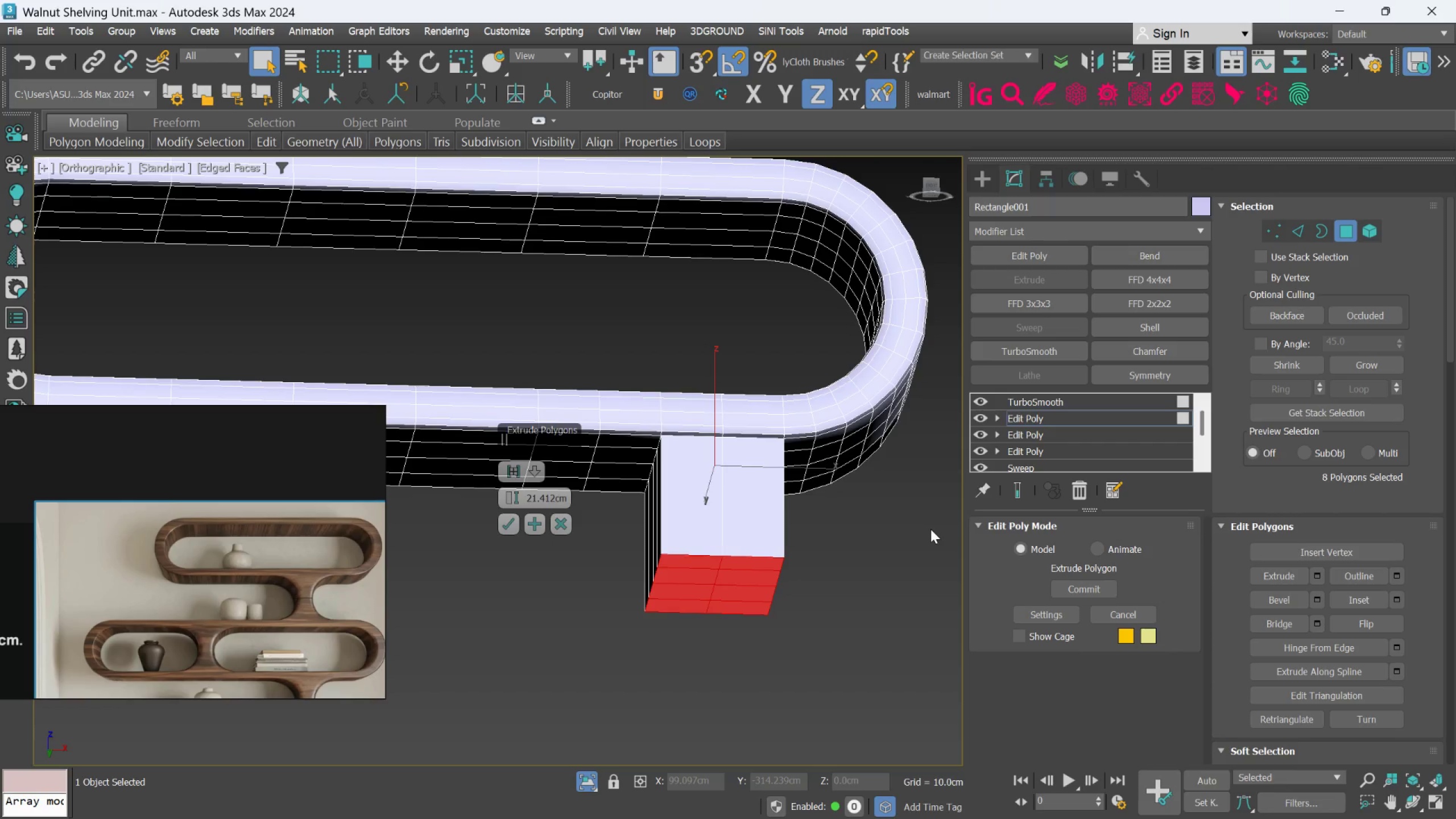 
key(F)
 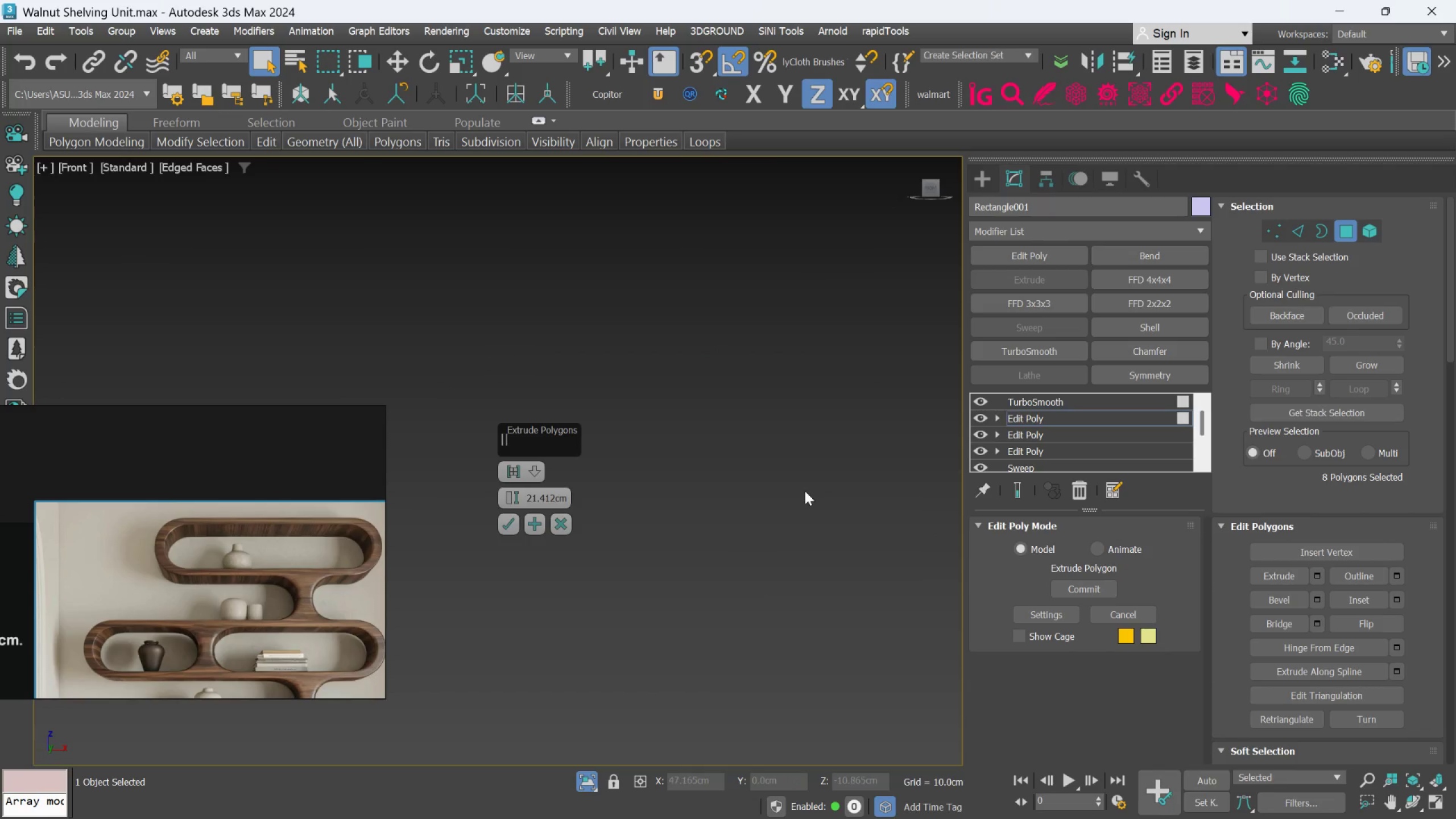 
scroll: coordinate [805, 491], scroll_direction: down, amount: 6.0
 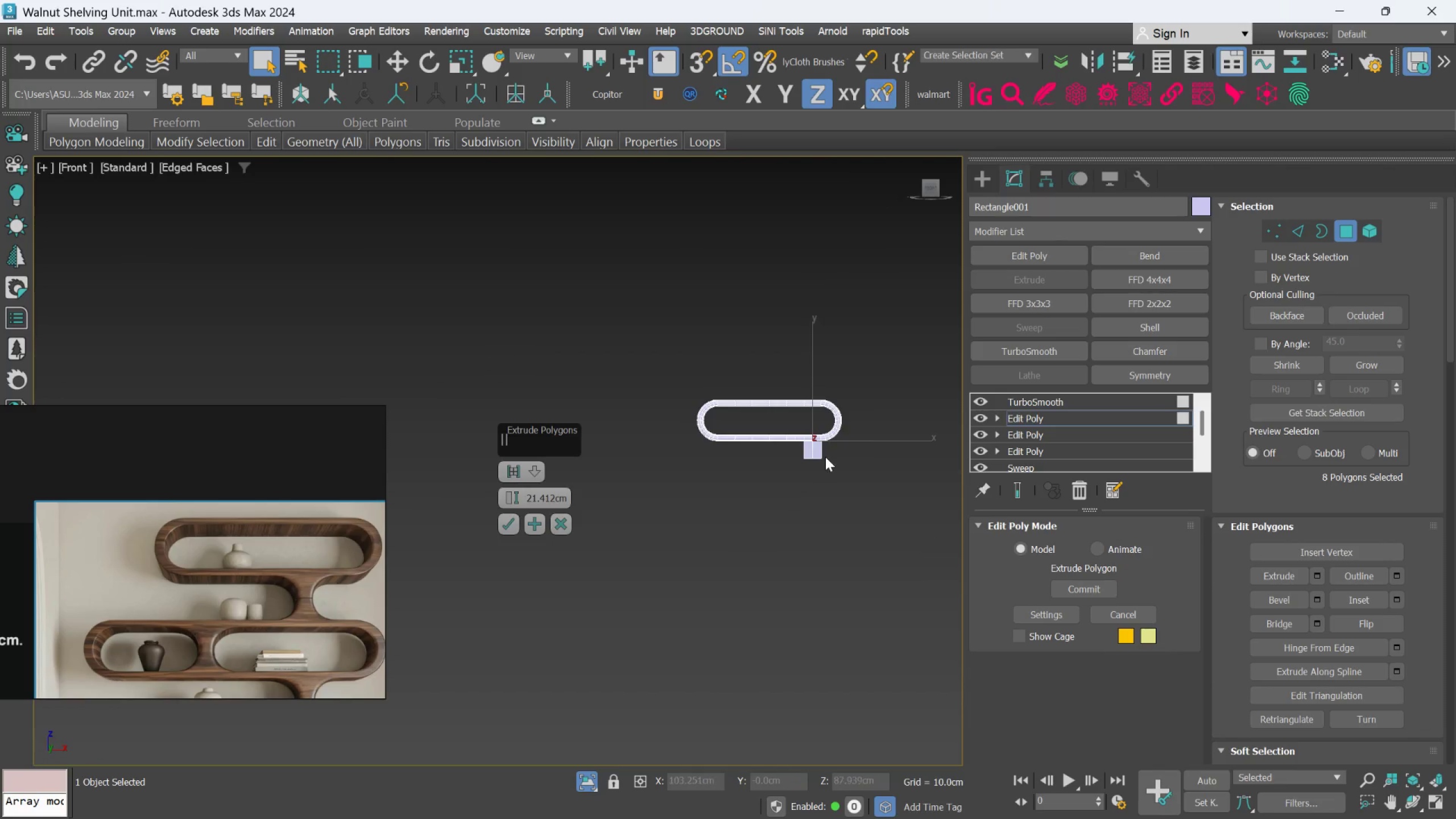 
scroll: coordinate [806, 412], scroll_direction: up, amount: 7.0
 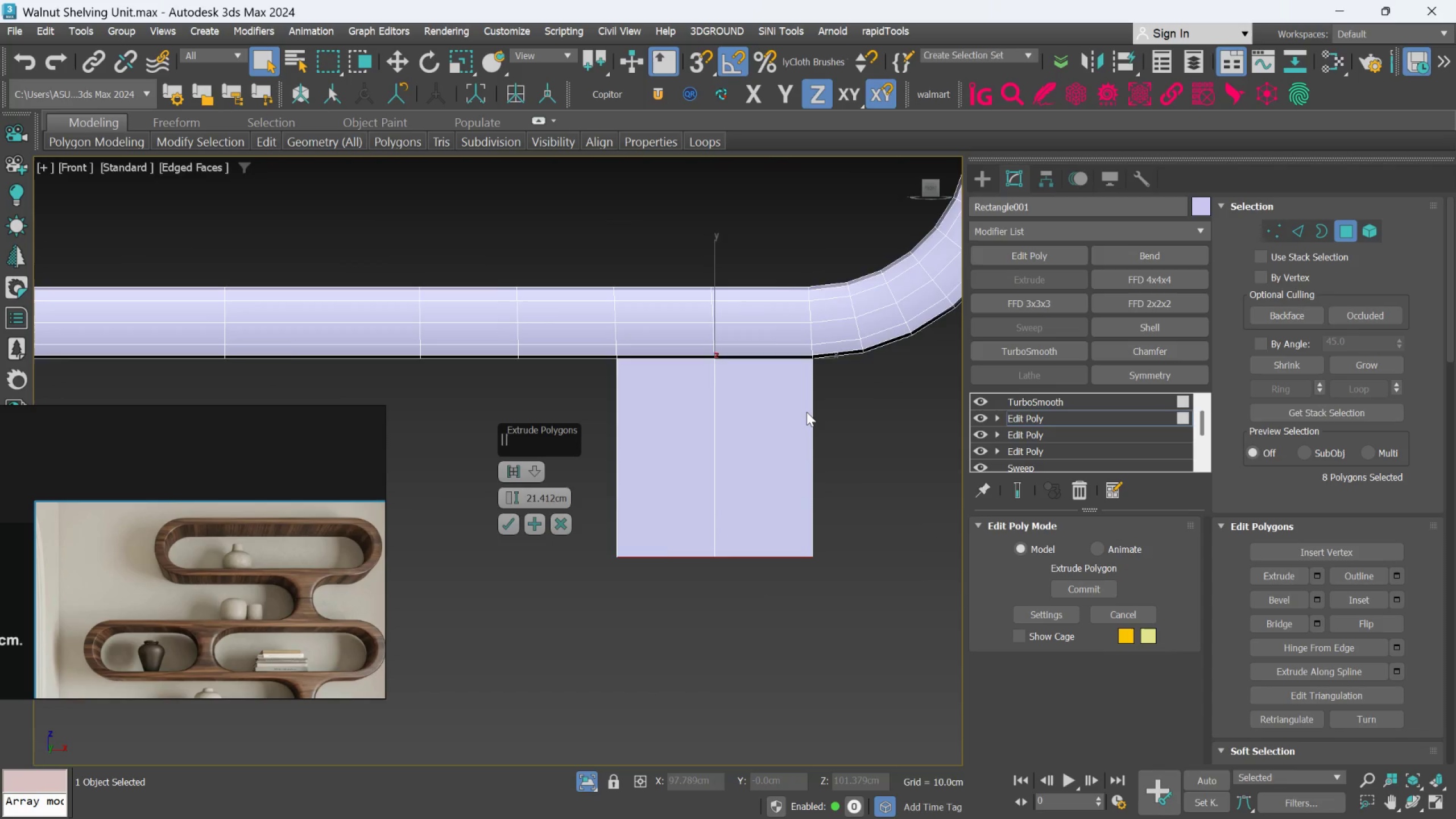 
scroll: coordinate [806, 412], scroll_direction: down, amount: 1.0
 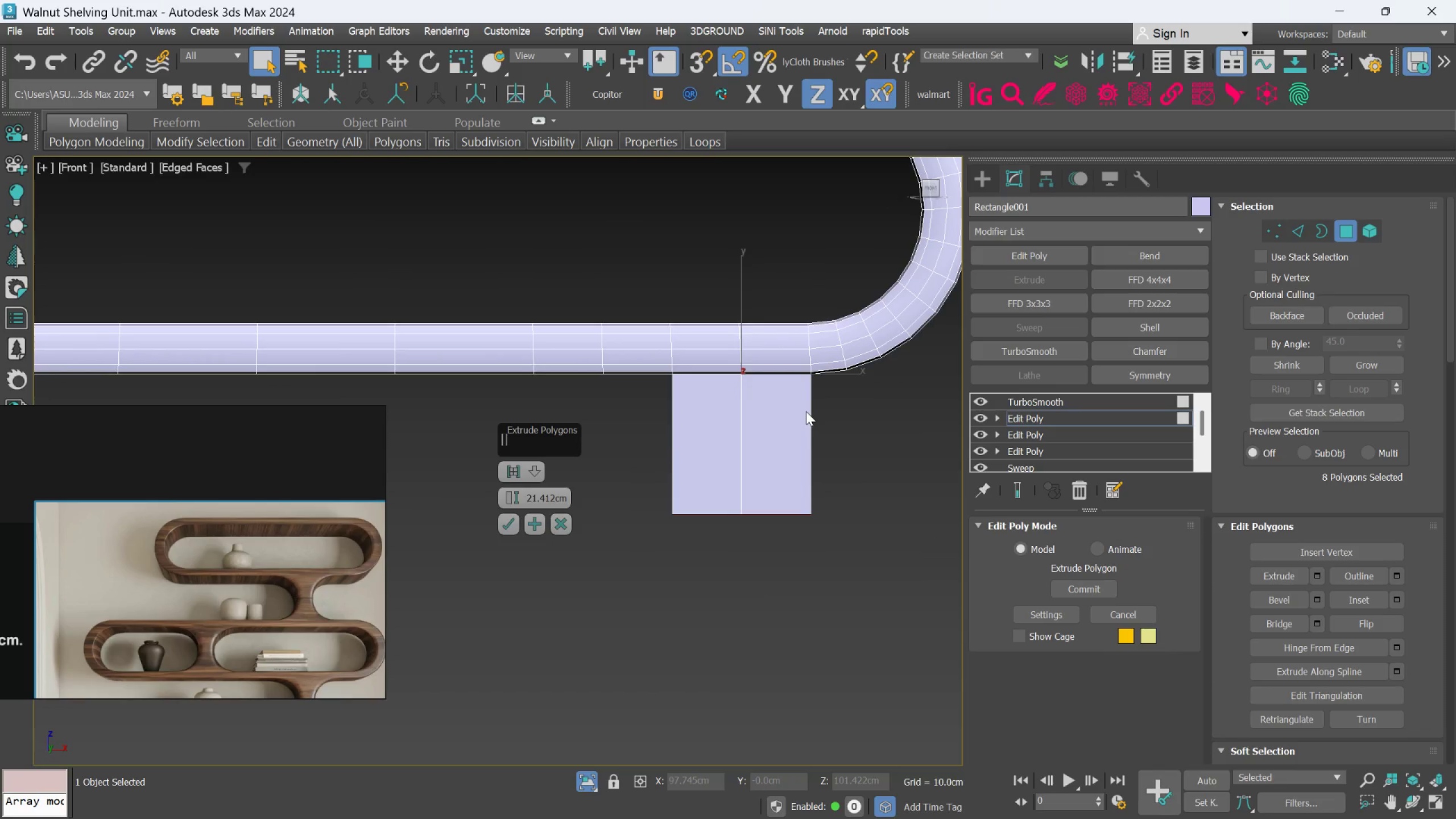 
hold_key(key=AltLeft, duration=1.58)
 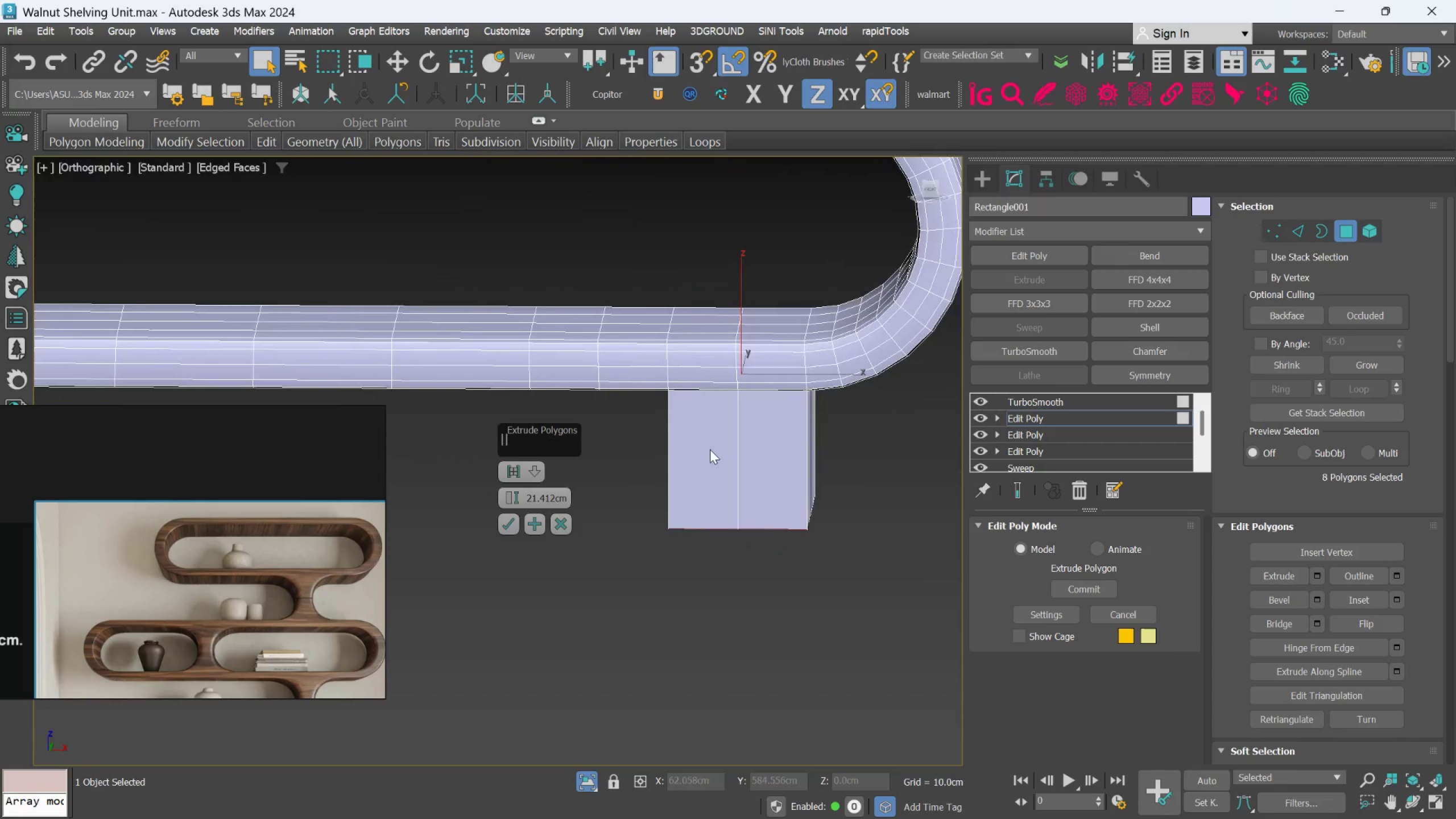 
hold_key(key=AltLeft, duration=3.56)
 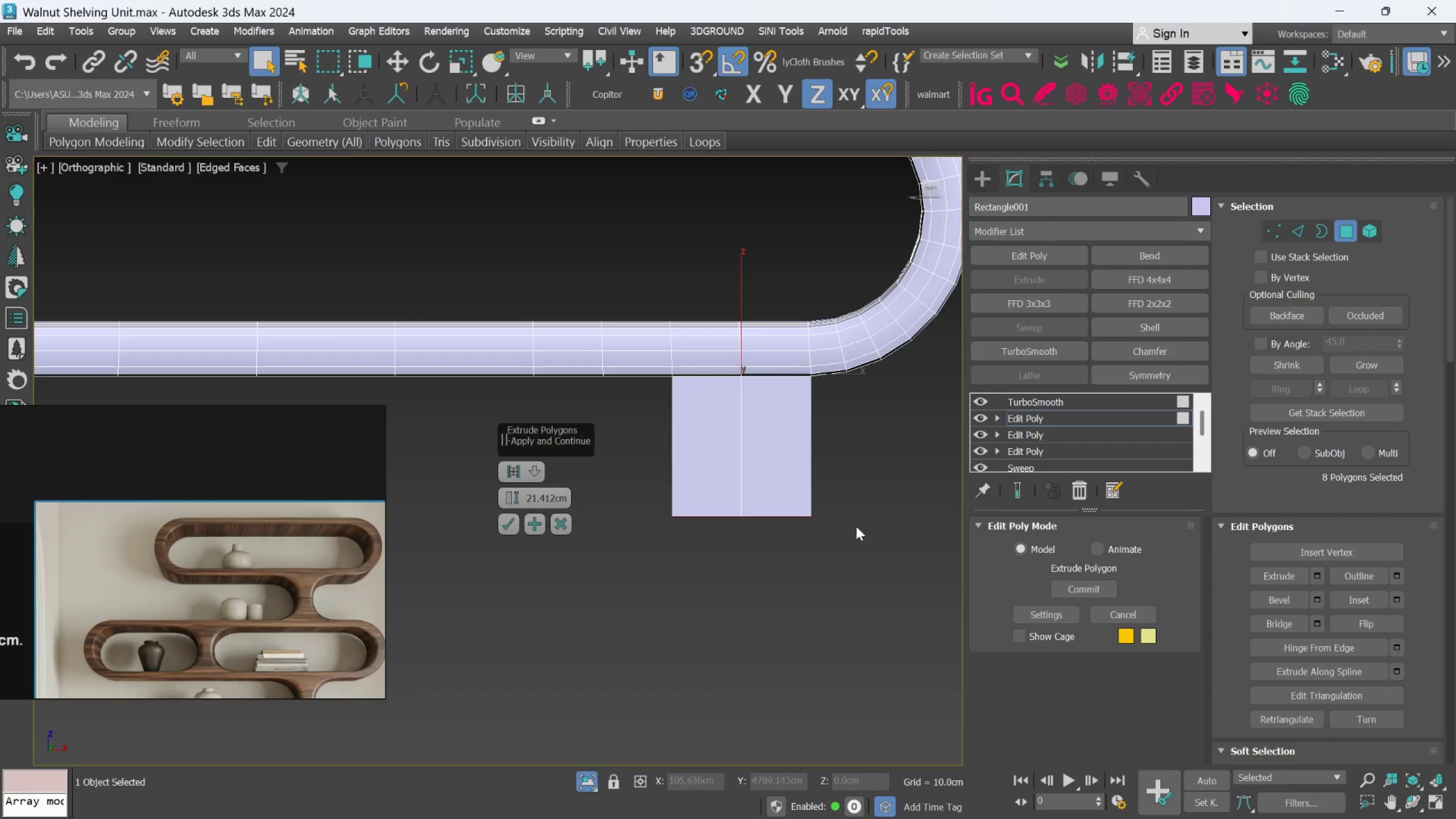 
key(F)
 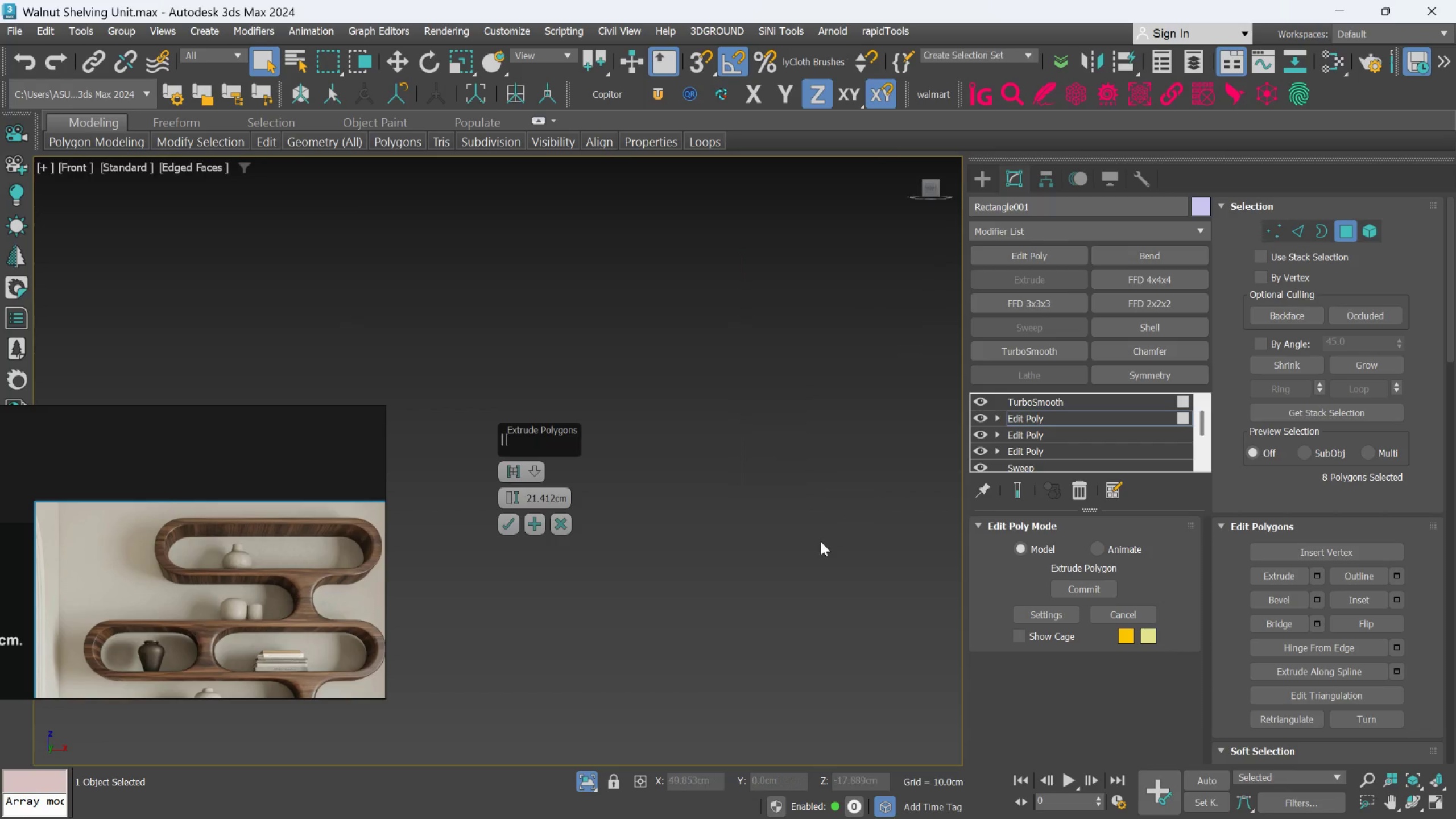 
scroll: coordinate [819, 551], scroll_direction: down, amount: 4.0
 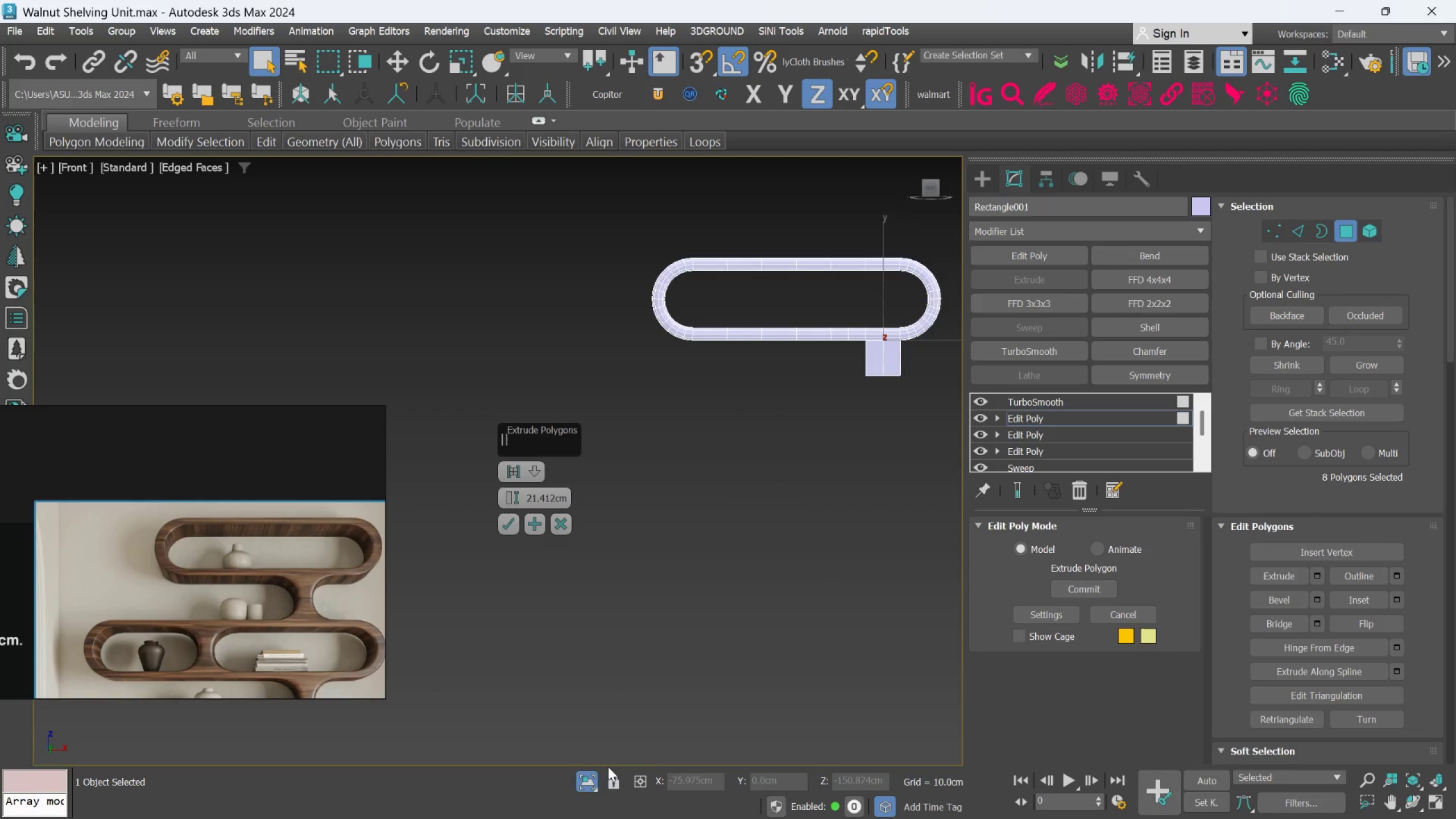 
left_click([592, 778])
 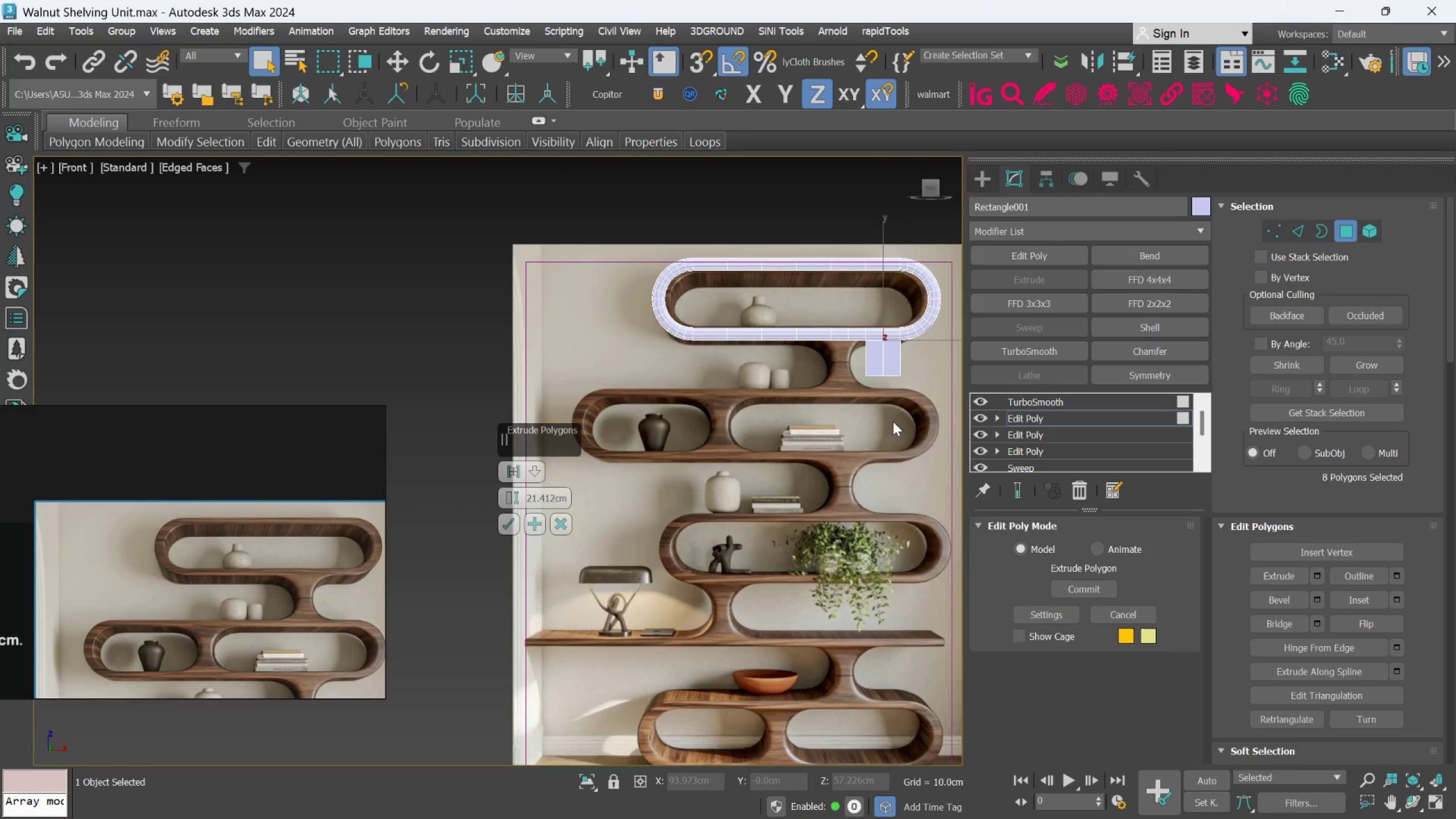 
scroll: coordinate [897, 410], scroll_direction: up, amount: 2.0
 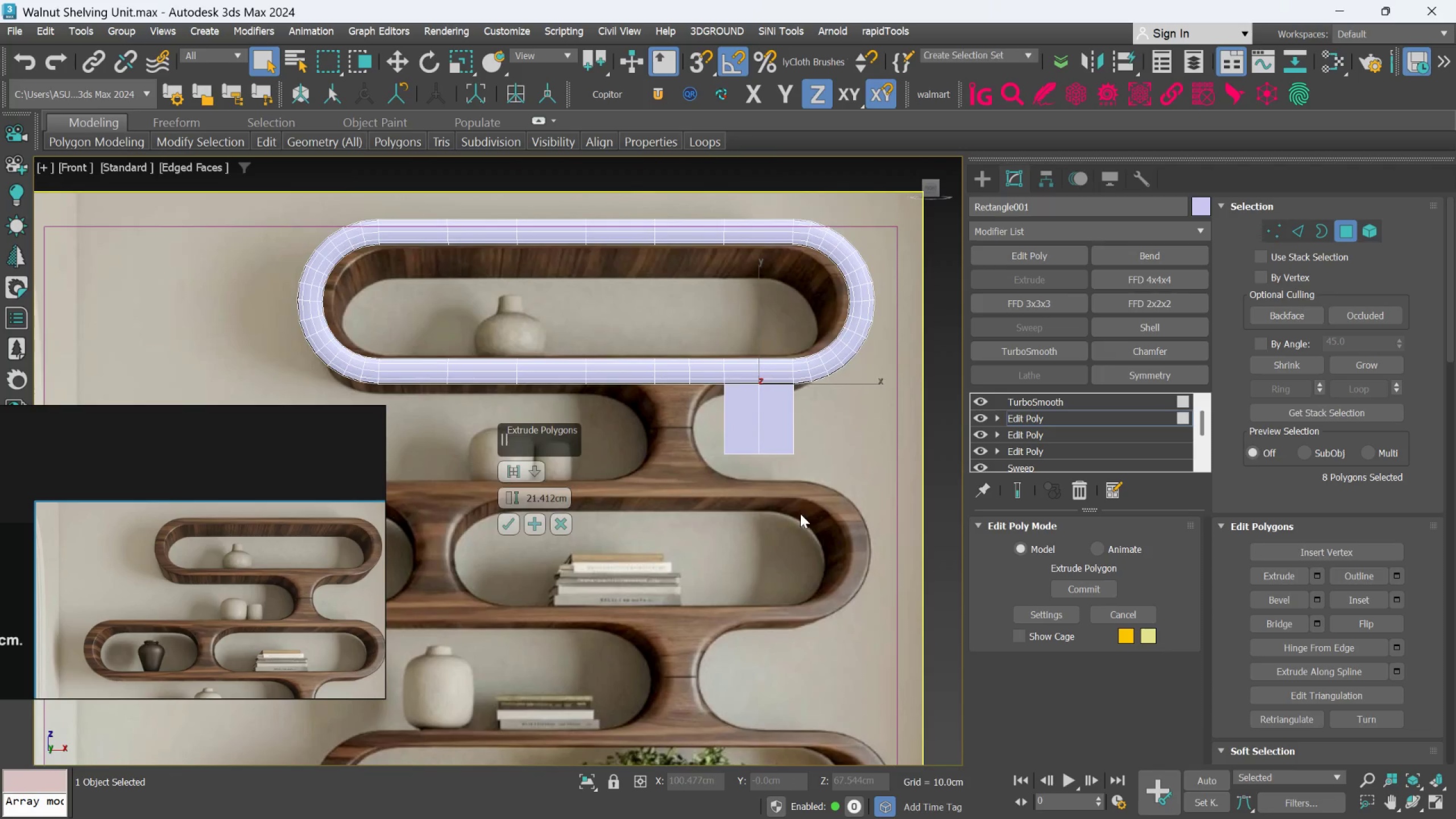 
hold_key(key=ControlLeft, duration=0.72)
 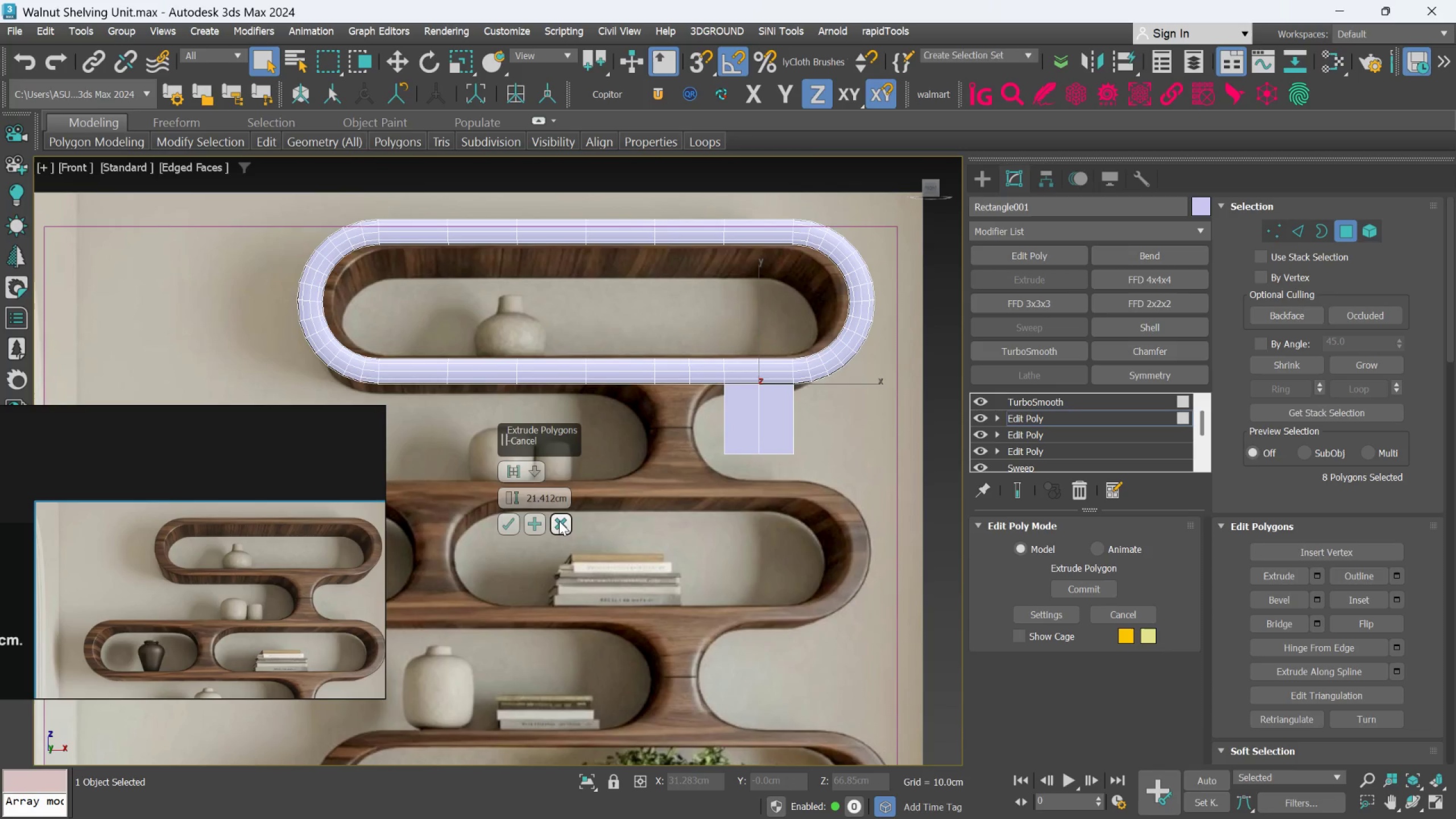 
left_click([559, 522])
 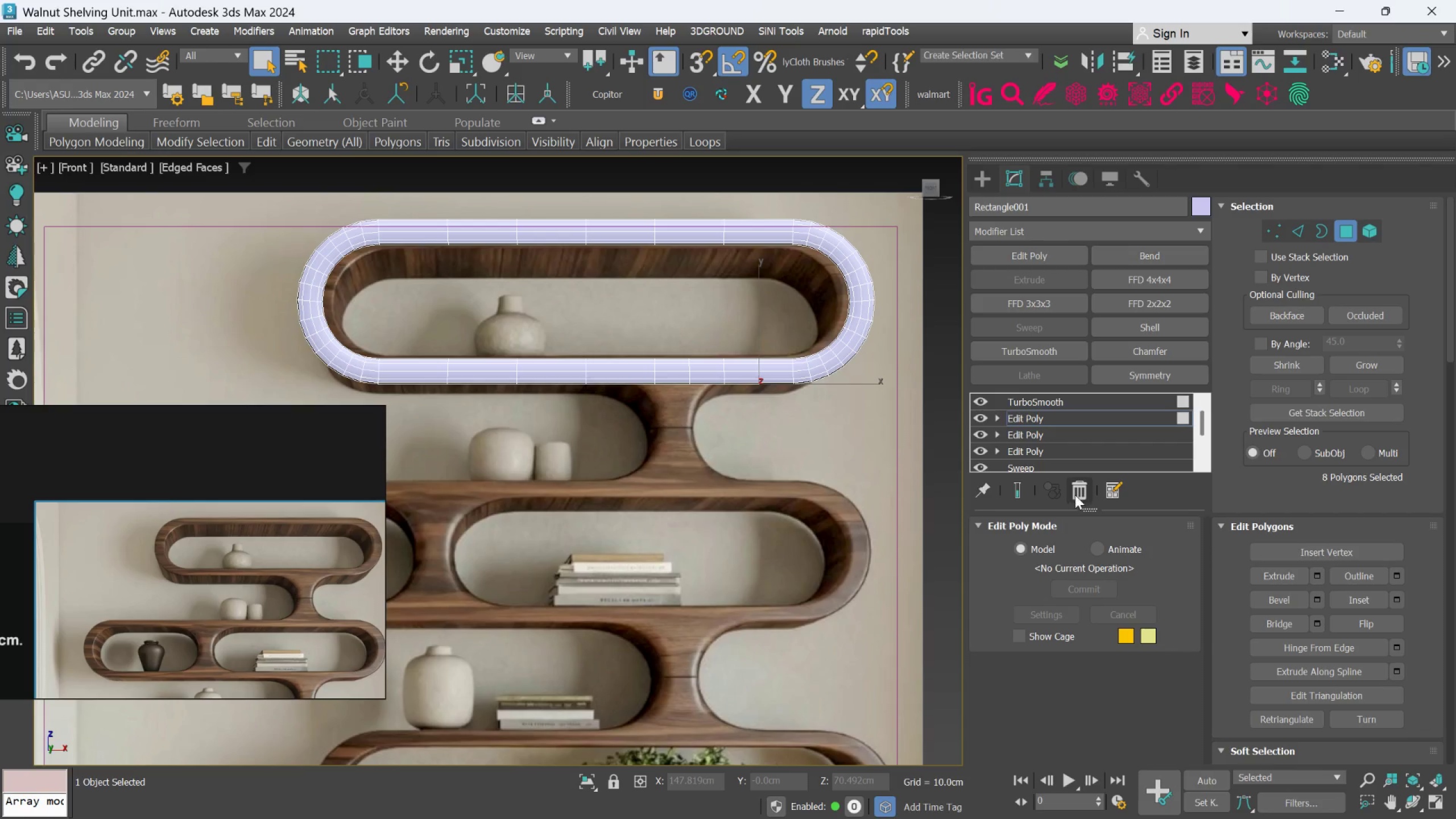 
left_click([1077, 494])
 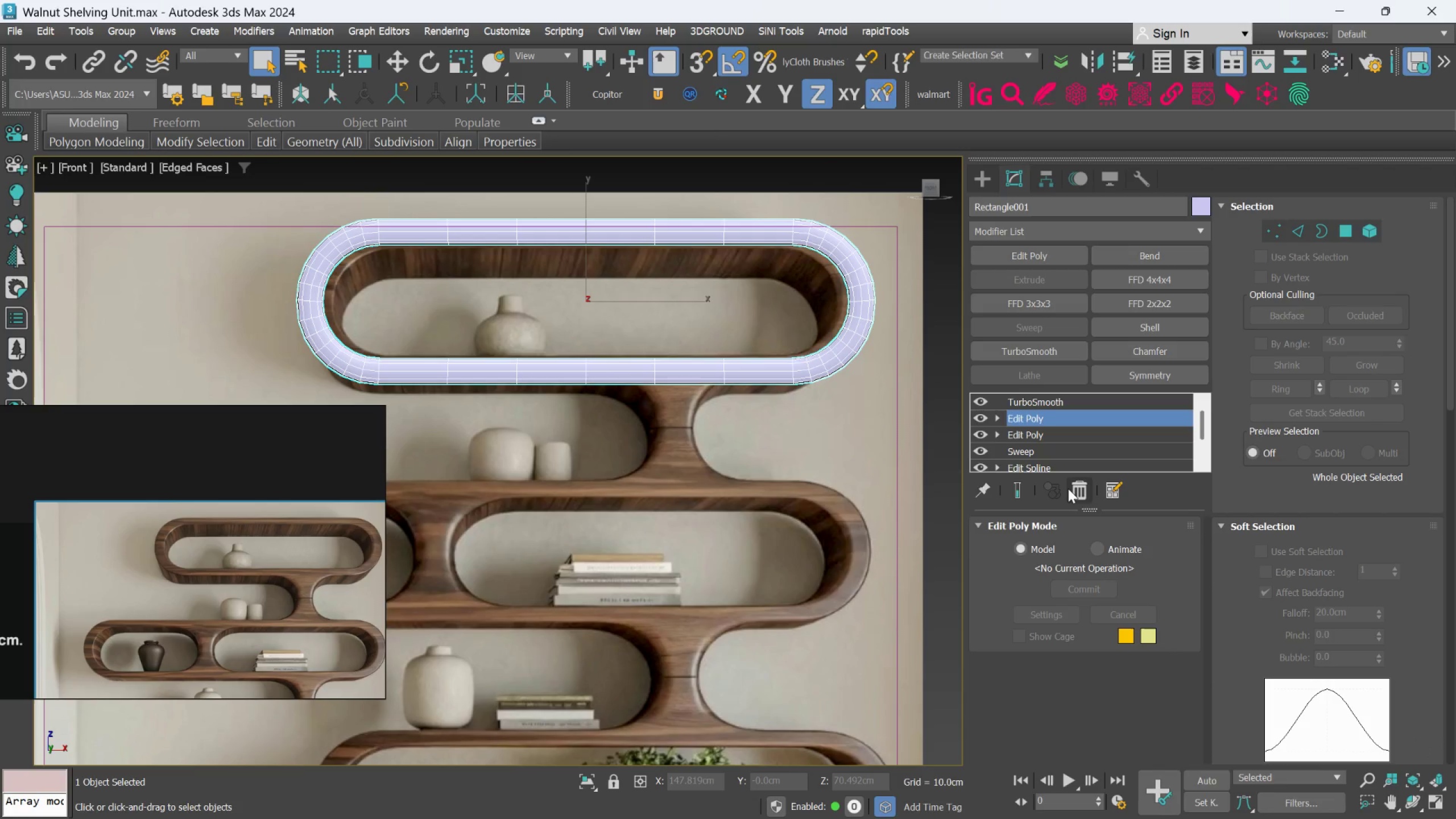 
wait(6.64)
 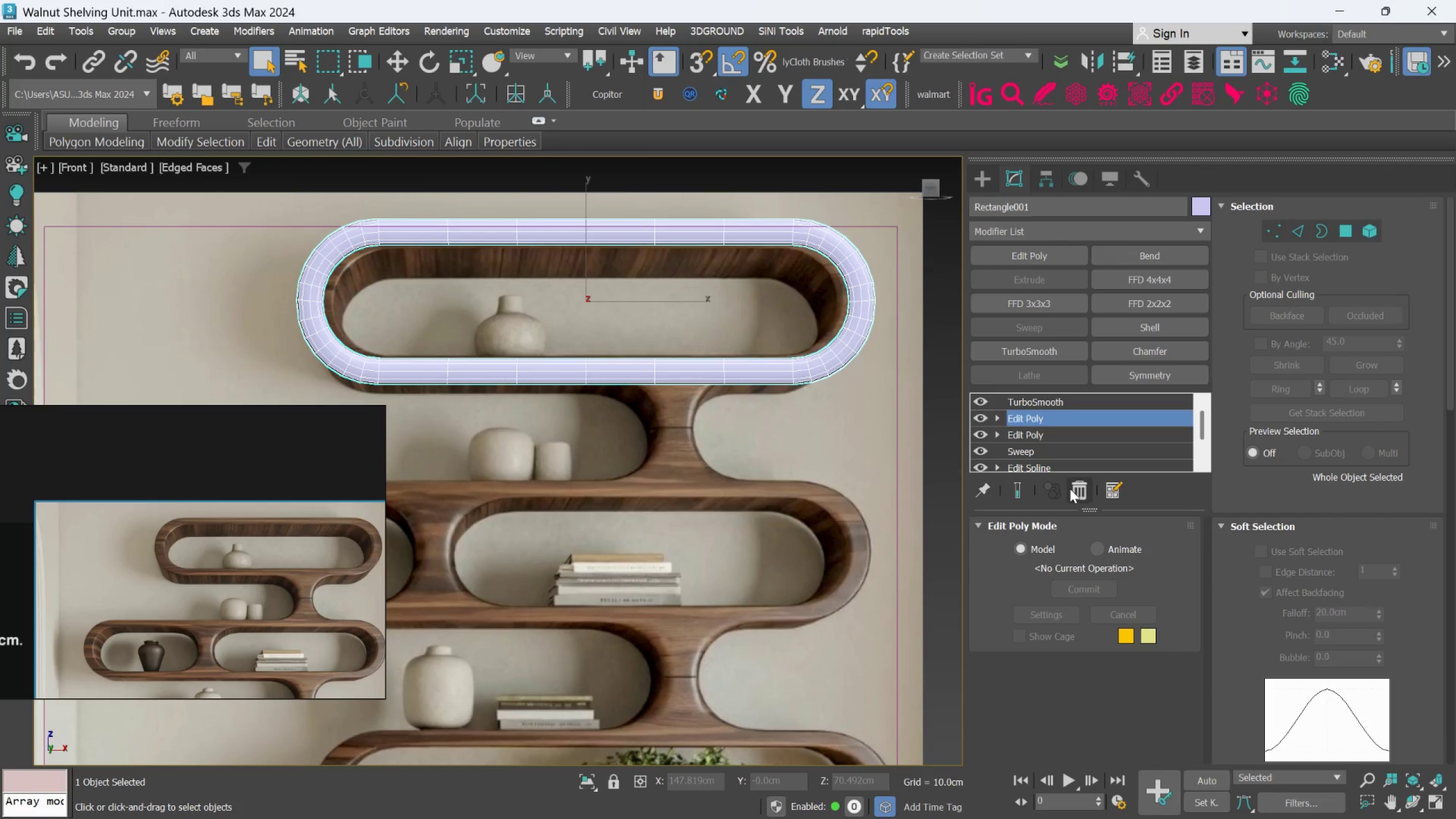 
scroll: coordinate [710, 383], scroll_direction: up, amount: 1.0
 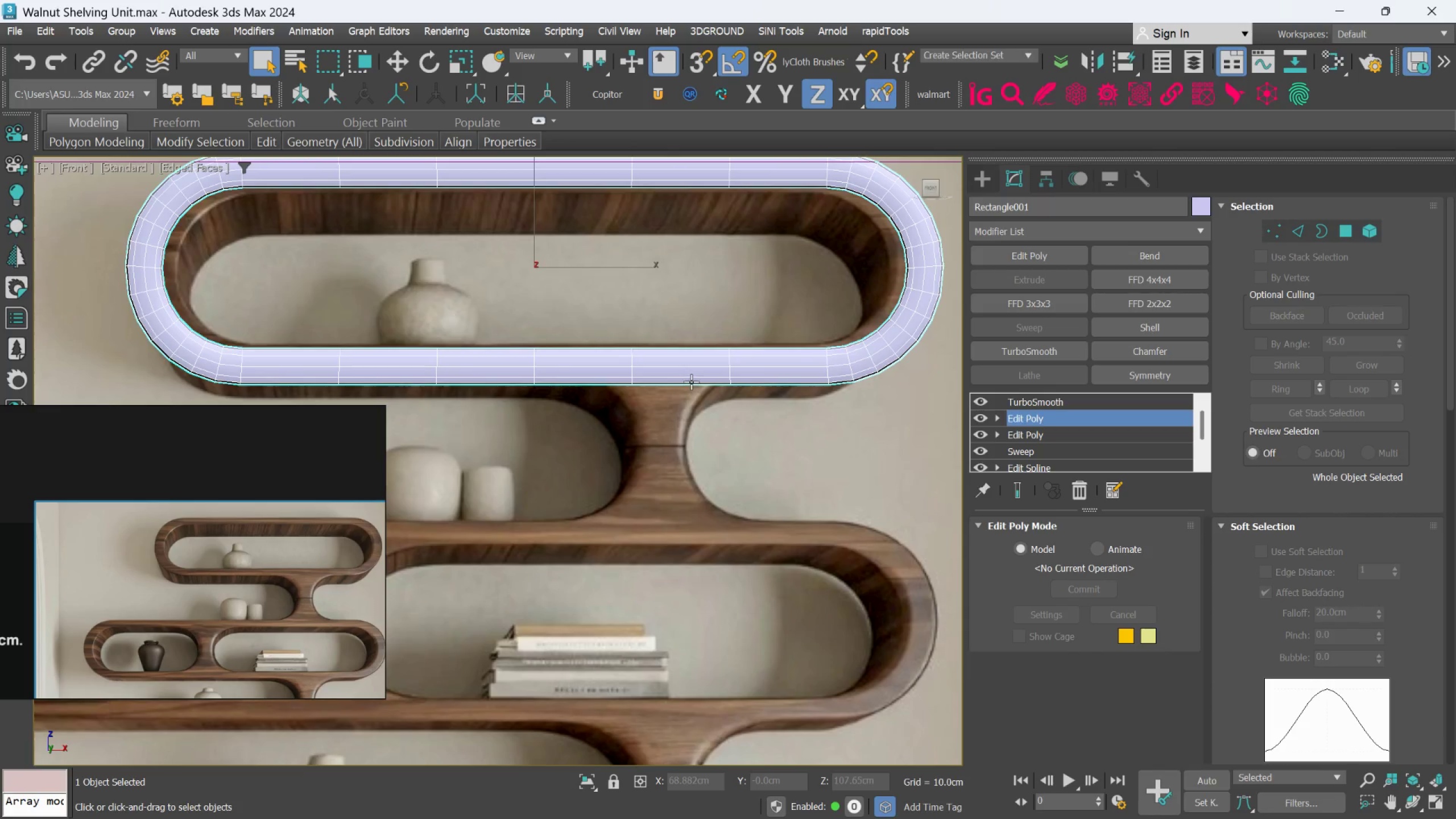 
hold_key(key=AltLeft, duration=0.72)
 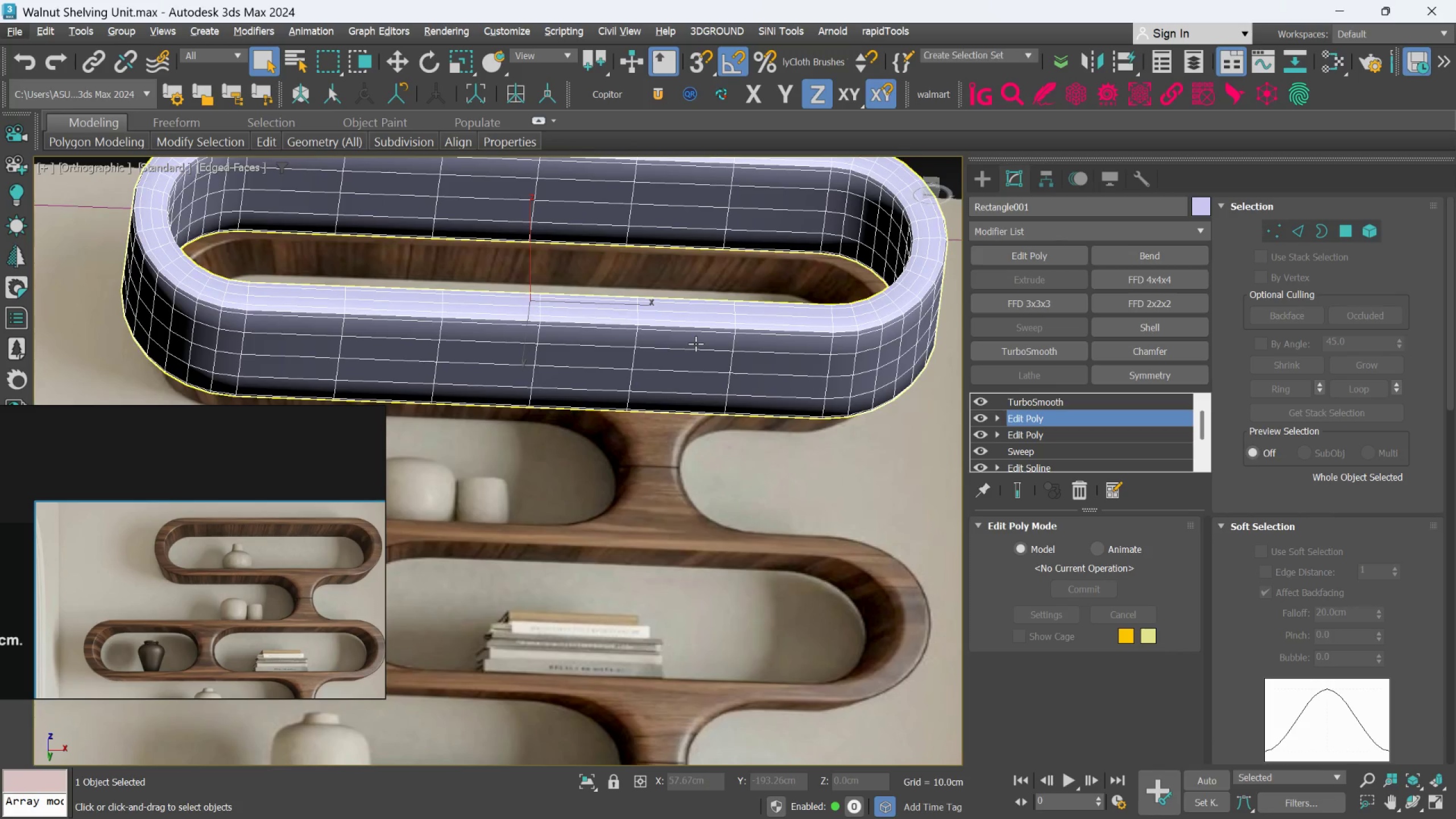 
key(Alt+AltLeft)
 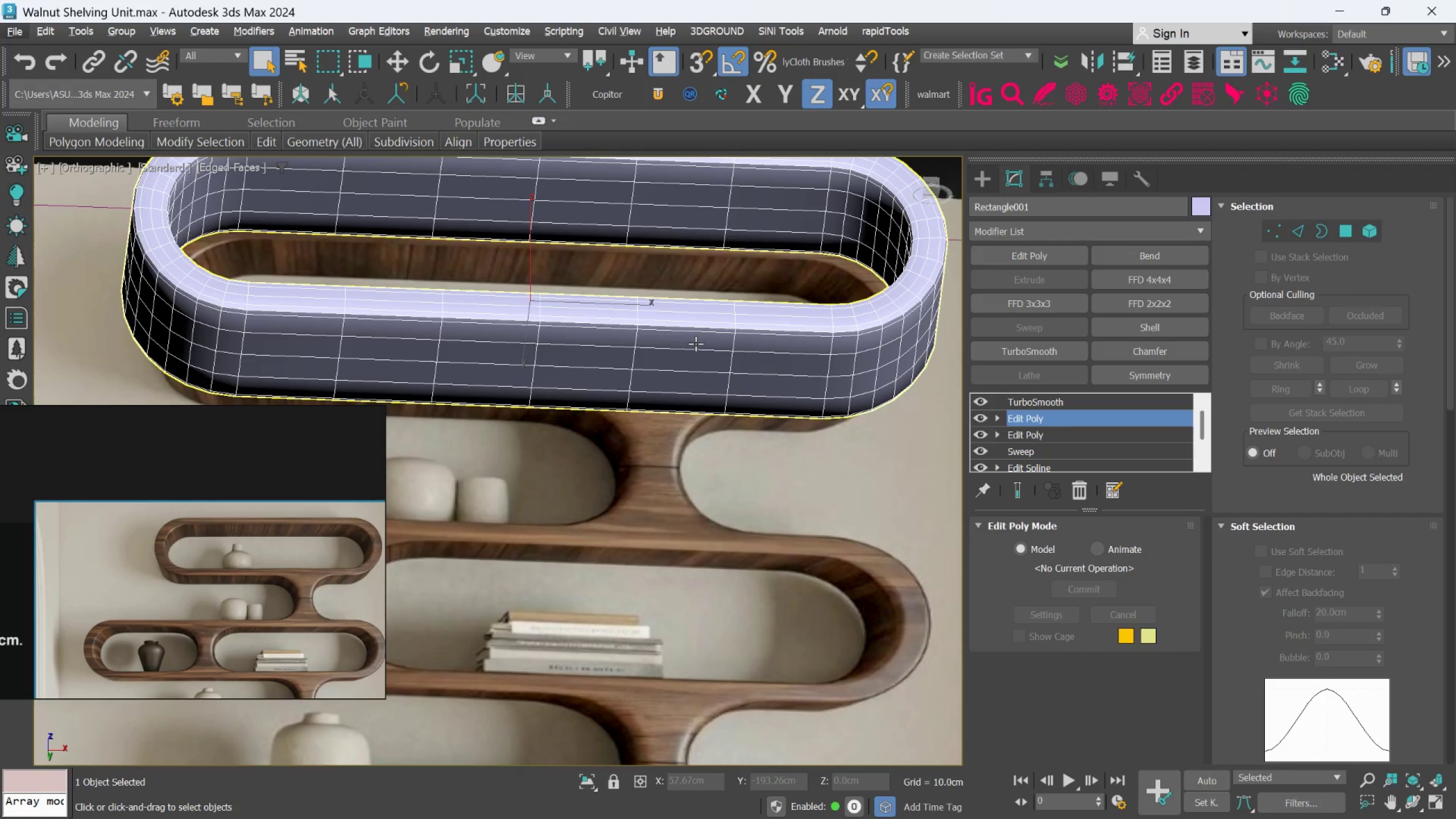 
hold_key(key=AltLeft, duration=0.7)
 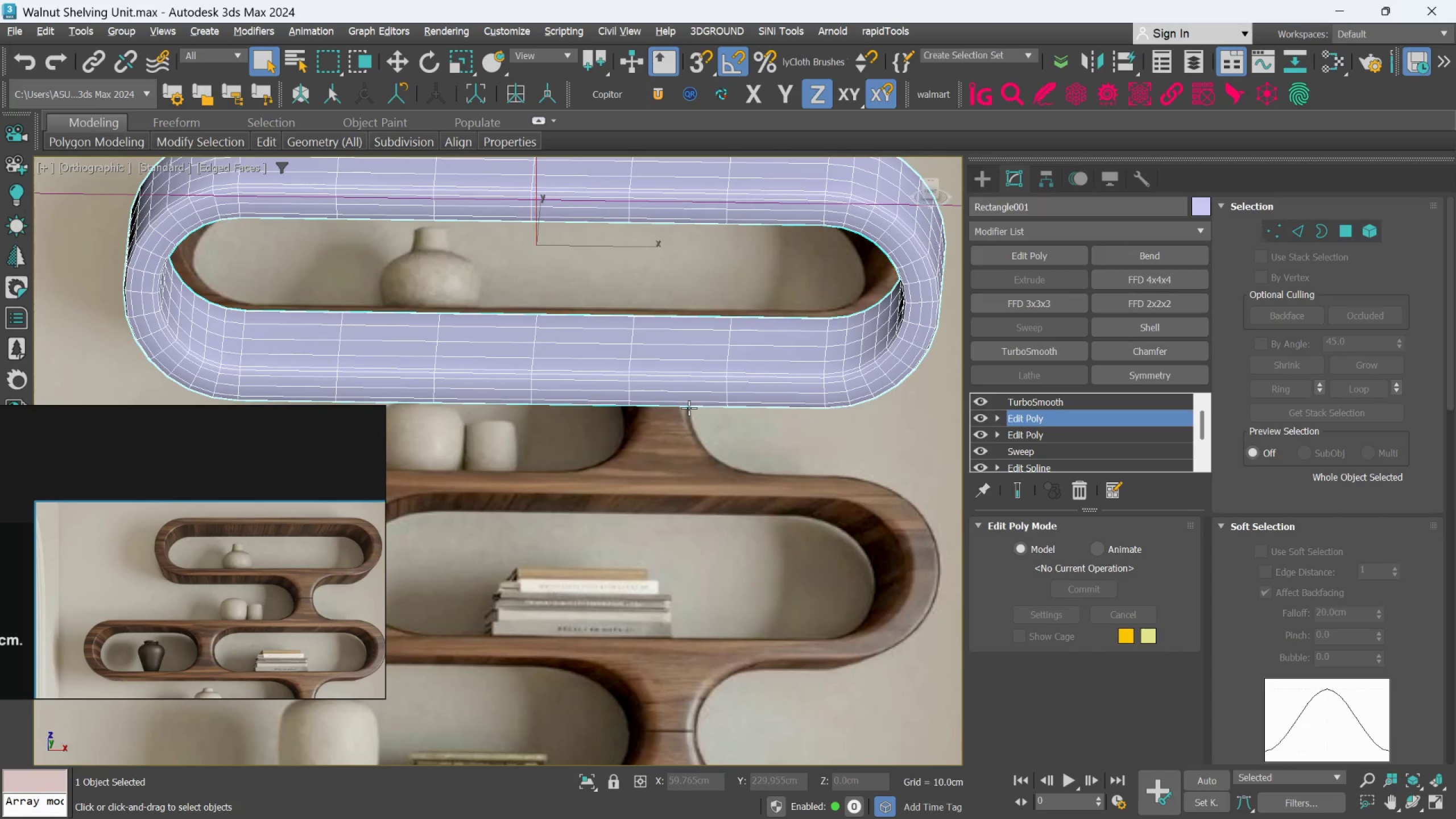 
key(F)
 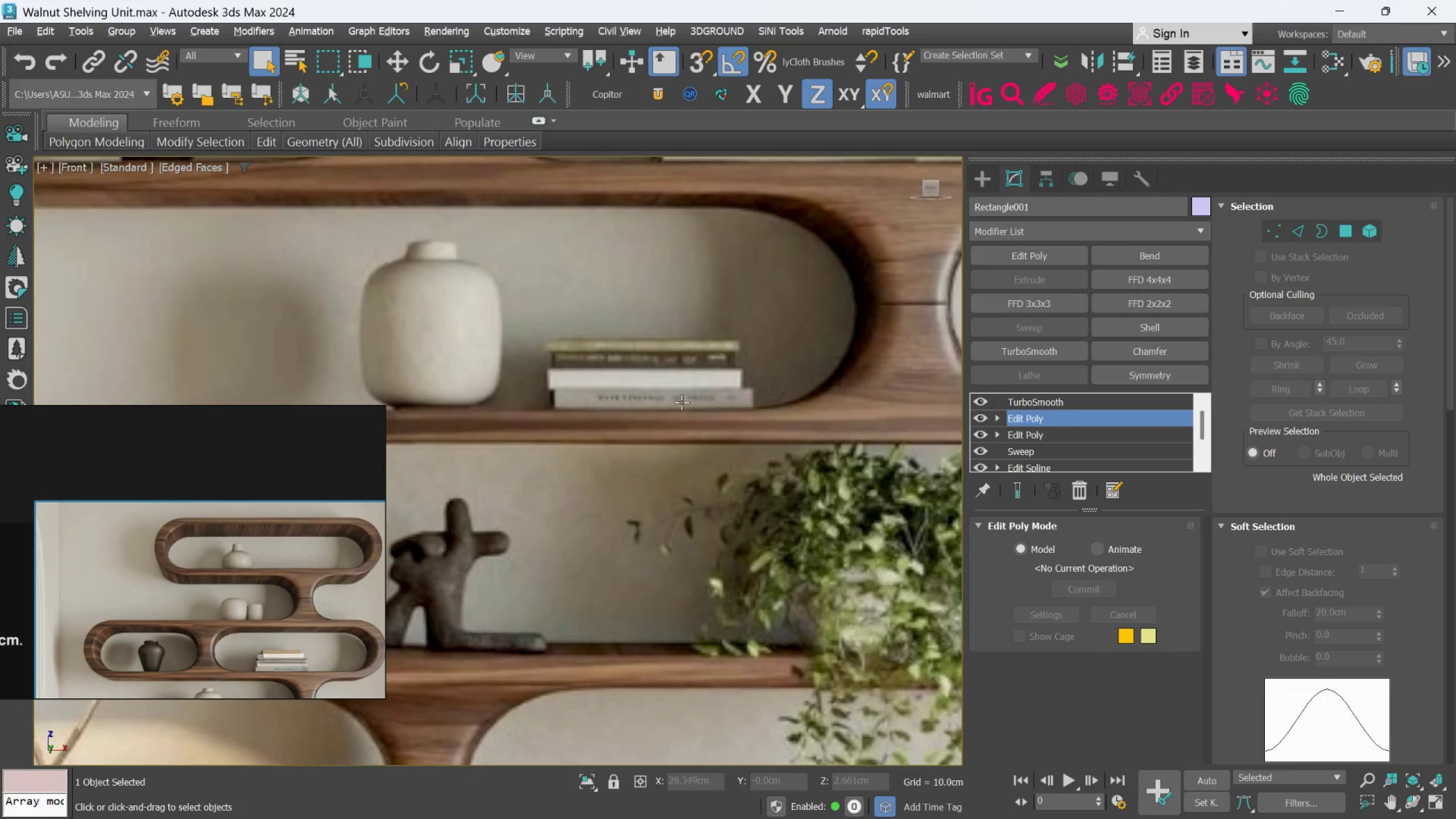 
scroll: coordinate [678, 461], scroll_direction: down, amount: 4.0
 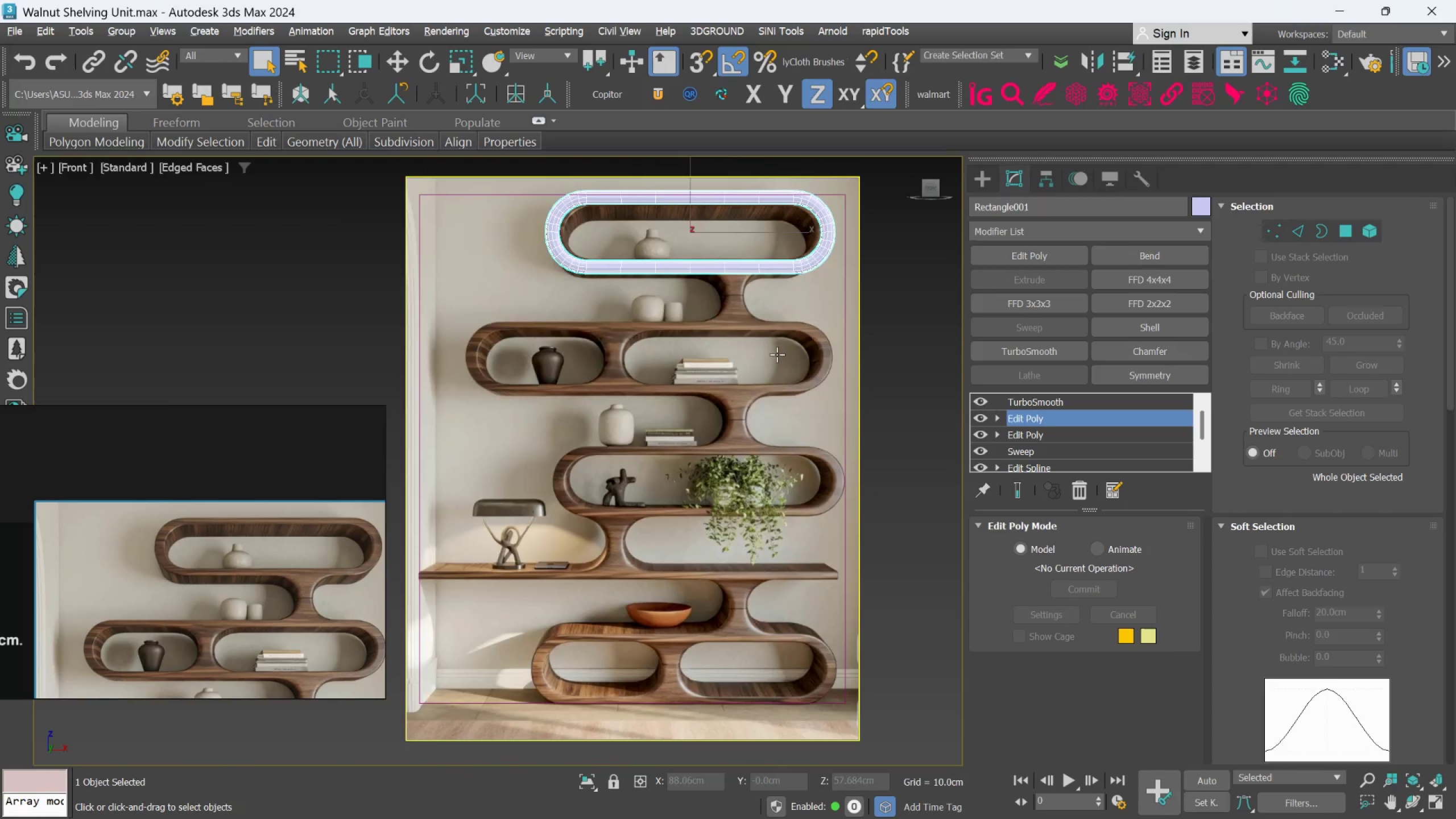 
scroll: coordinate [667, 349], scroll_direction: up, amount: 4.0
 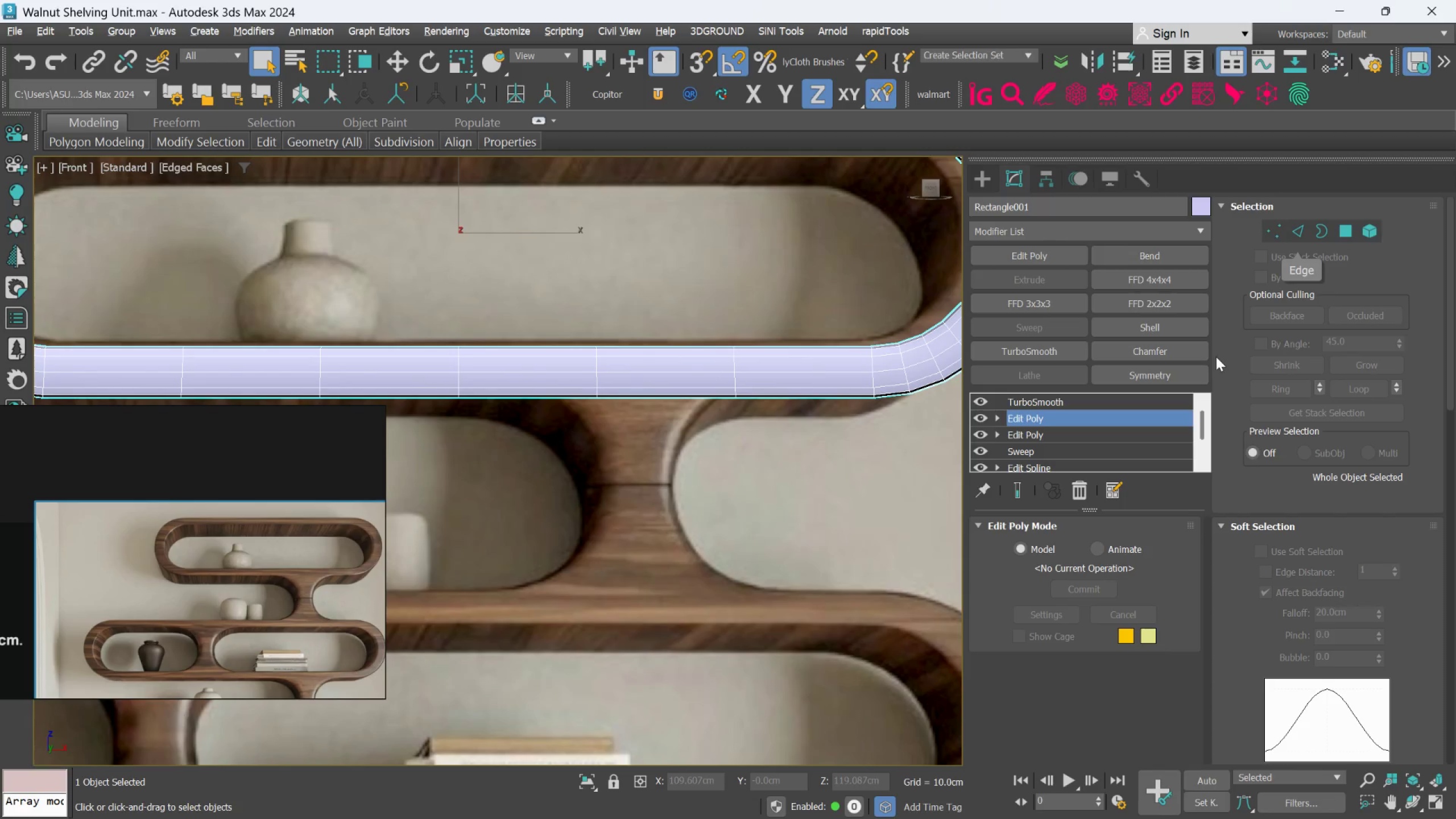 
scroll: coordinate [796, 411], scroll_direction: none, amount: 0.0
 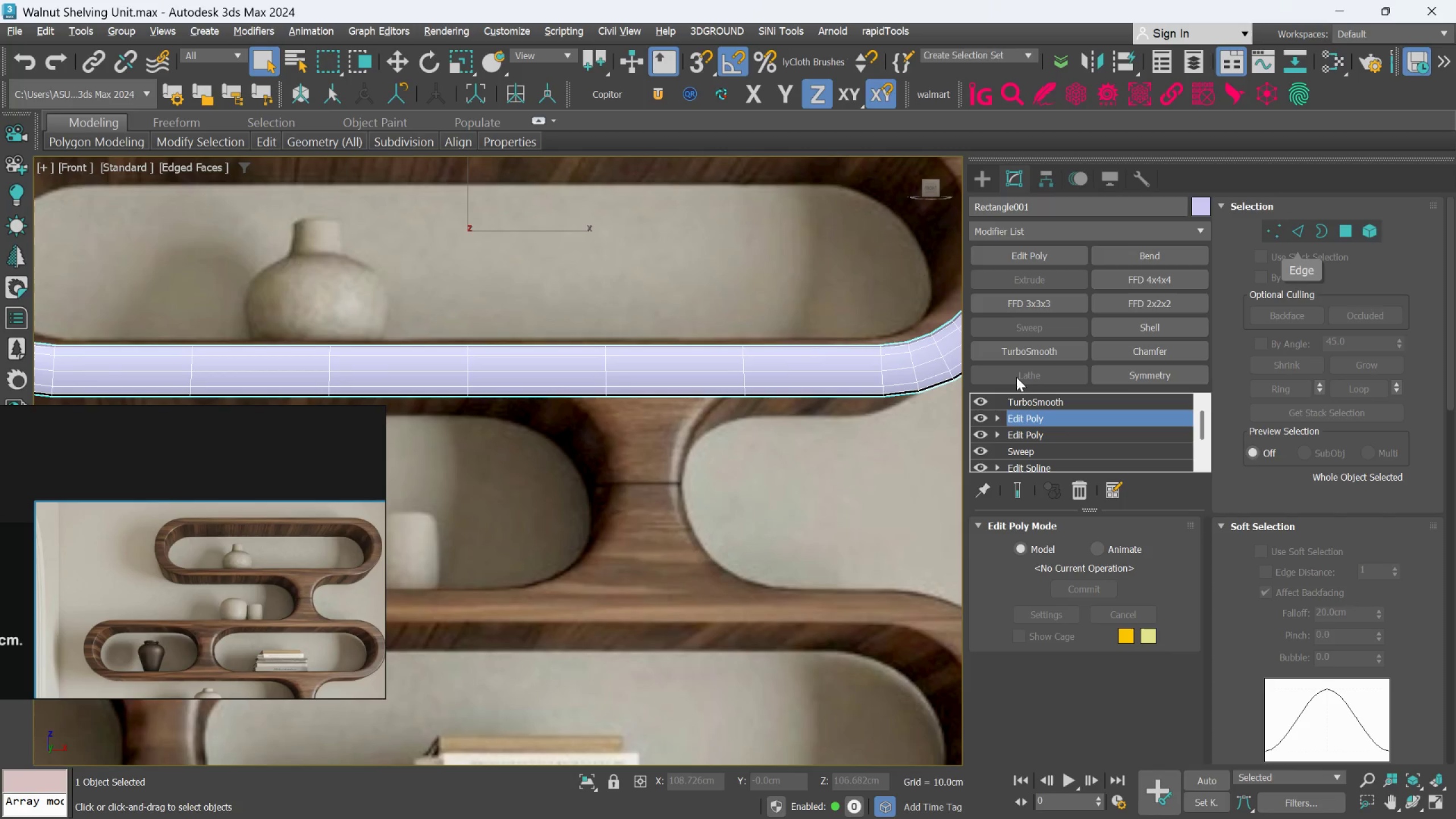 
left_click([1027, 259])
 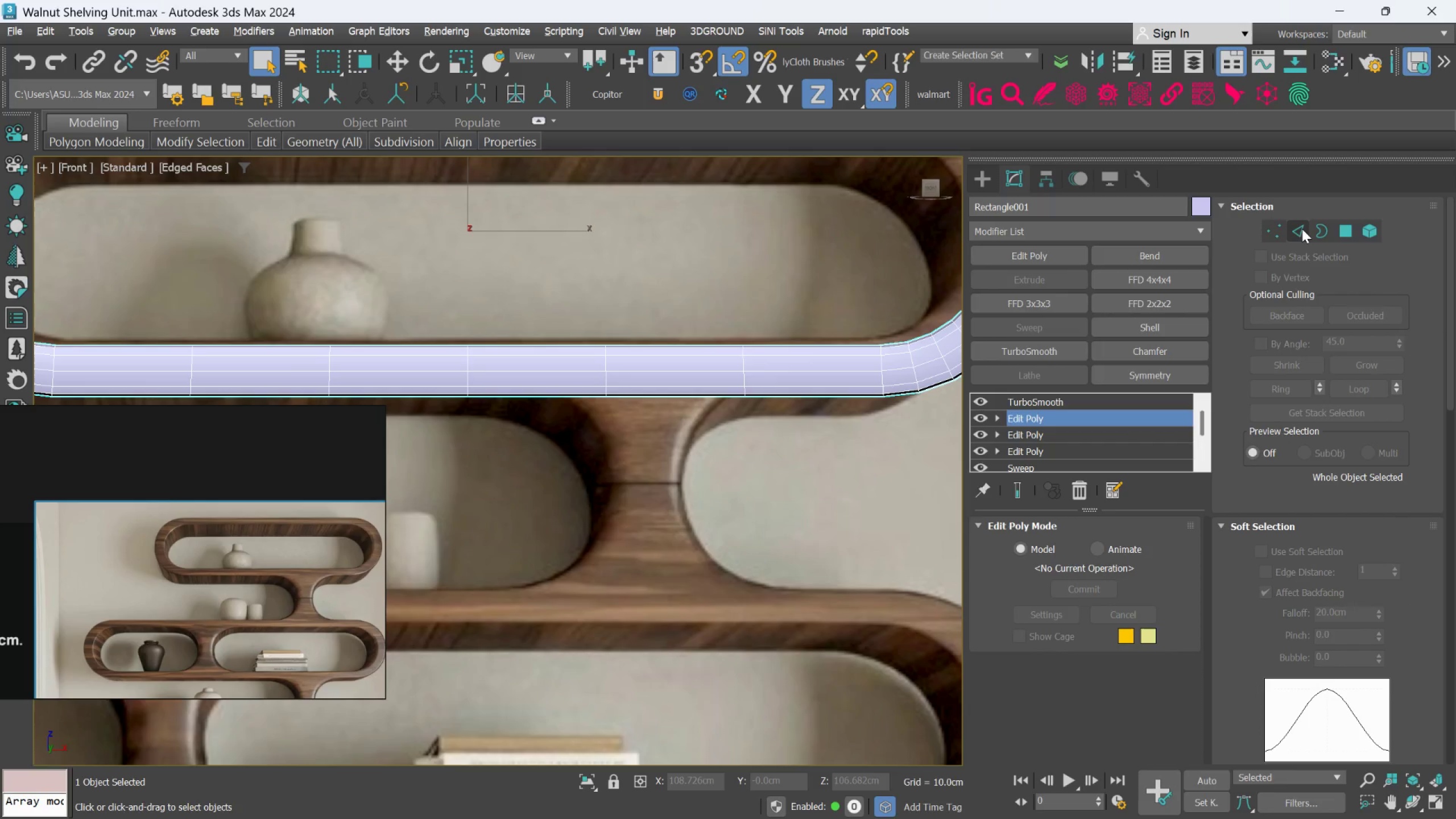 
left_click_drag(start_coordinate=[1297, 229], to_coordinate=[1294, 229])
 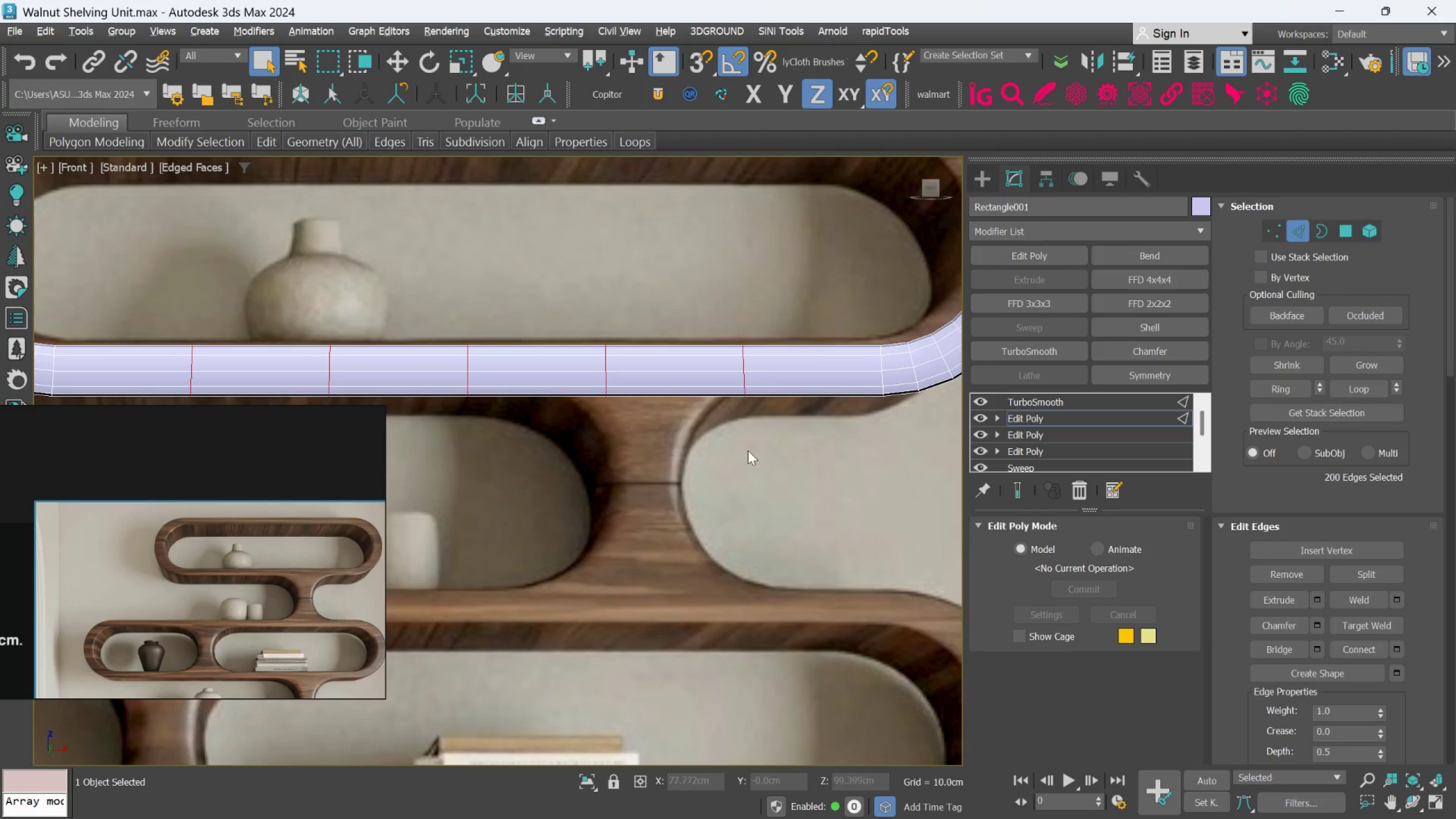 
left_click([750, 457])
 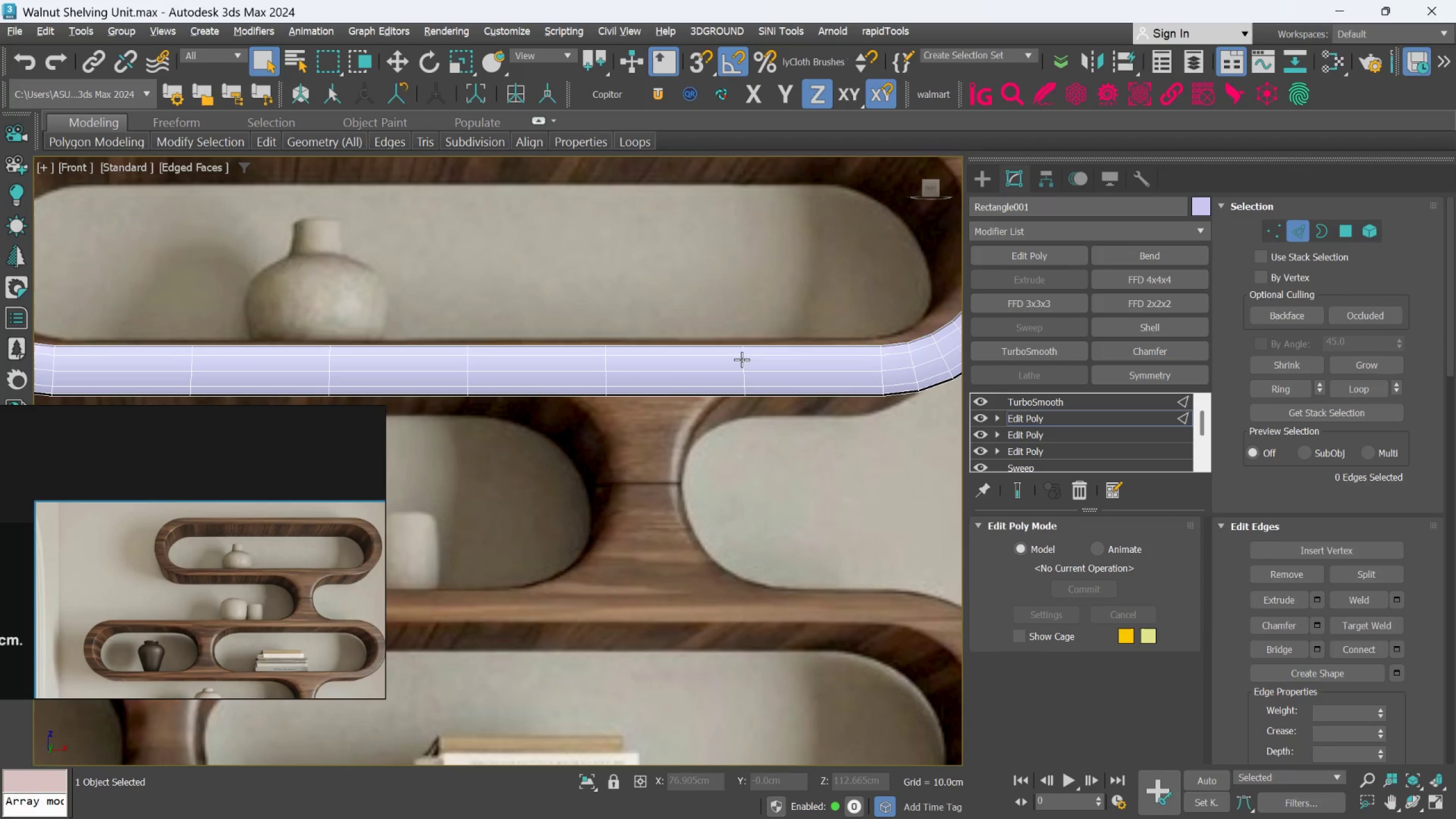 
double_click([742, 359])
 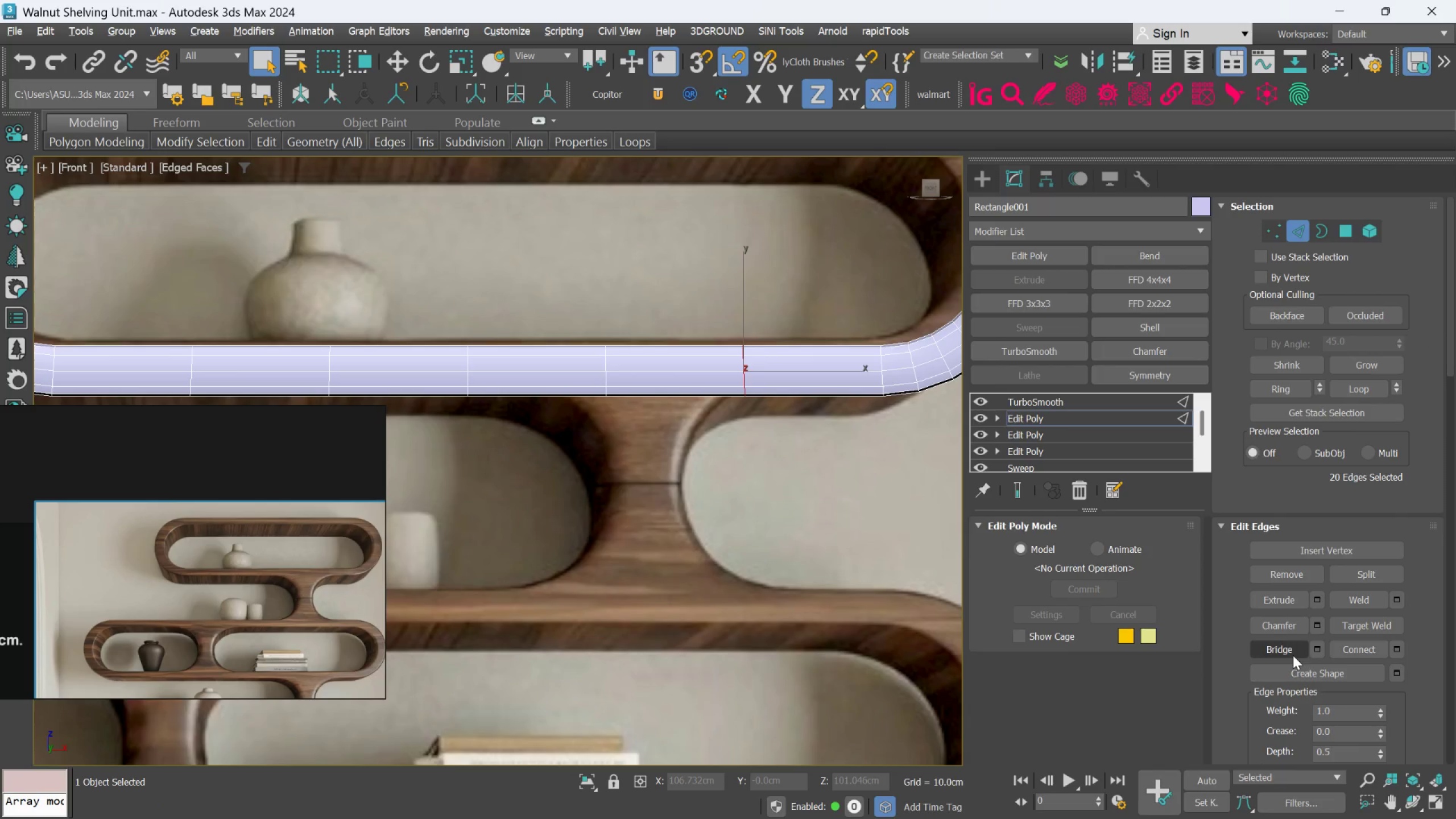 
scroll: coordinate [1336, 726], scroll_direction: down, amount: 52.0
 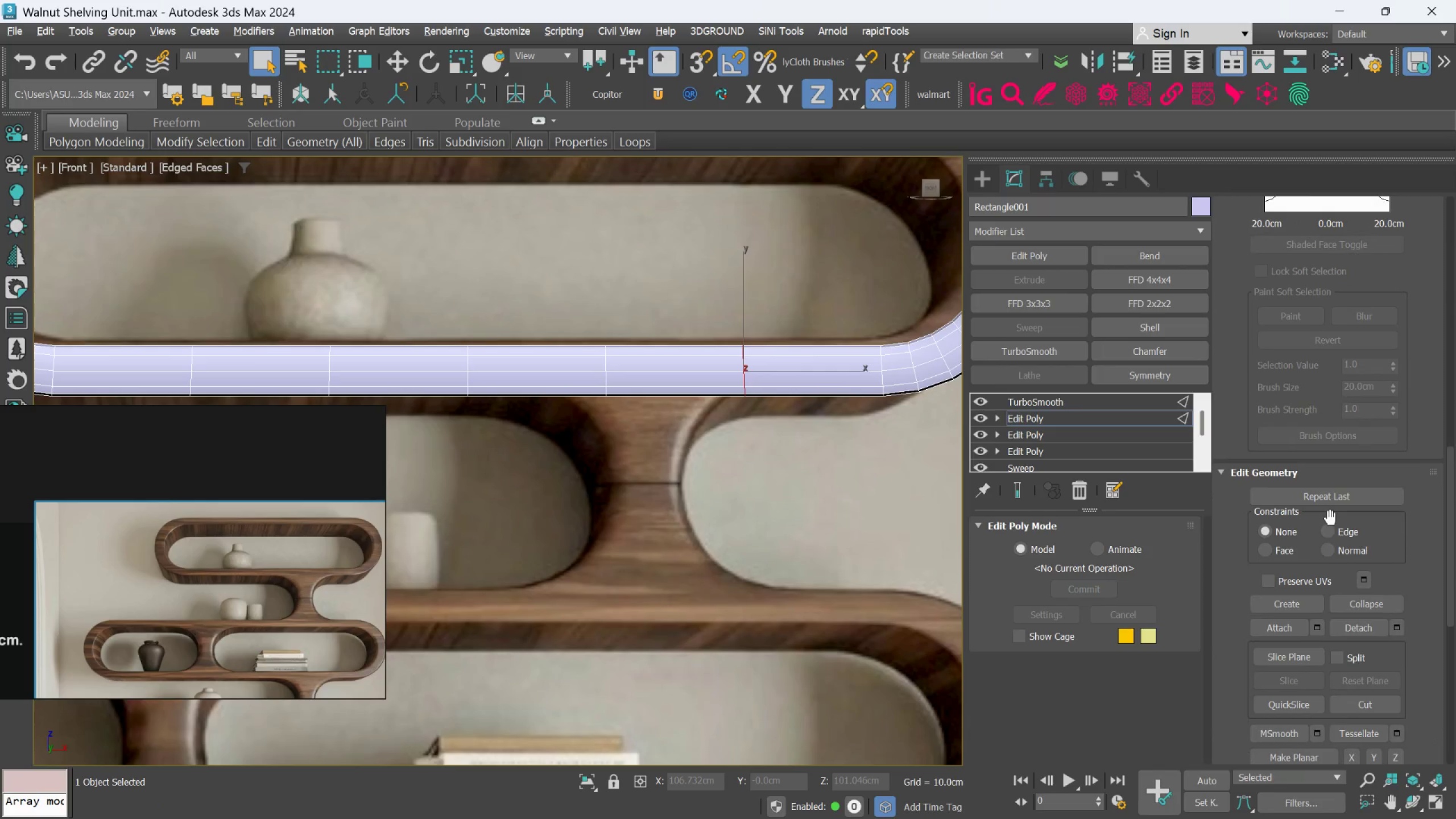 
left_click([1327, 529])
 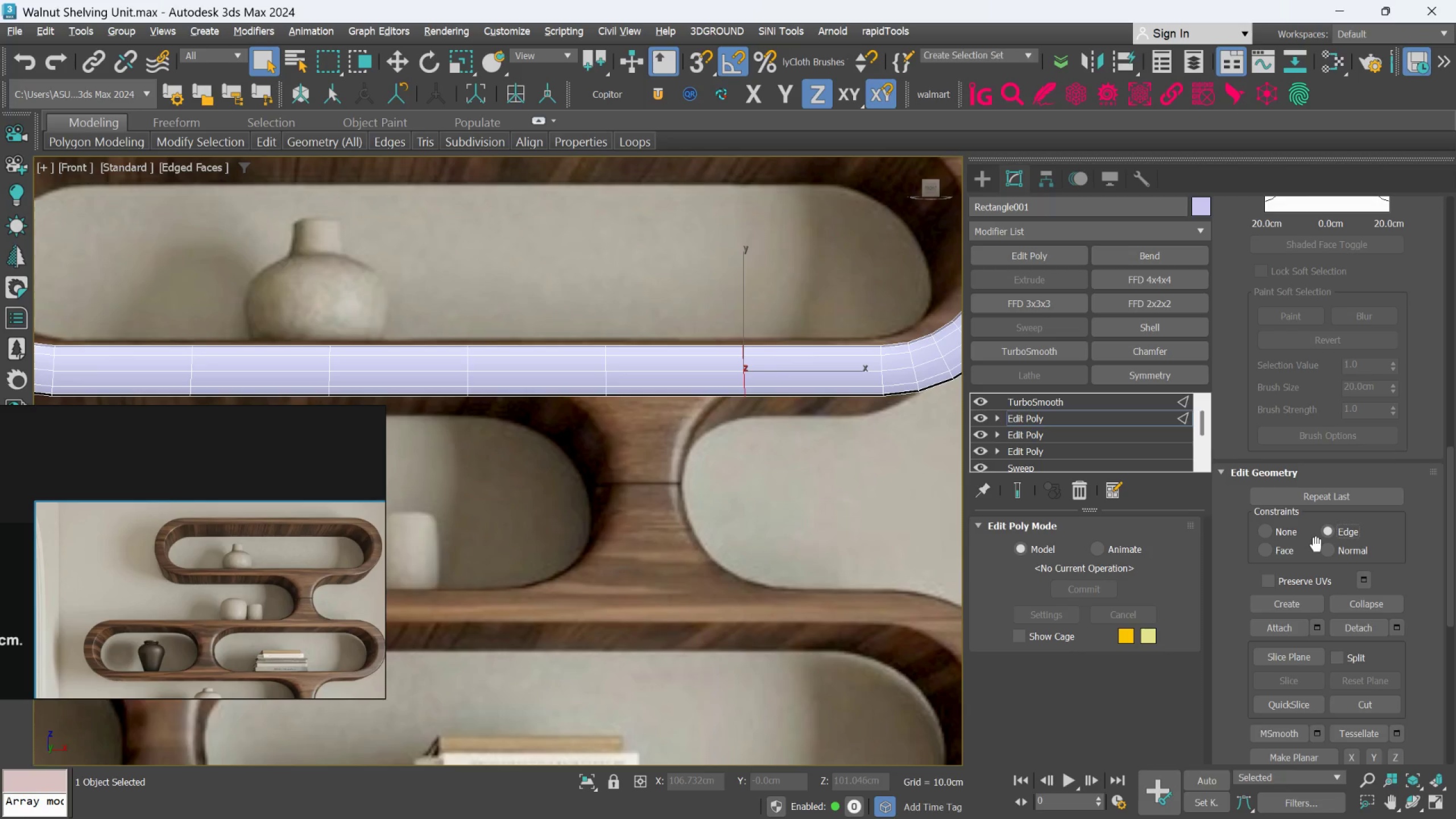 
key(W)
 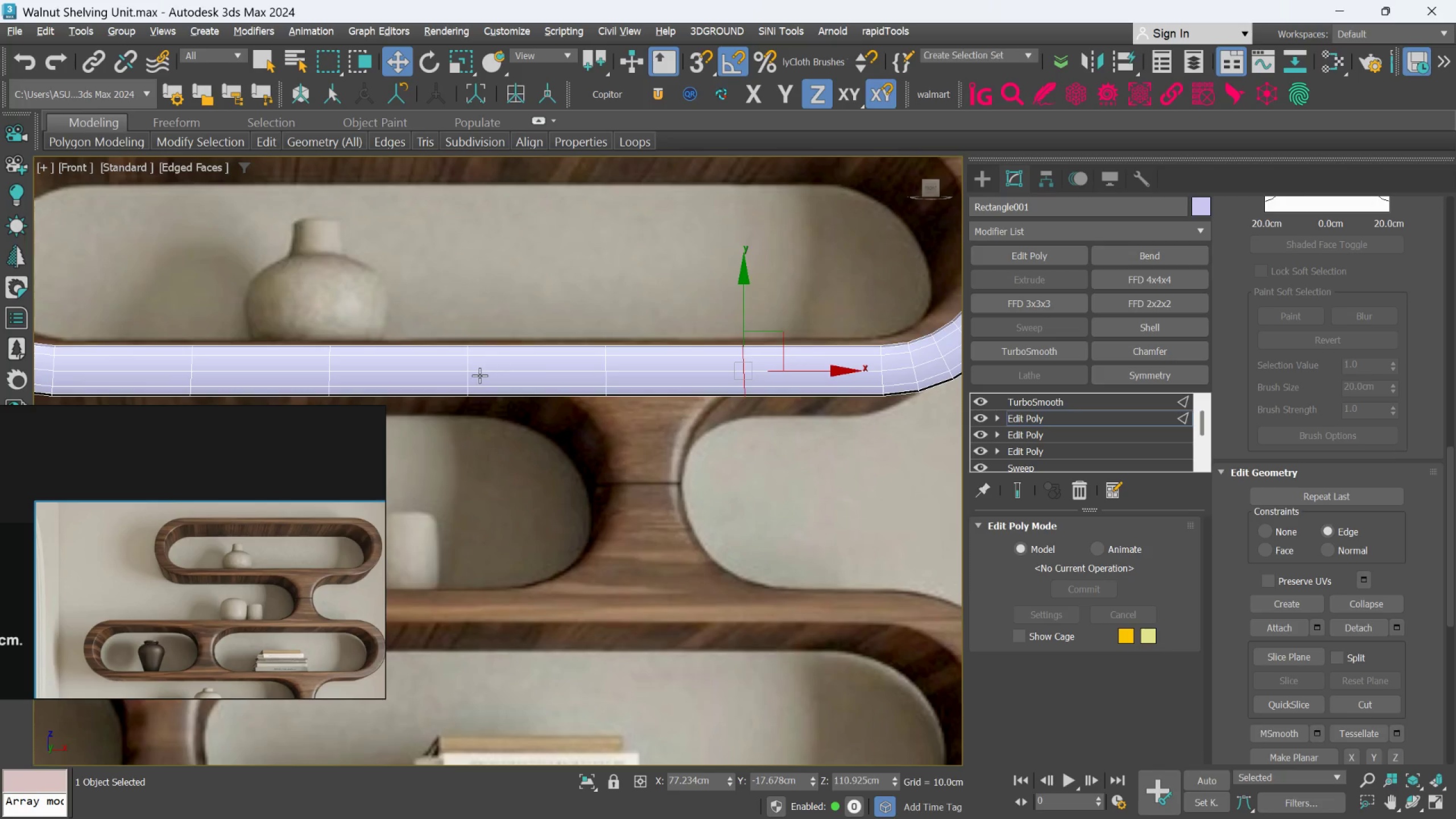 
double_click([470, 377])
 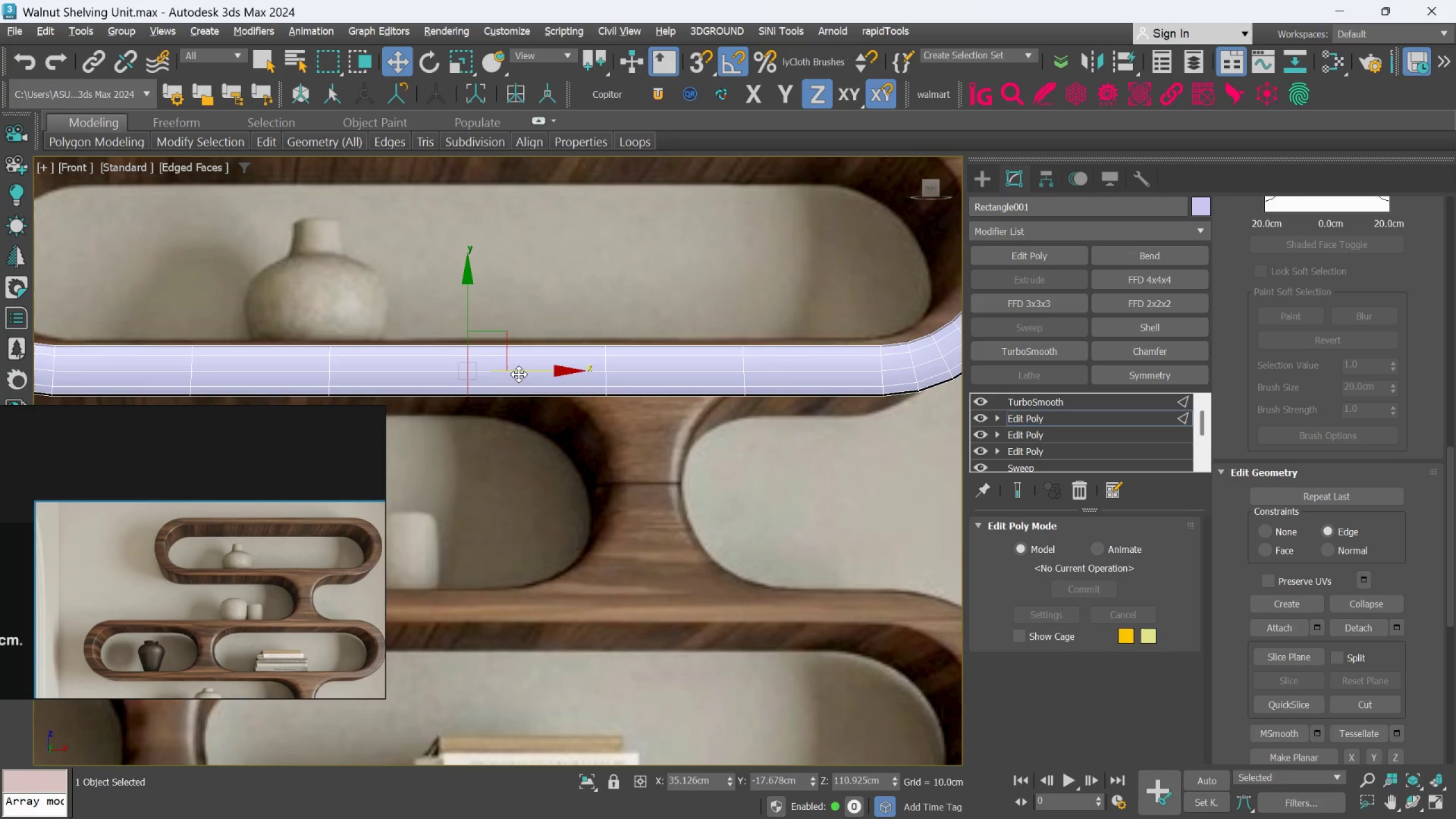 
left_click_drag(start_coordinate=[519, 374], to_coordinate=[586, 384])
 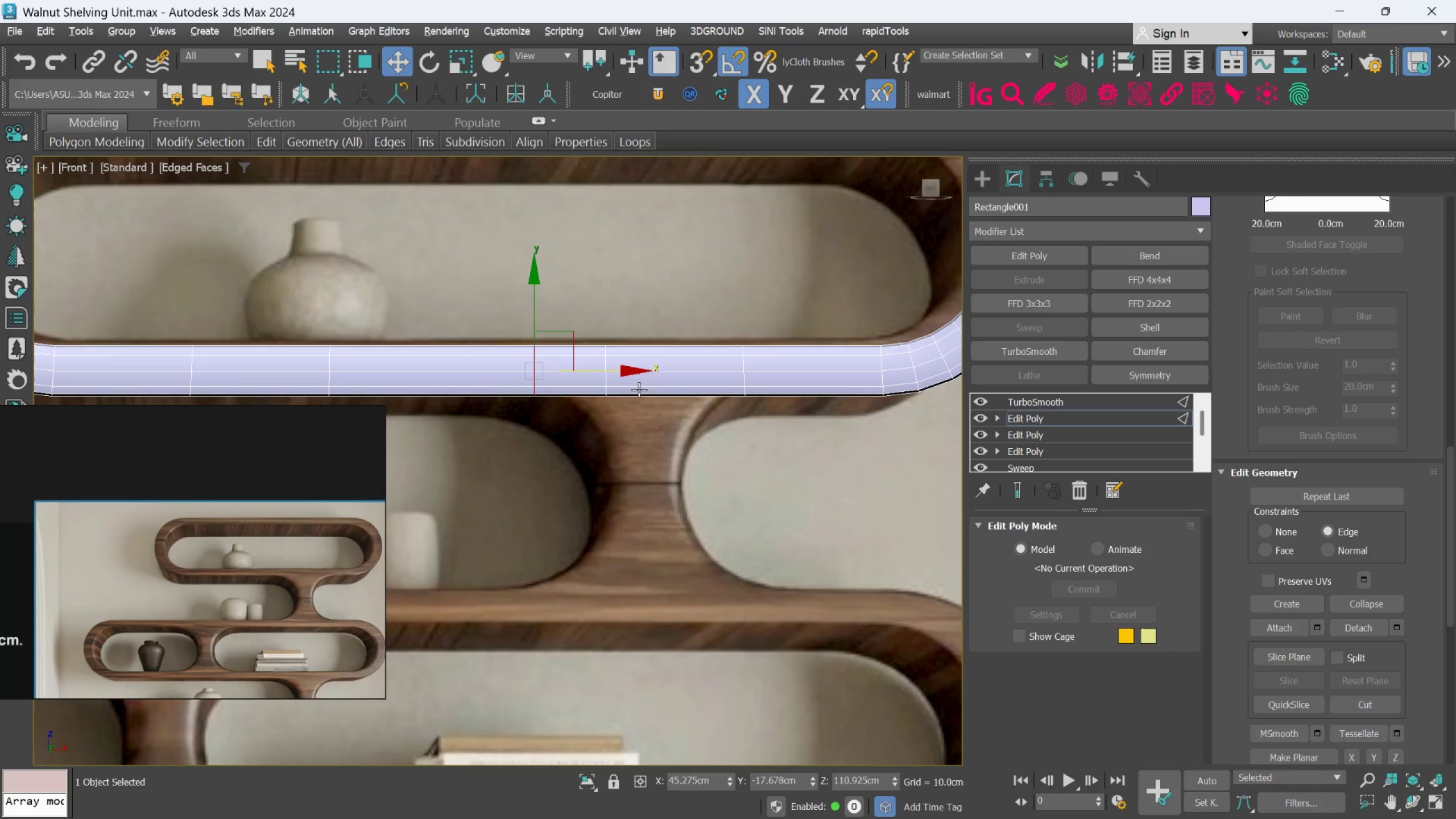 
wait(5.33)
 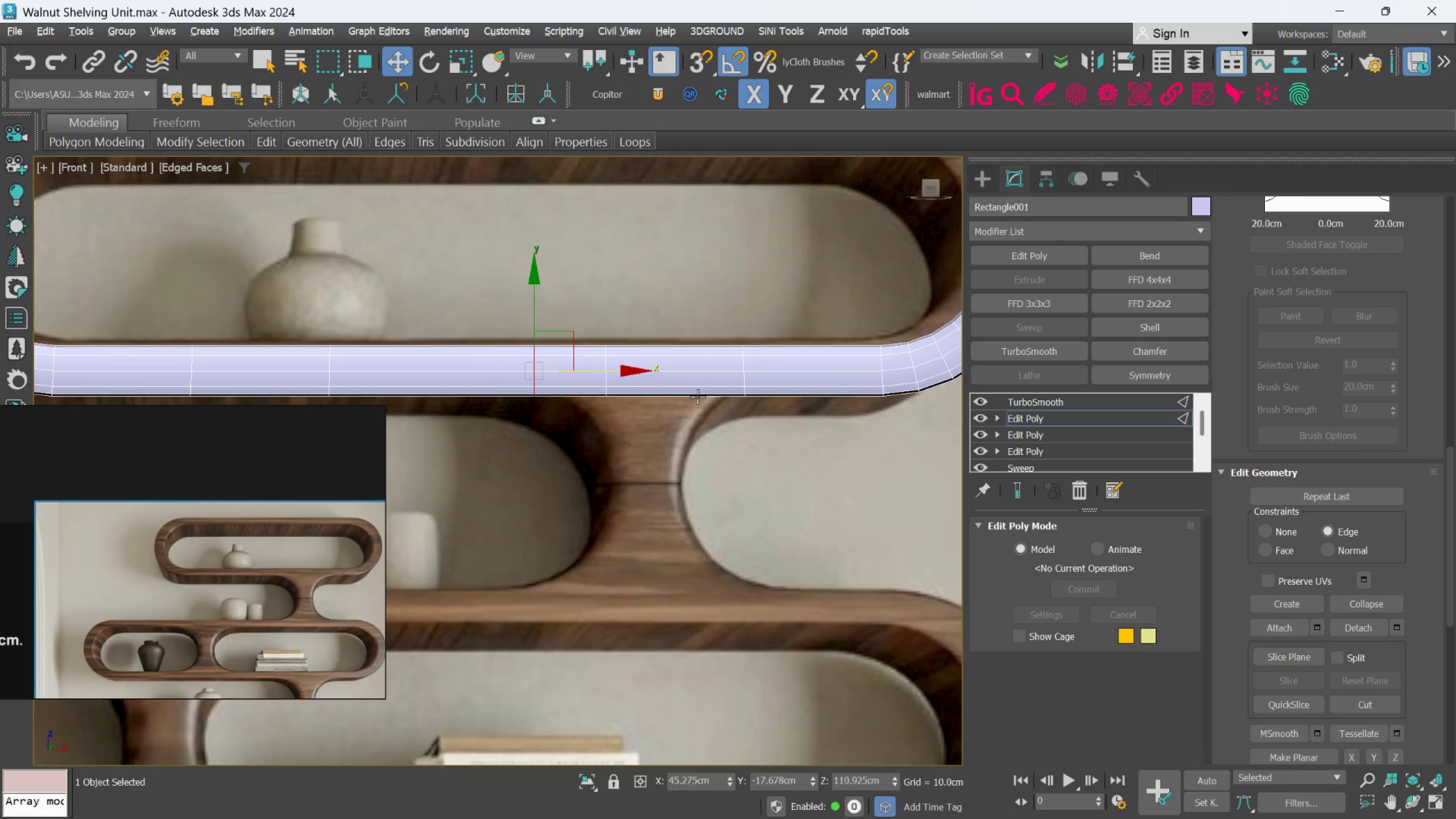 
double_click([607, 383])
 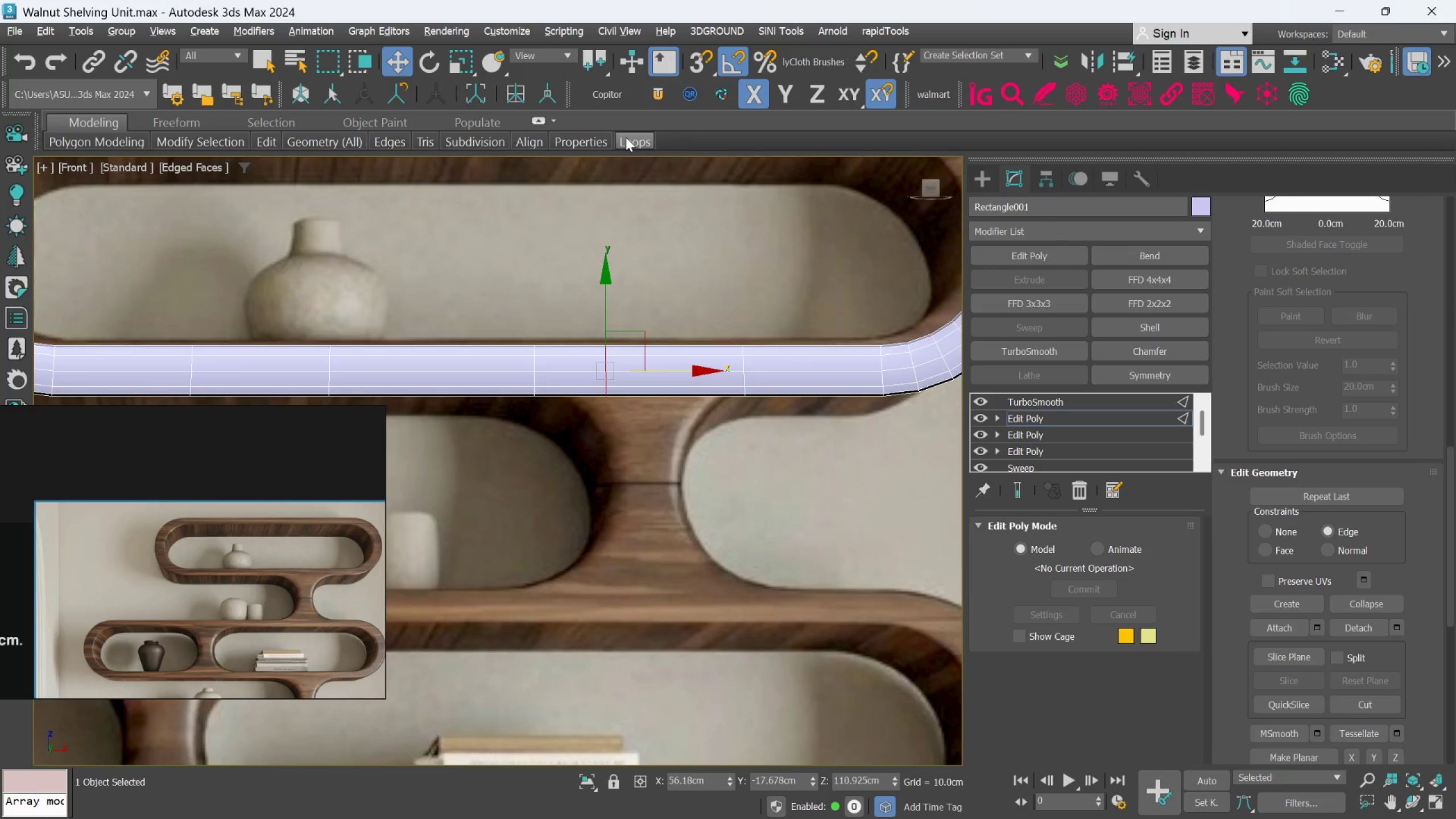 
left_click_drag(start_coordinate=[628, 137], to_coordinate=[770, 241])
 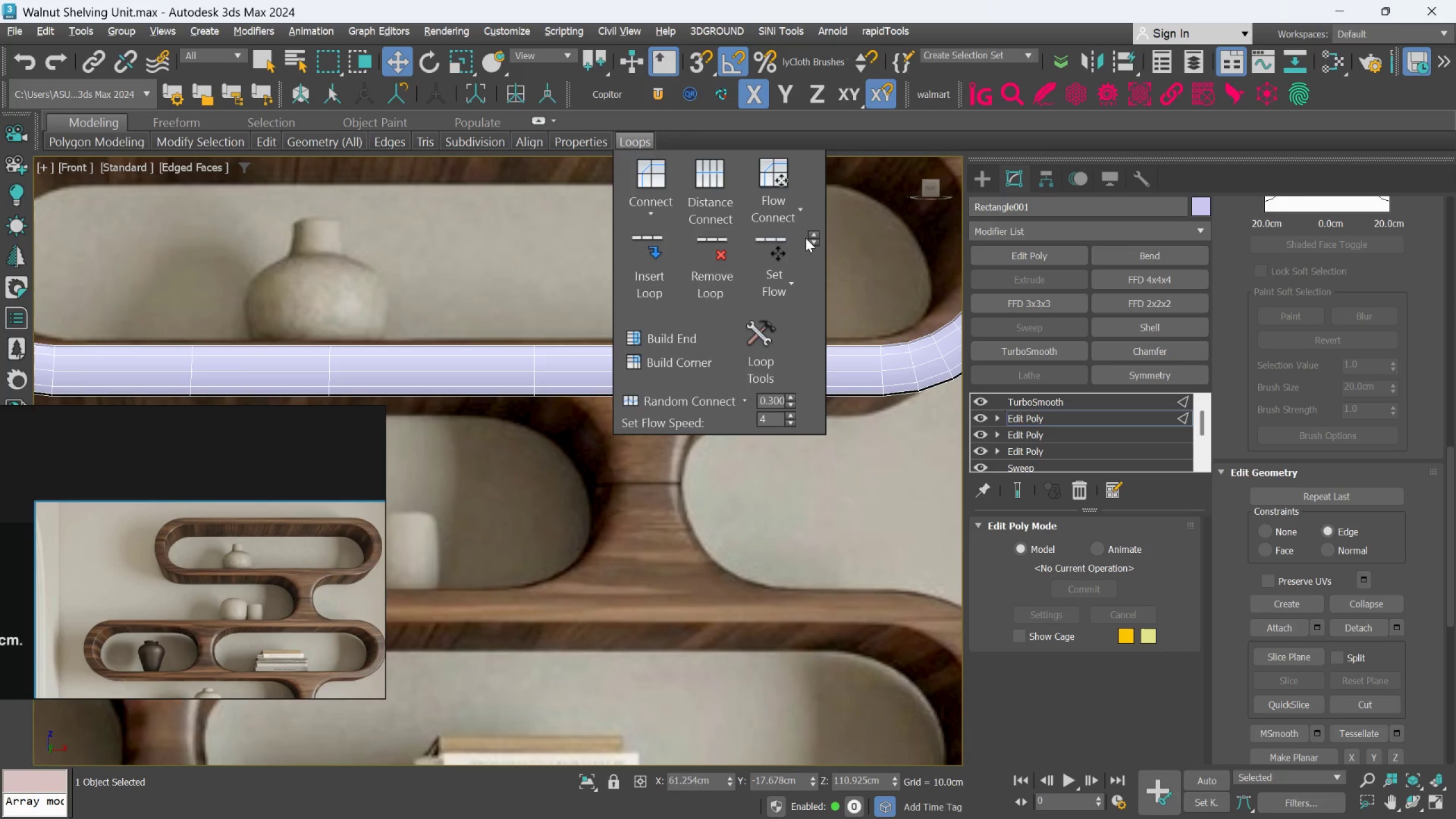 
left_click([770, 241])
 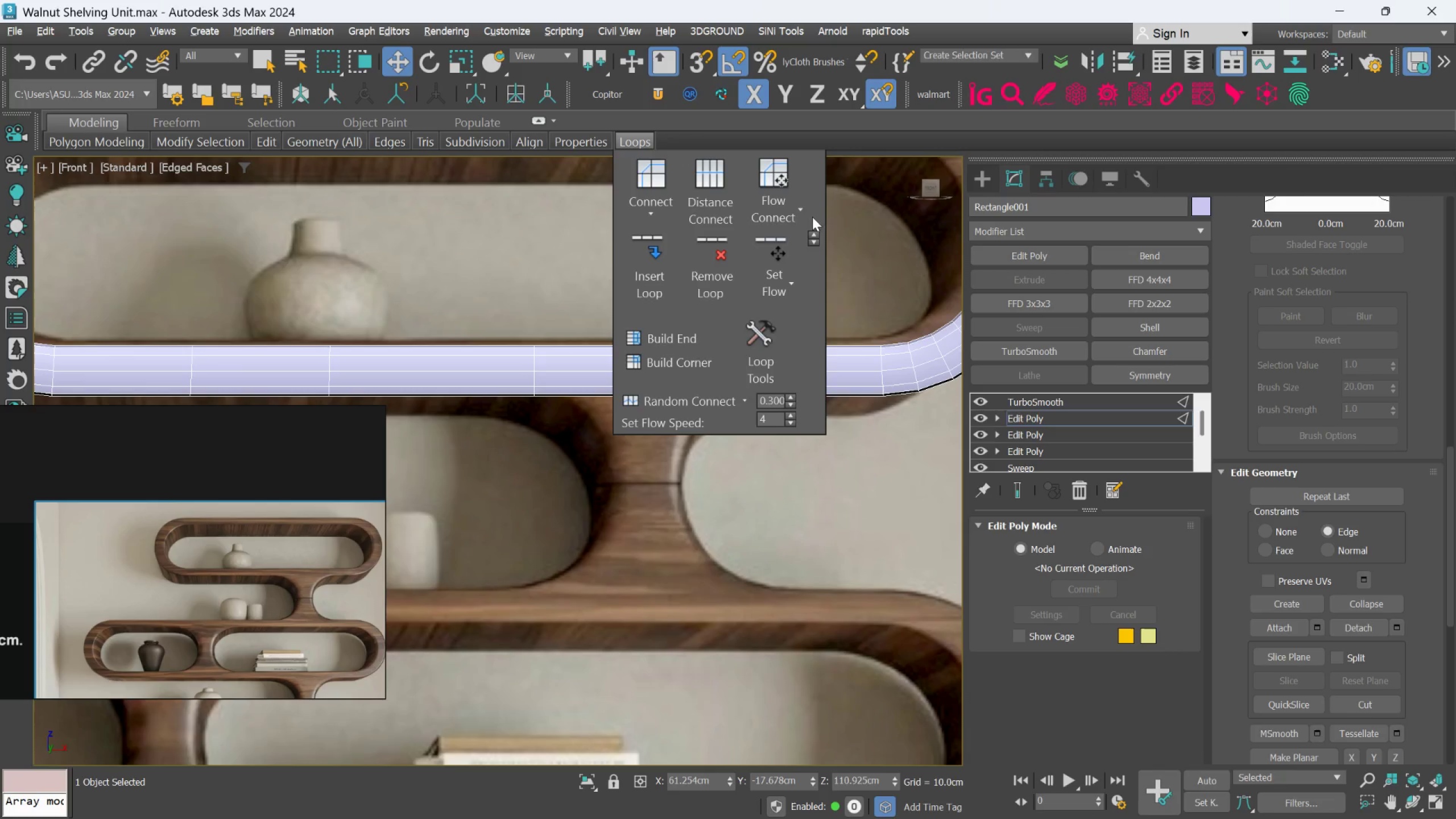 
left_click([868, 220])
 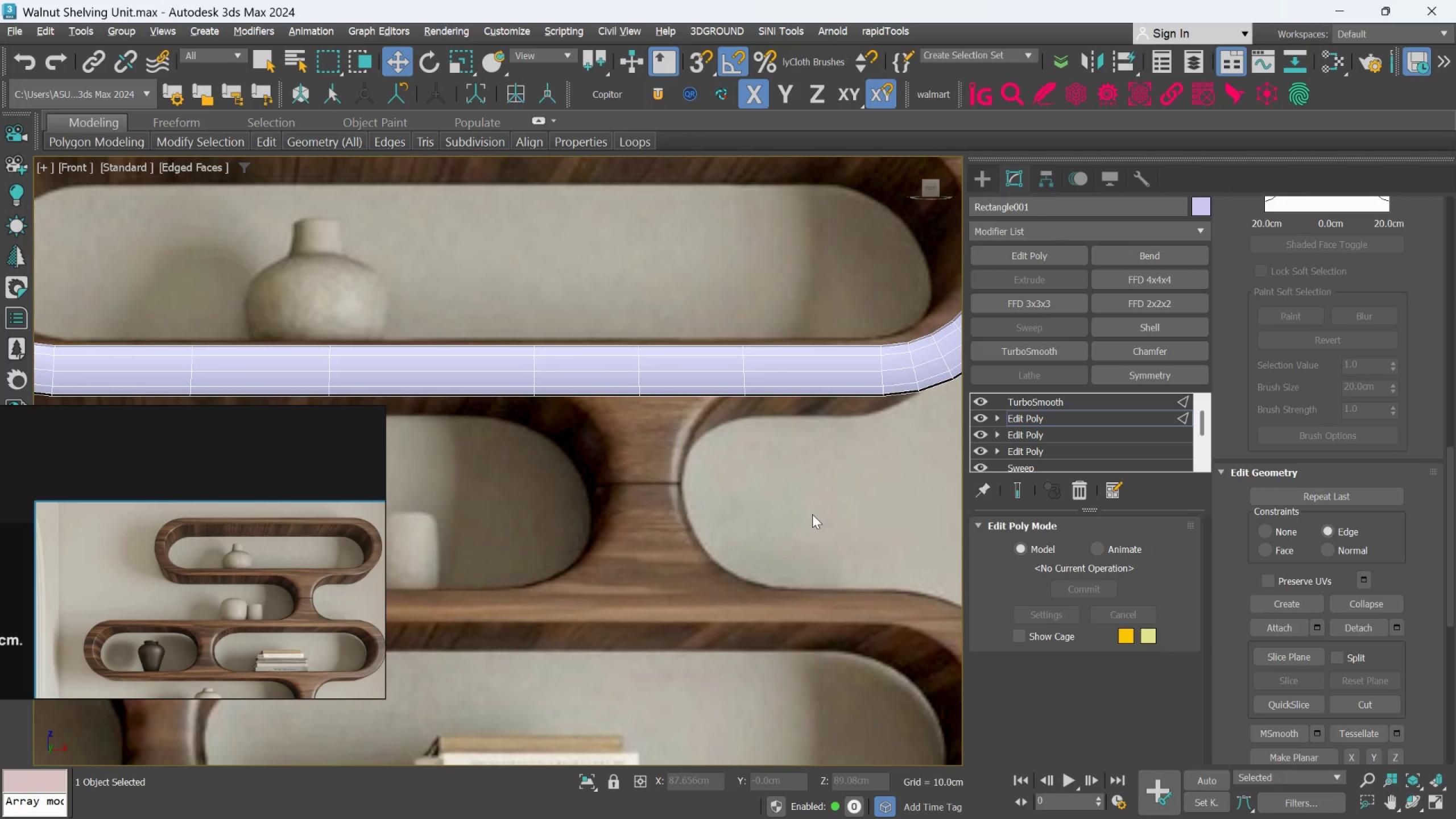 
scroll: coordinate [812, 514], scroll_direction: down, amount: 1.0
 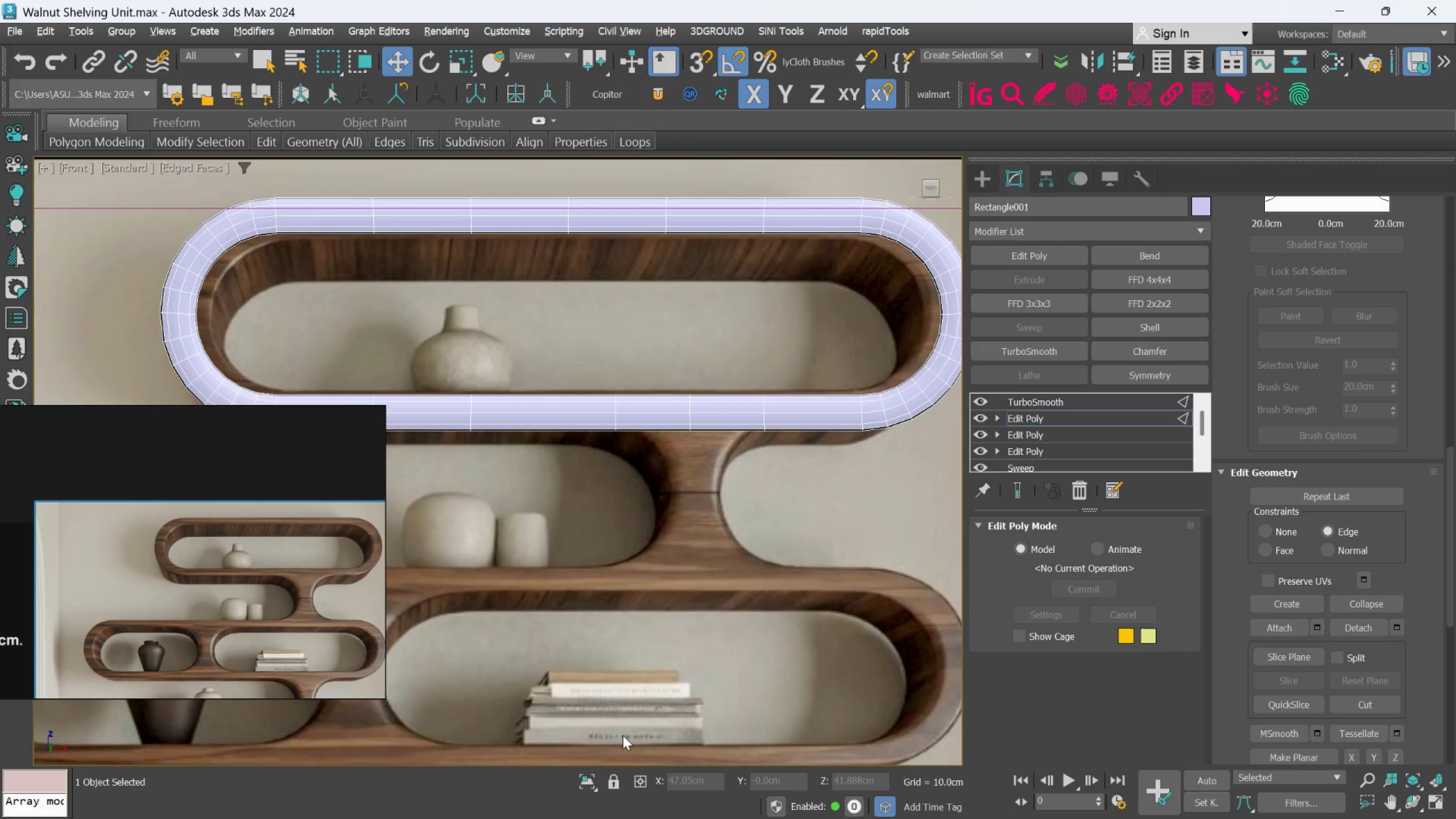 
left_click([586, 780])
 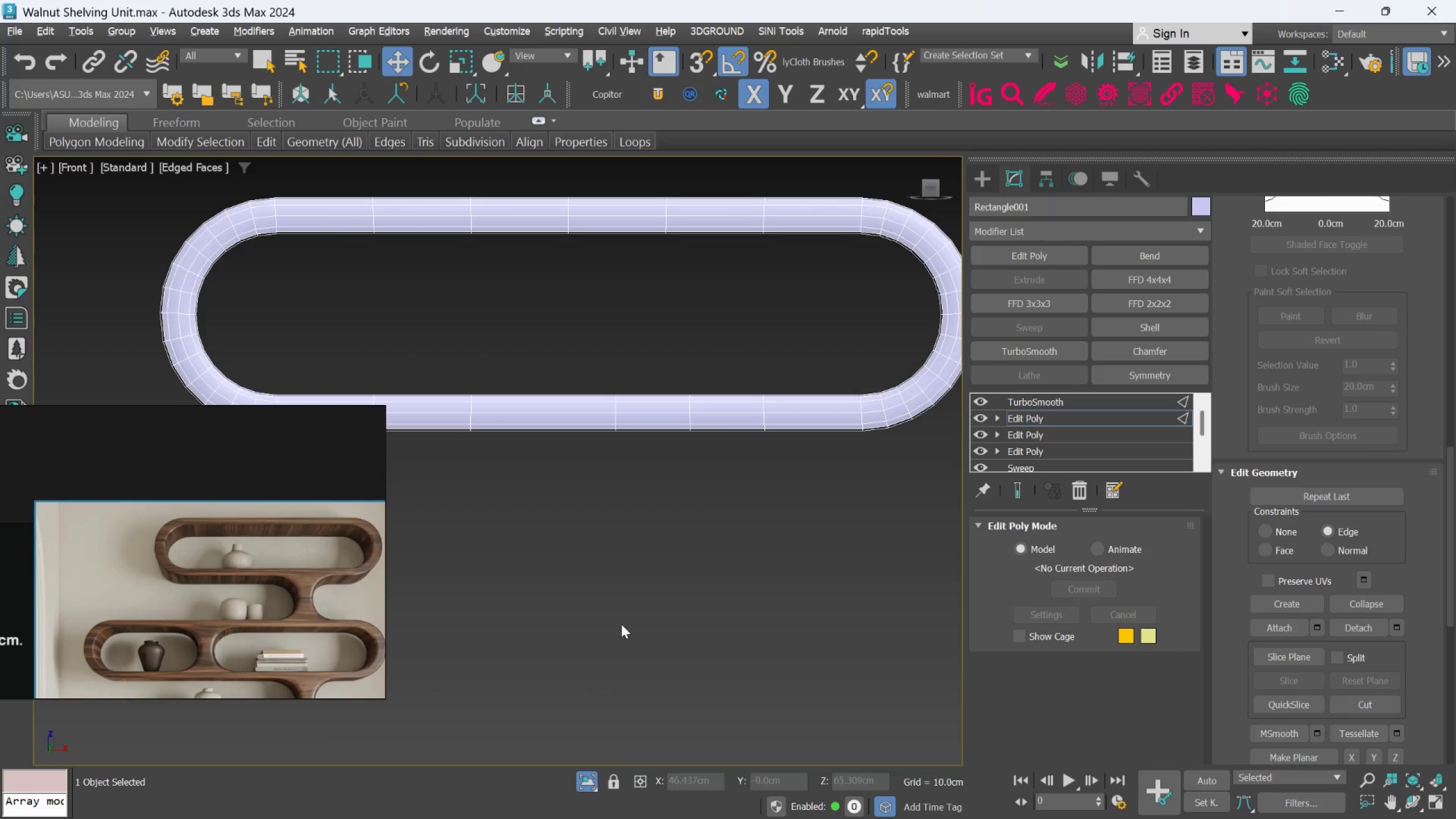 
hold_key(key=AltLeft, duration=0.66)
 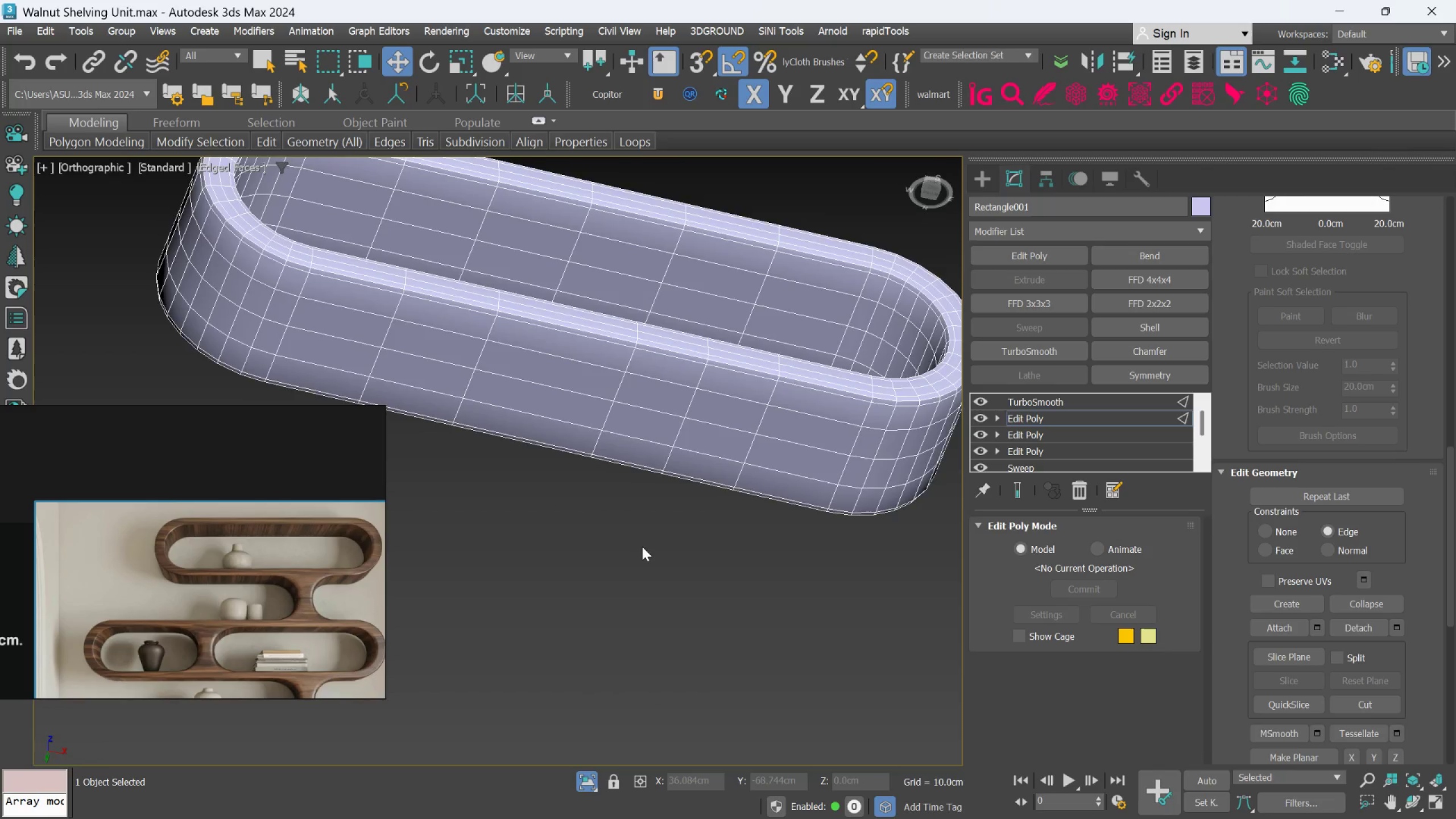 
hold_key(key=AltLeft, duration=0.44)
 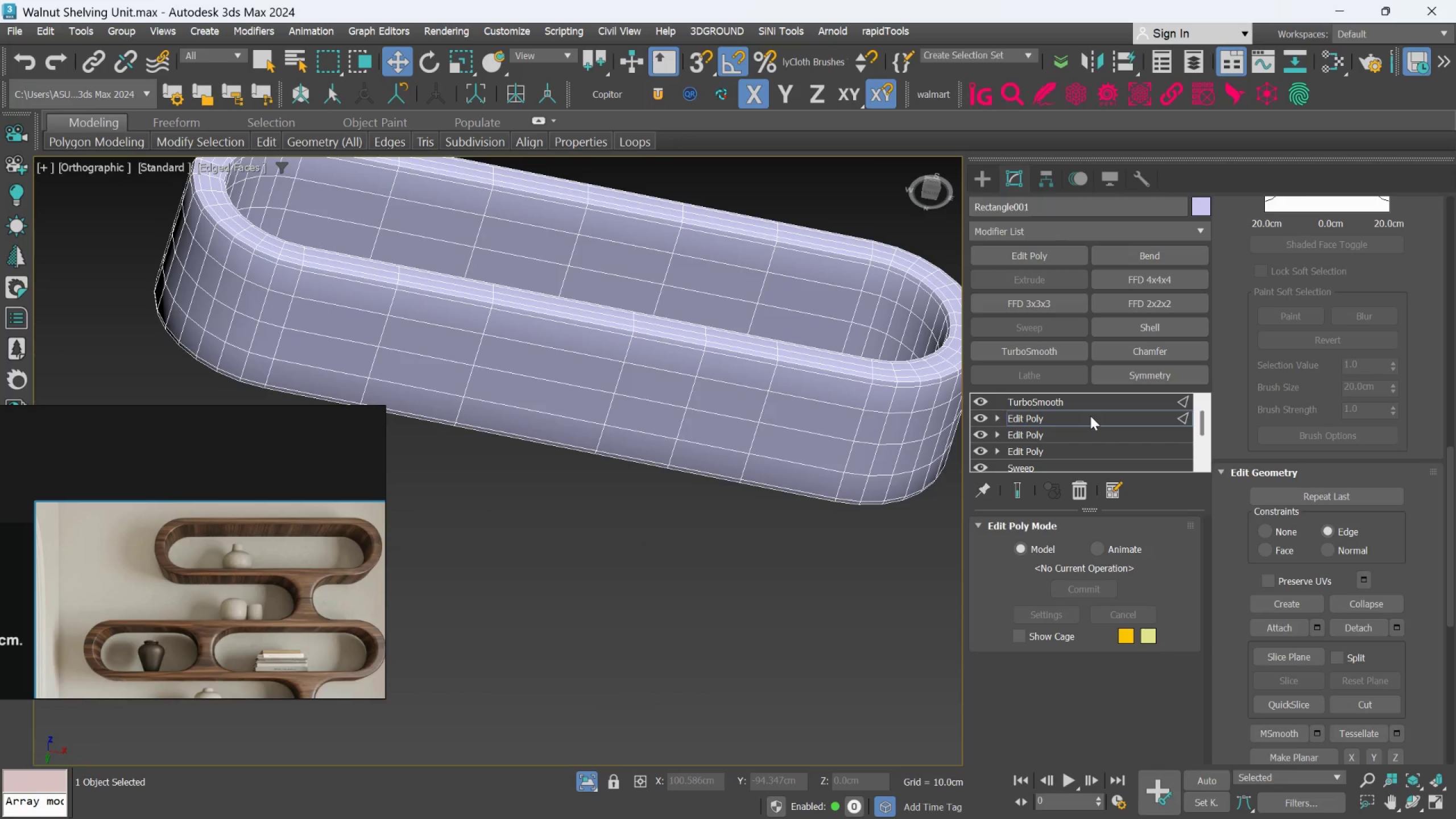 
left_click([1090, 418])
 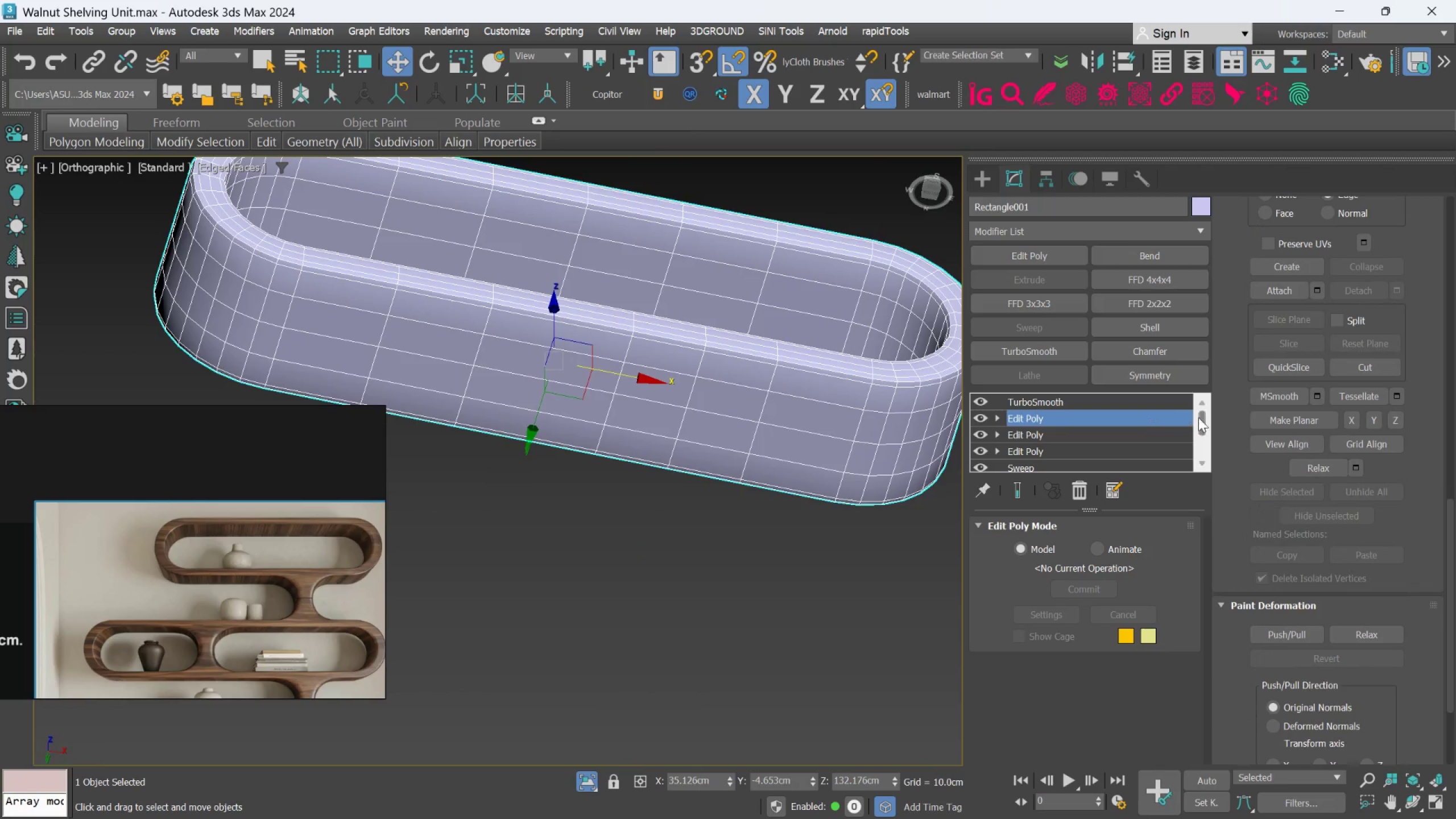 
scroll: coordinate [1315, 308], scroll_direction: up, amount: 55.0
 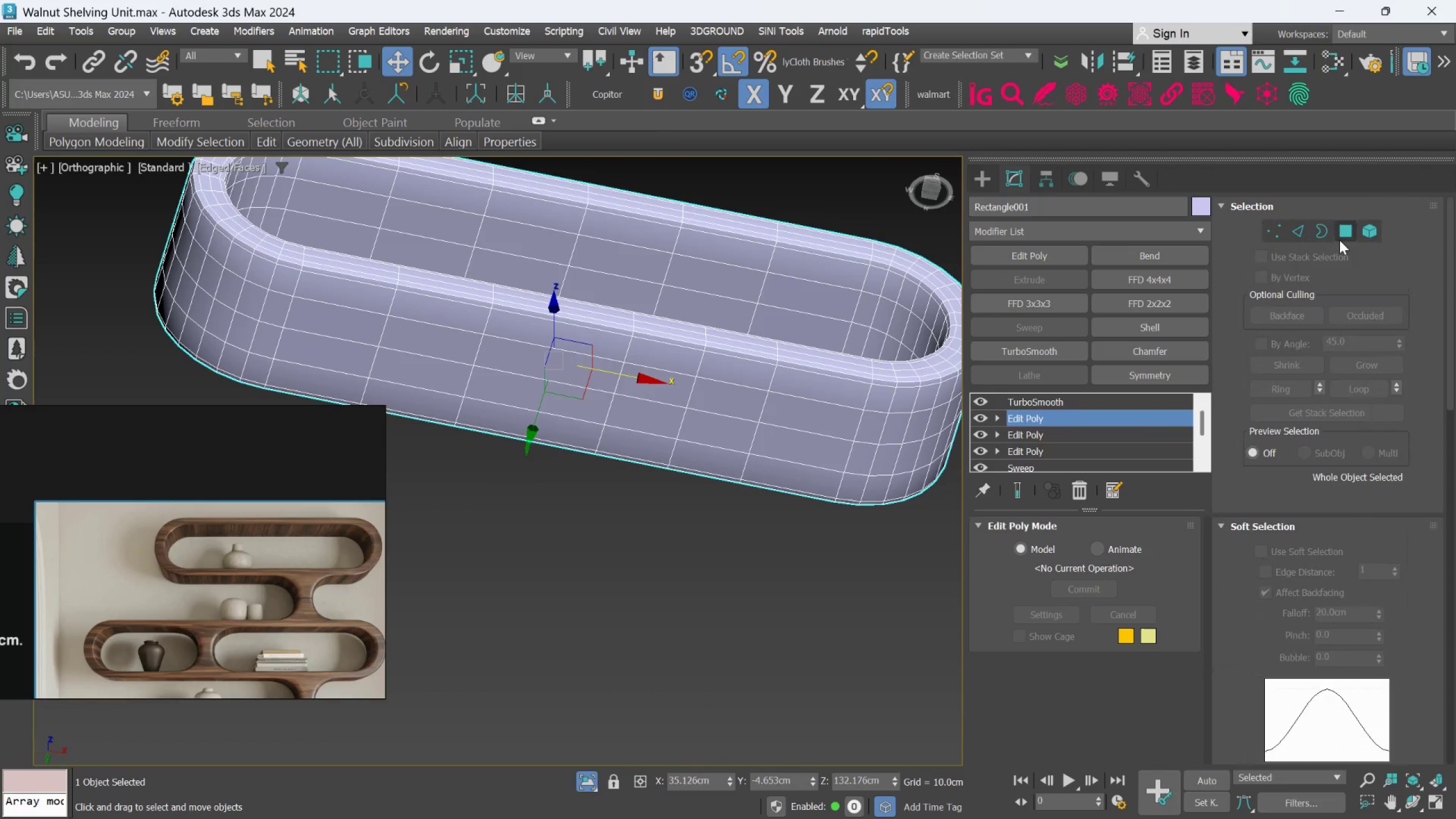 
left_click([1341, 238])
 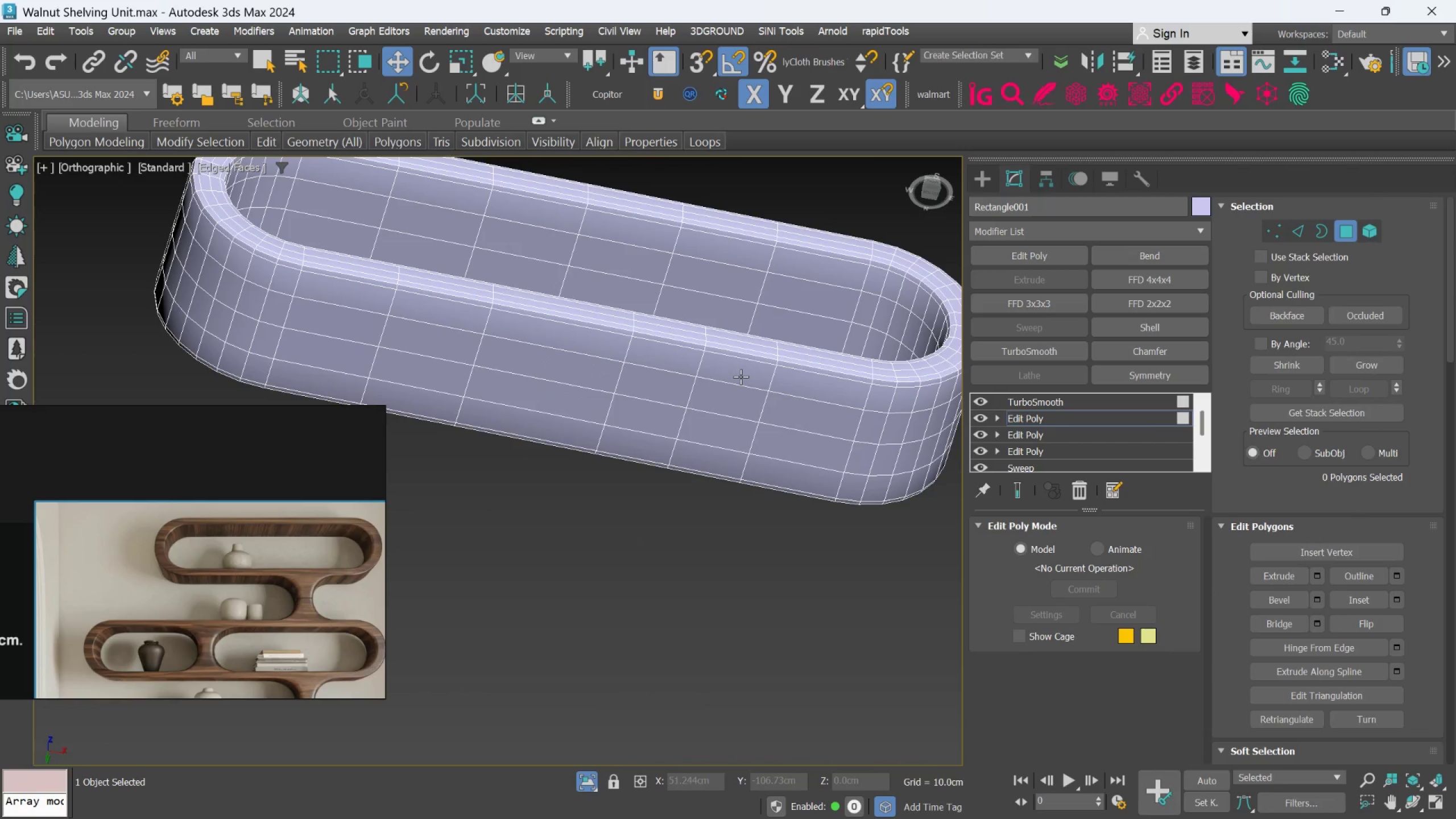 
hold_key(key=ControlLeft, duration=1.11)
left_click([741, 377])
 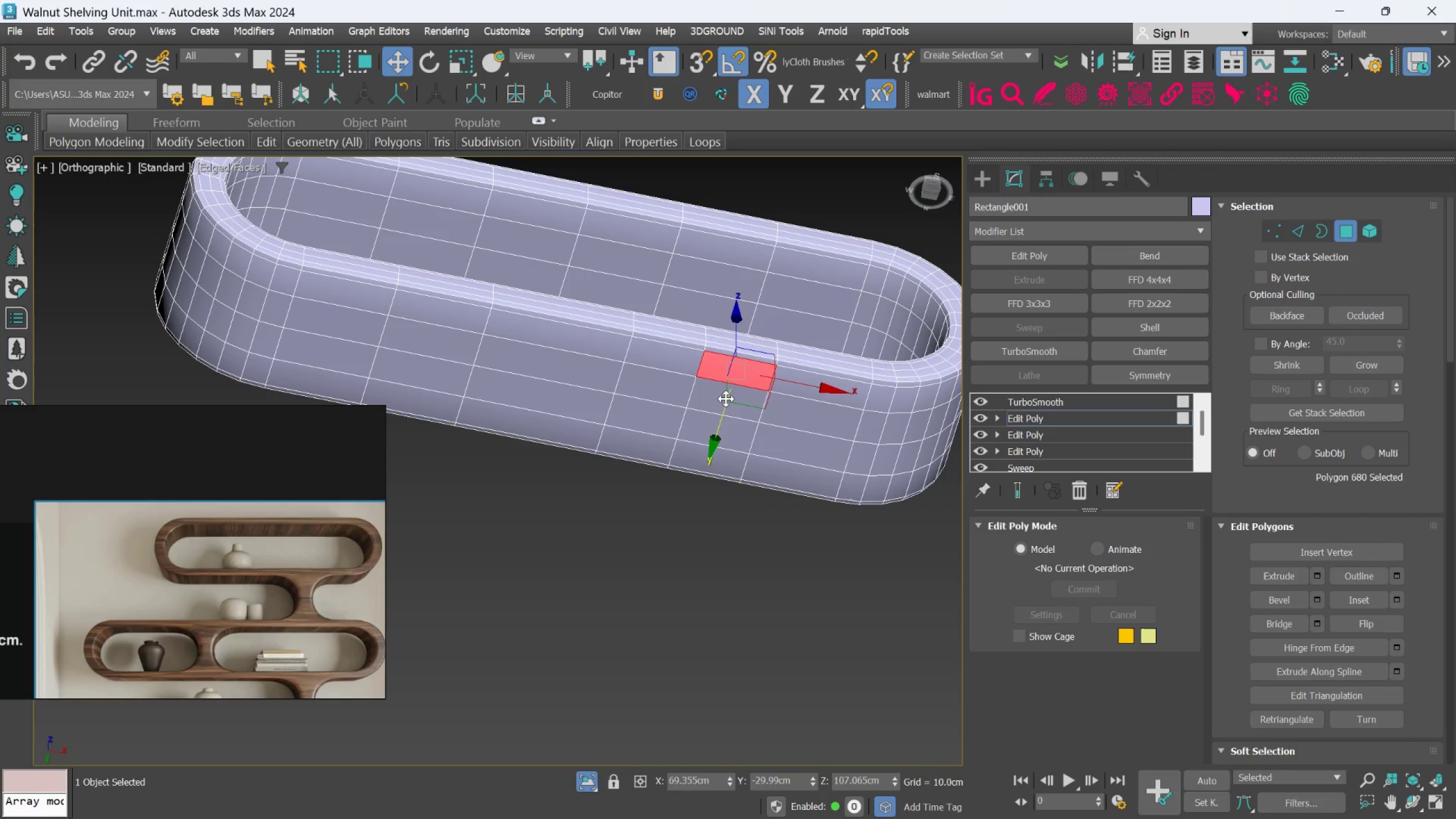 
key(Q)
 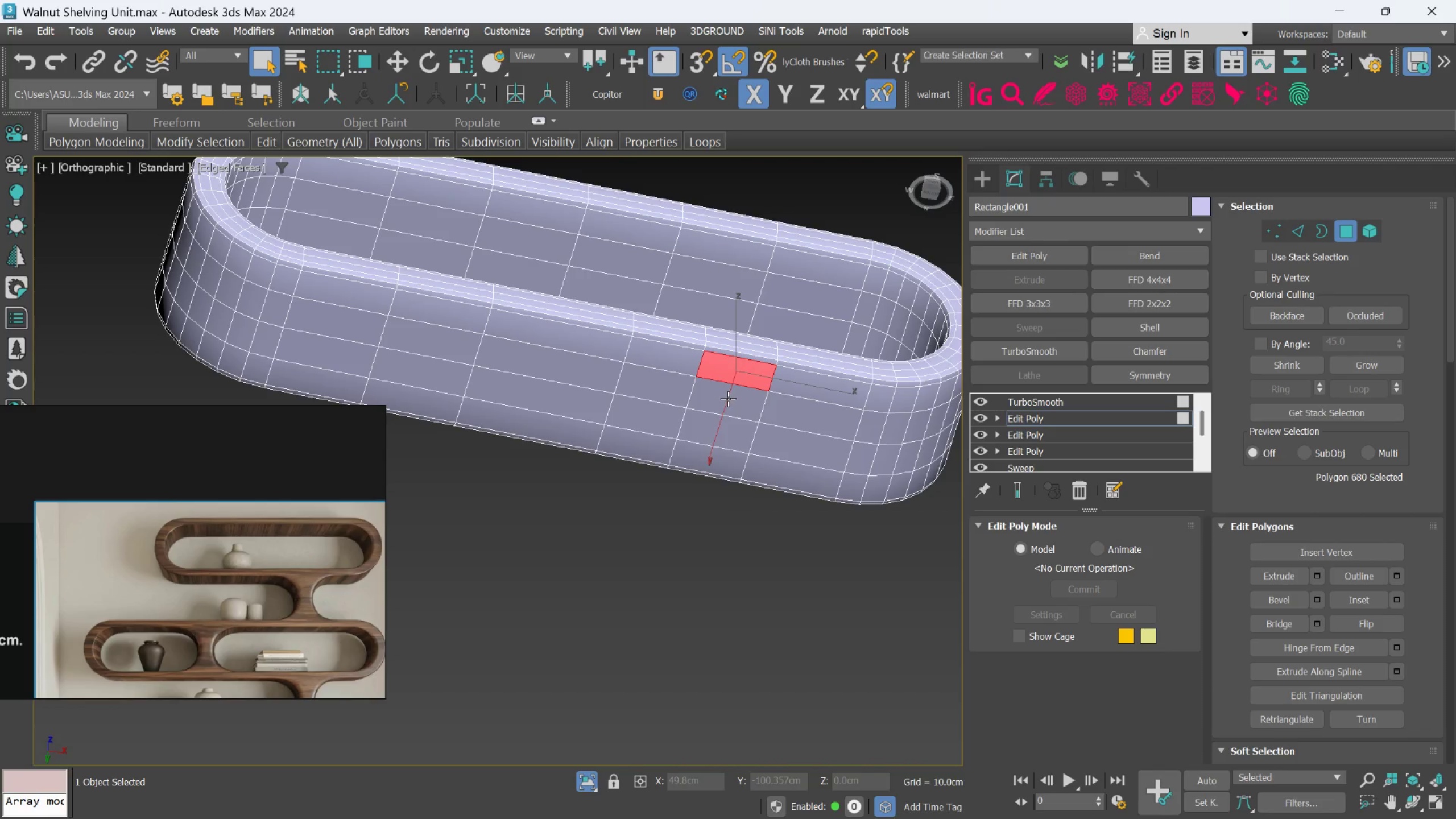 
hold_key(key=ControlLeft, duration=3.17)
left_click([728, 399])
 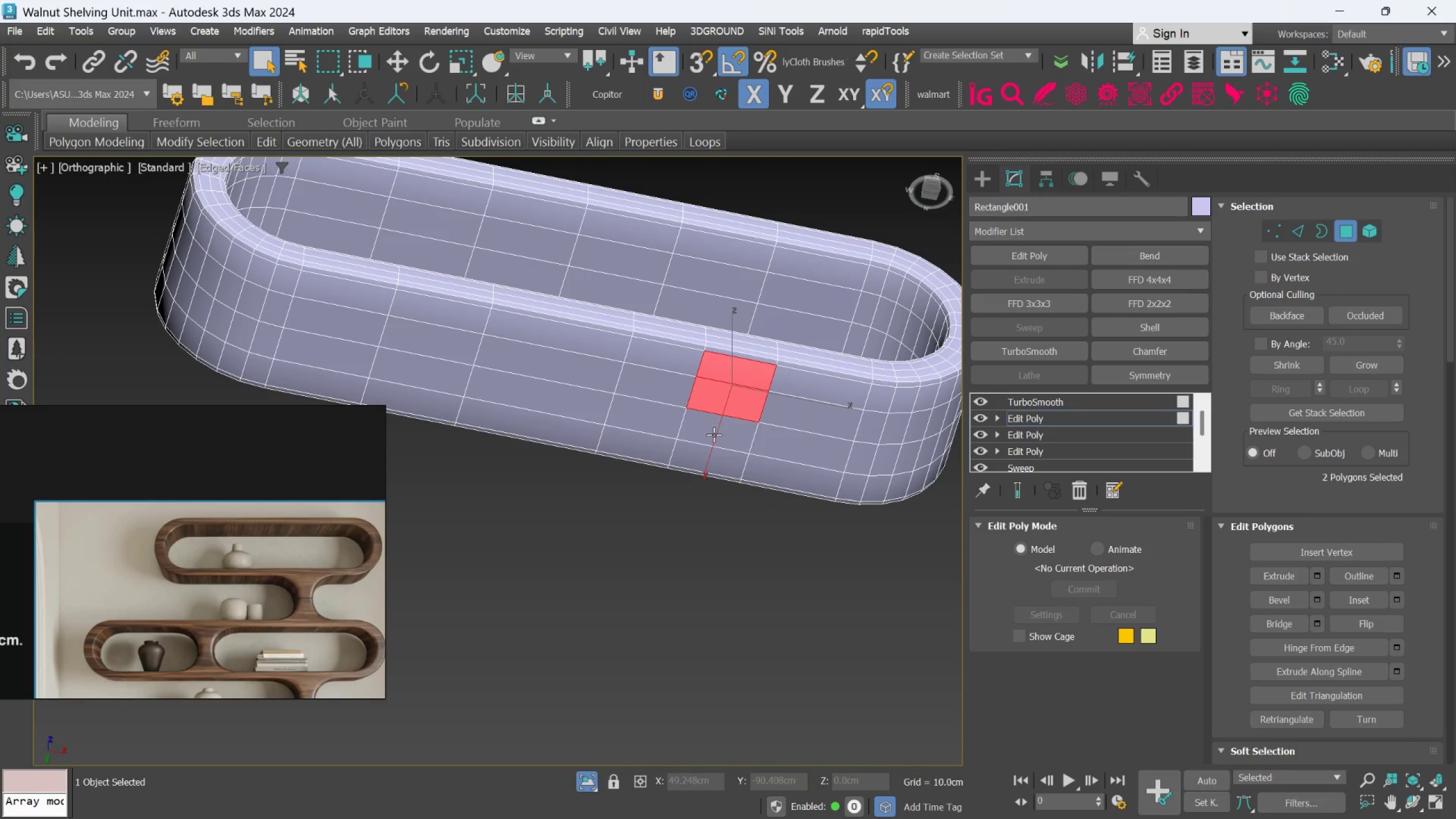 
double_click([714, 435])
 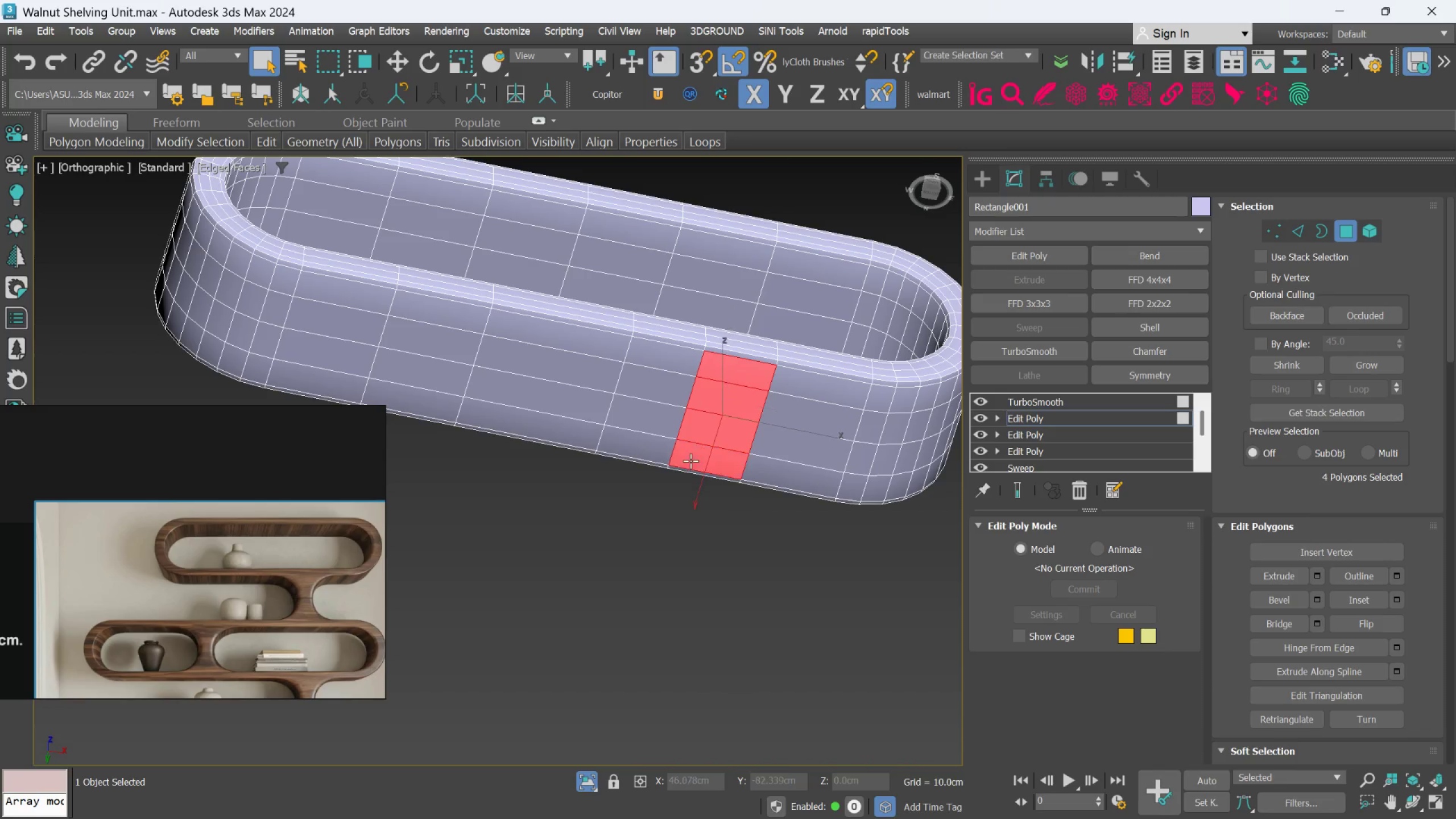 
triple_click([690, 461])
 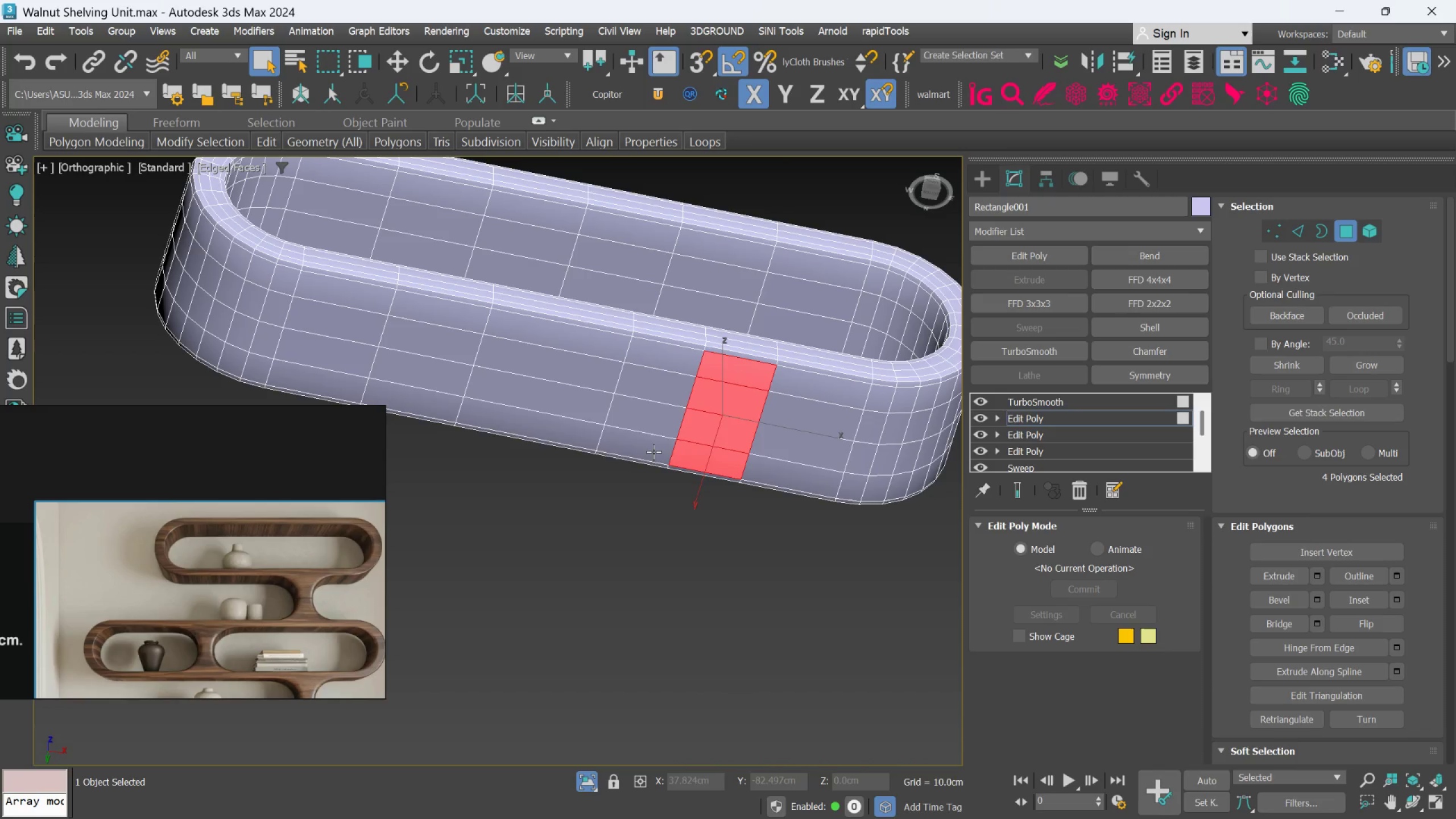 
left_click([653, 452])
 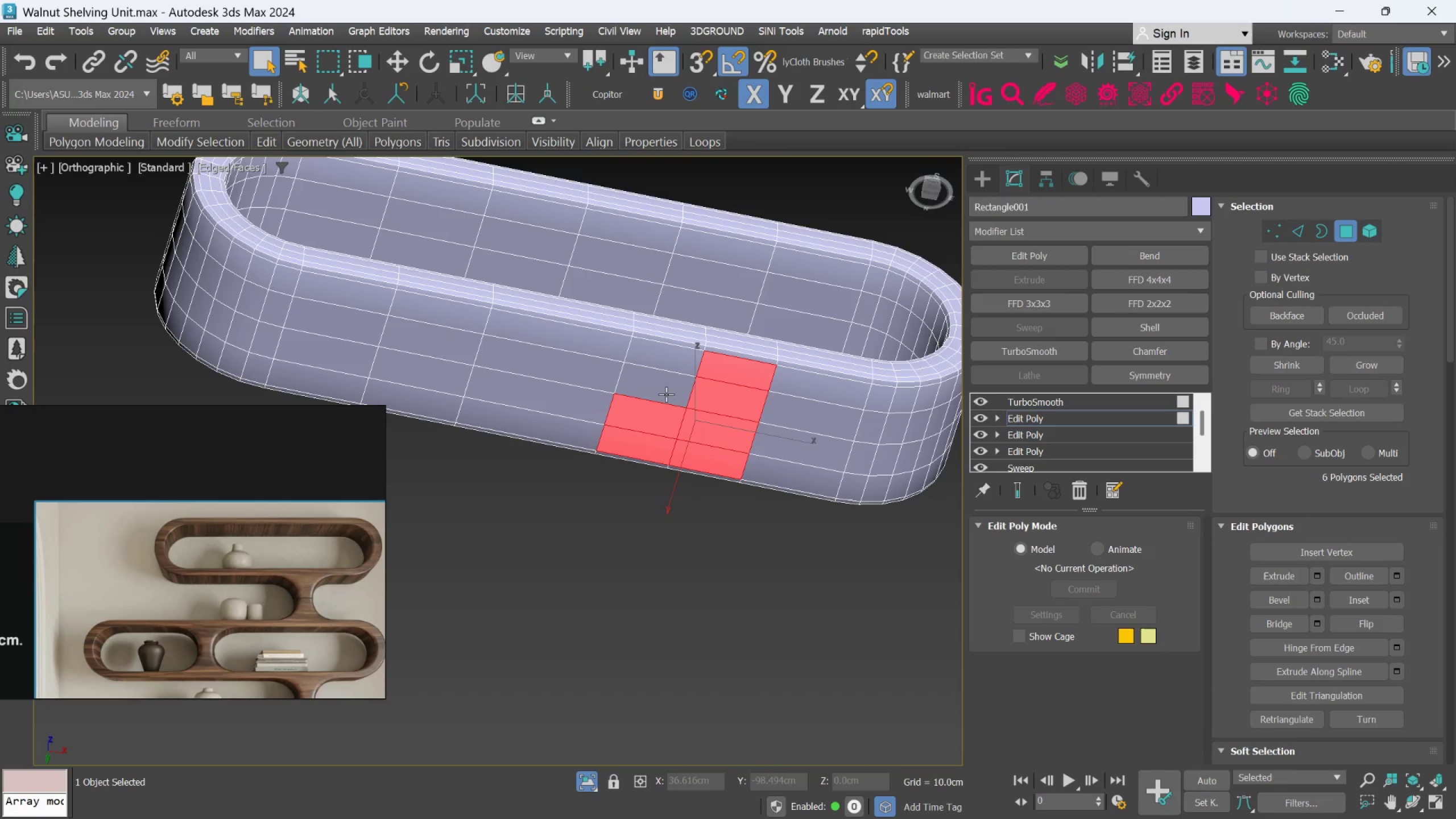 
left_click_drag(start_coordinate=[667, 389], to_coordinate=[668, 385])
 